 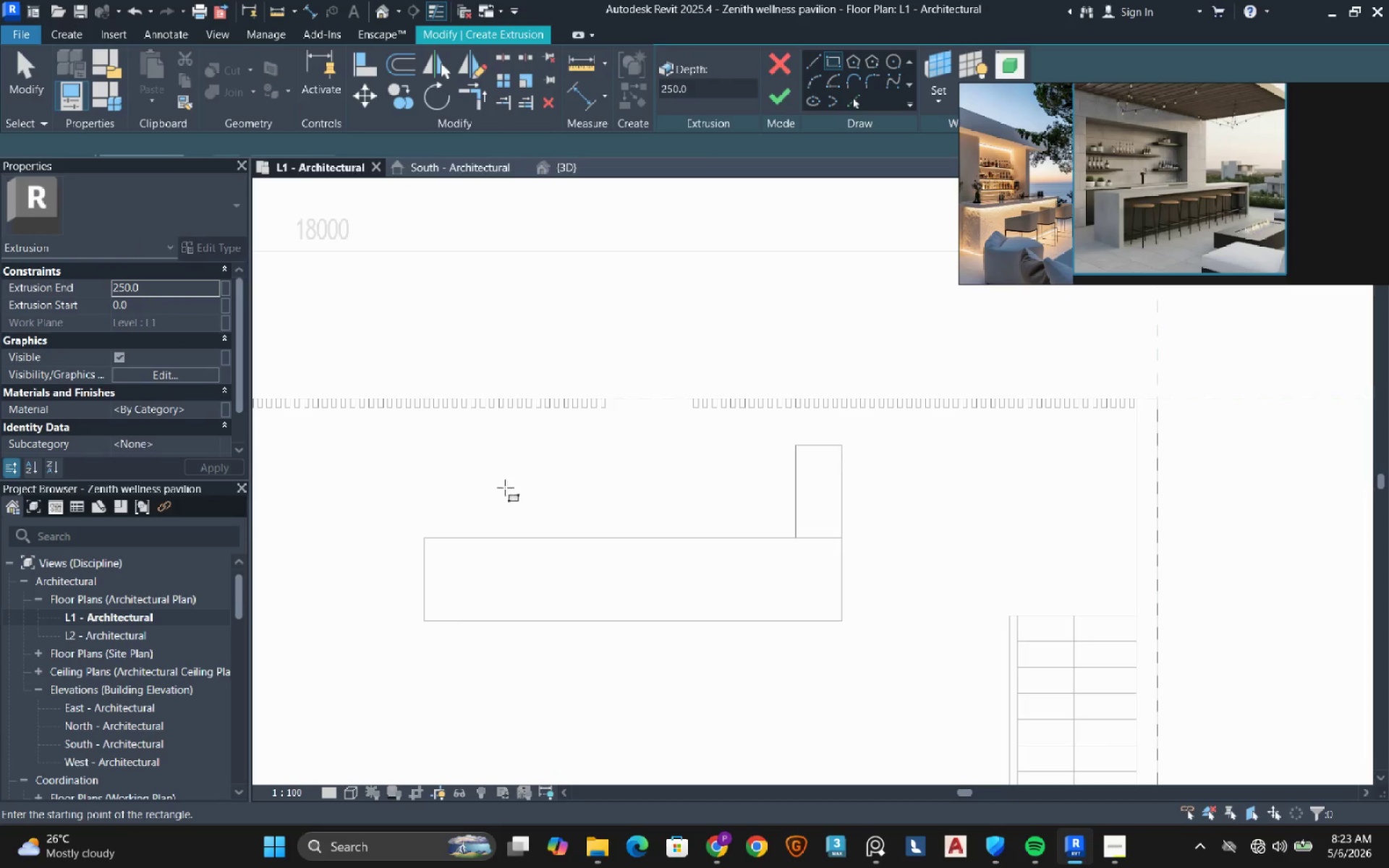 
left_click([424, 621])
 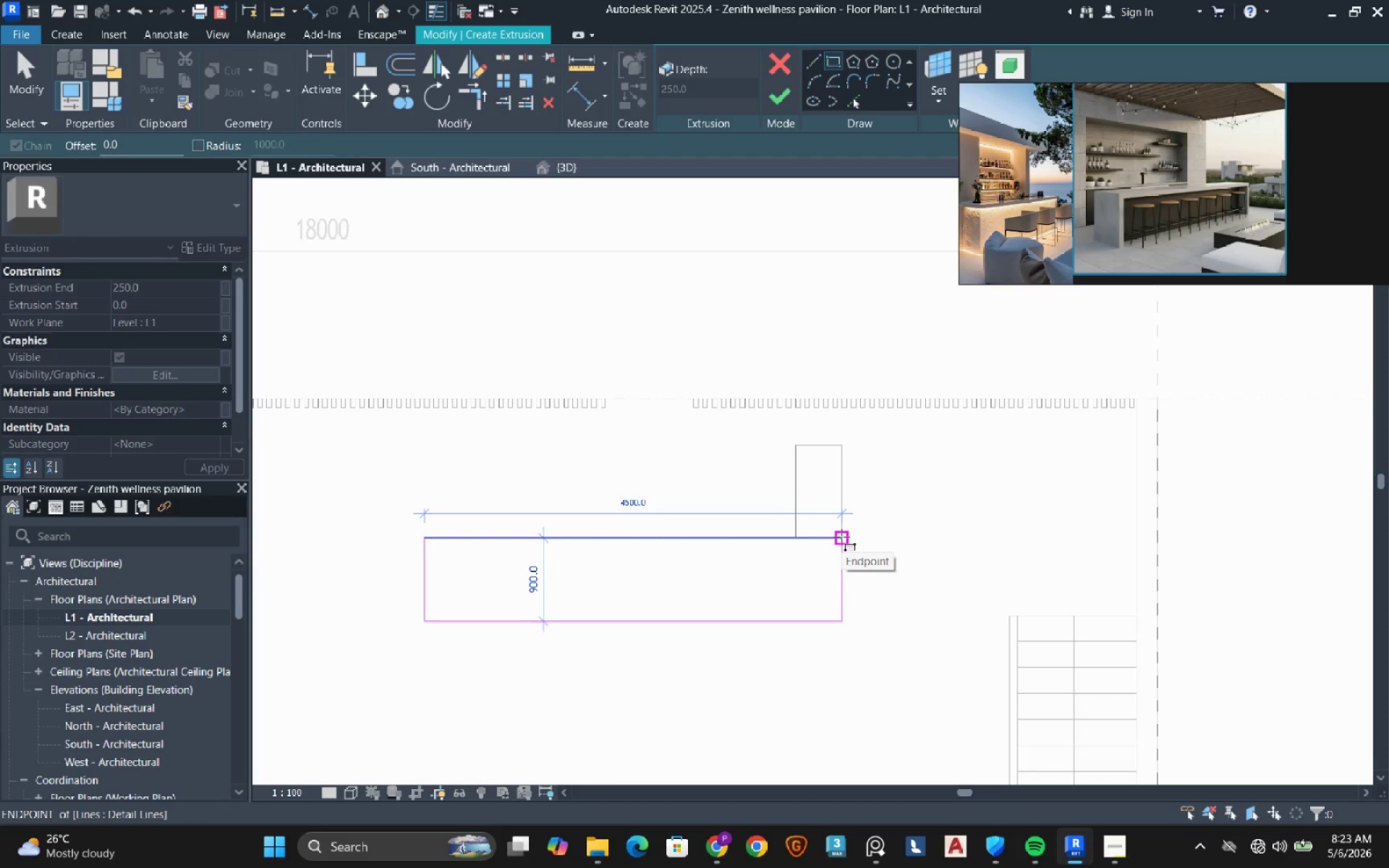 
left_click([841, 537])
 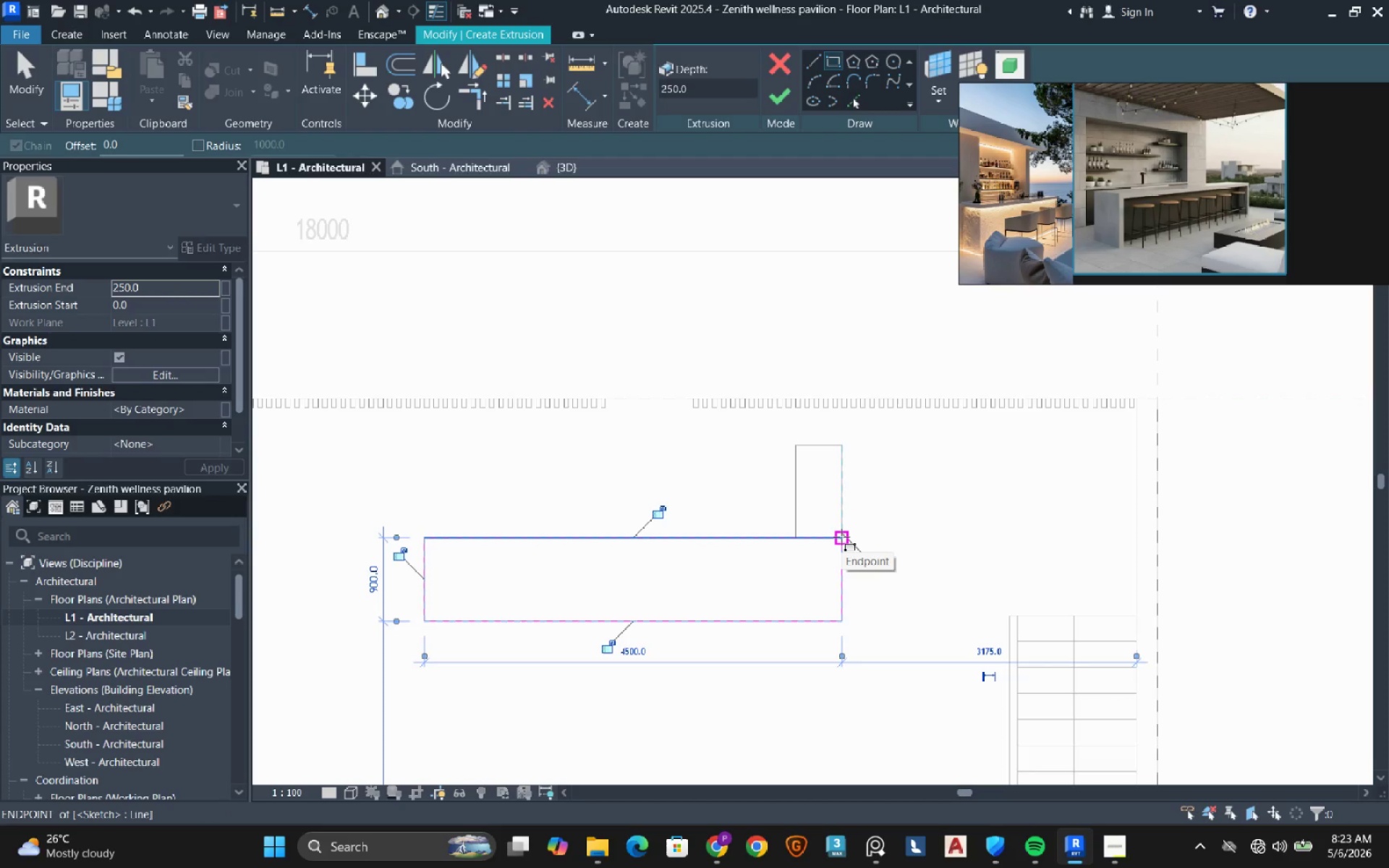 
wait(5.34)
 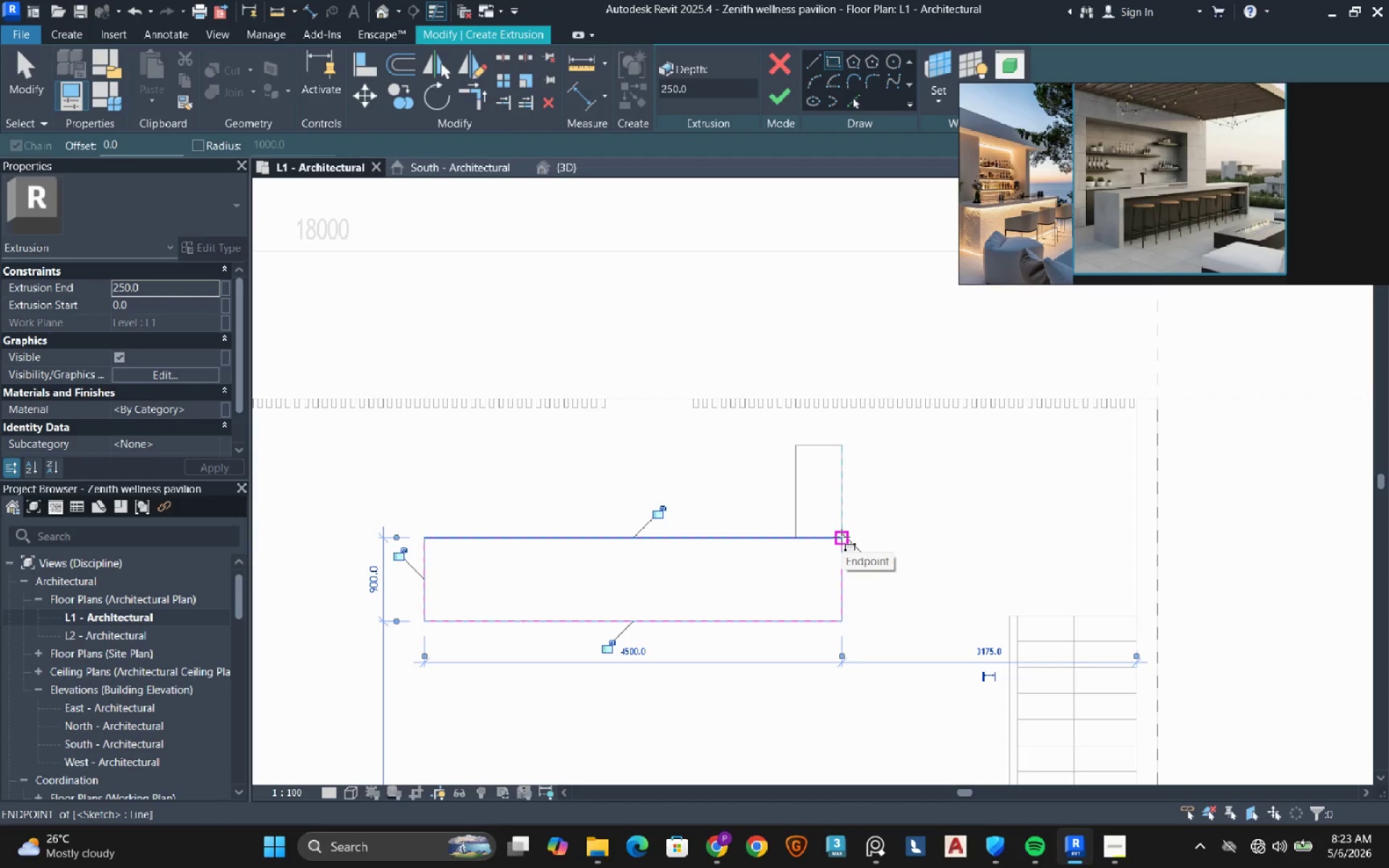 
key(Escape)
 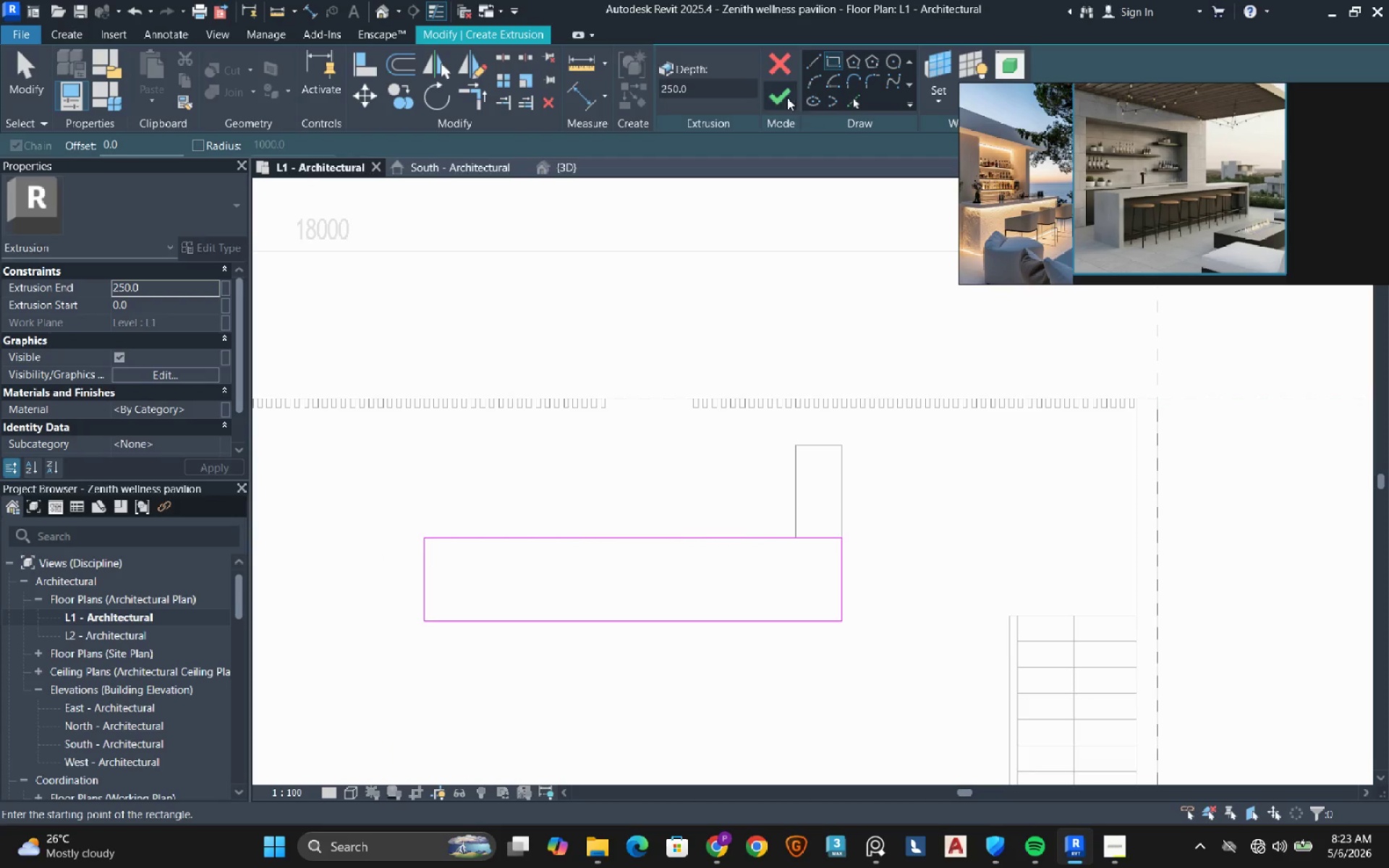 
left_click([786, 97])
 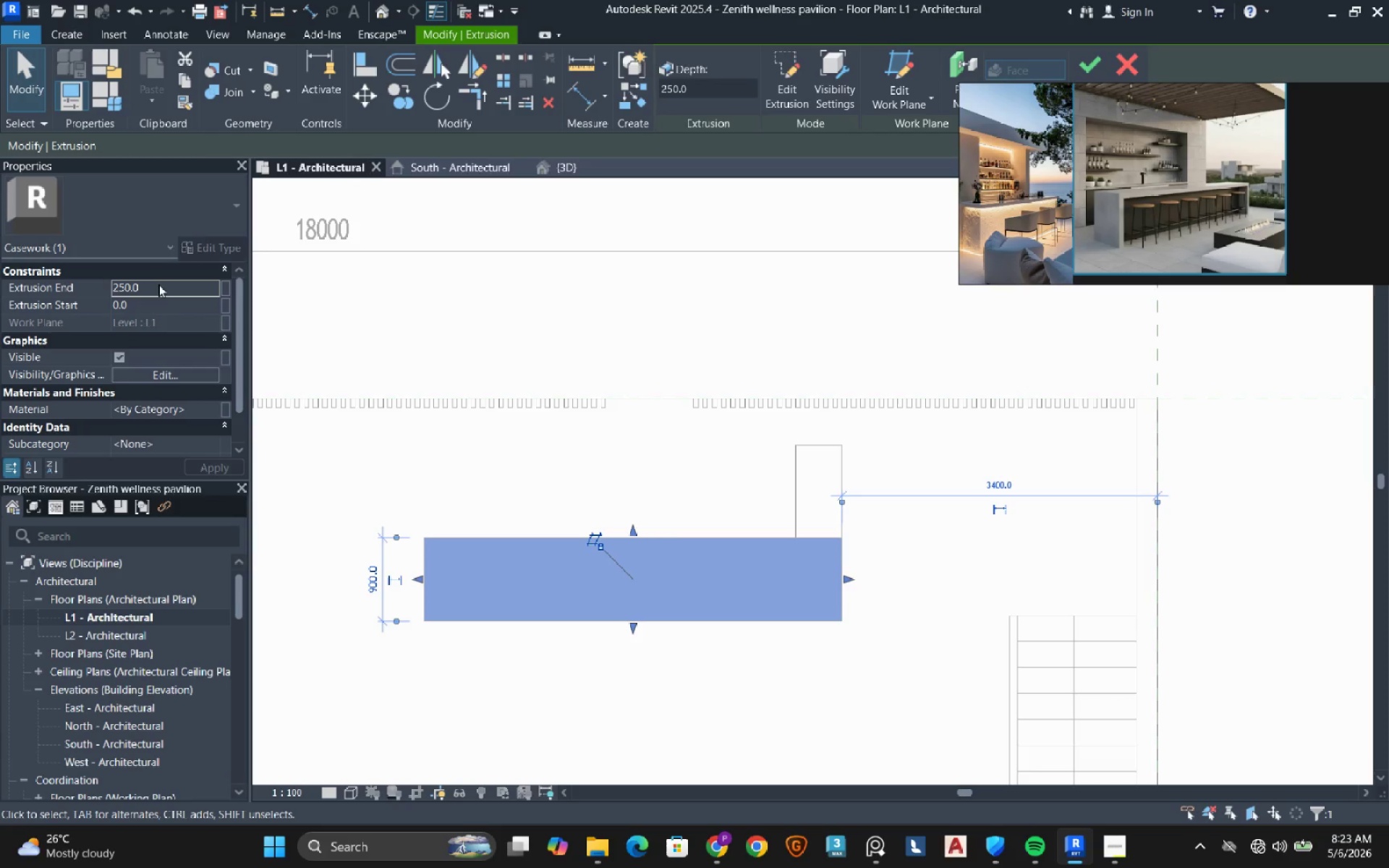 
left_click([159, 292])
 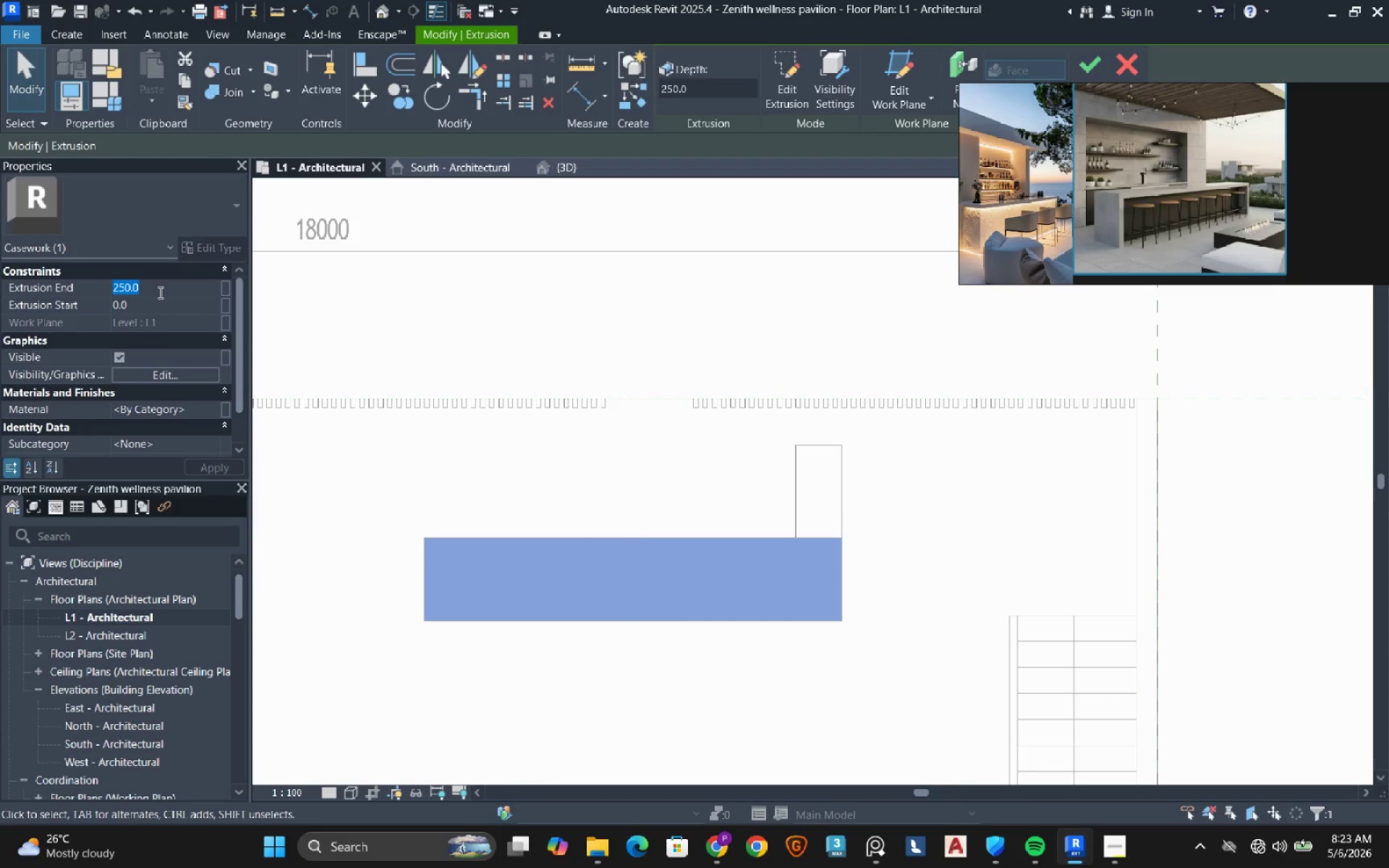 
key(Numpad9)
 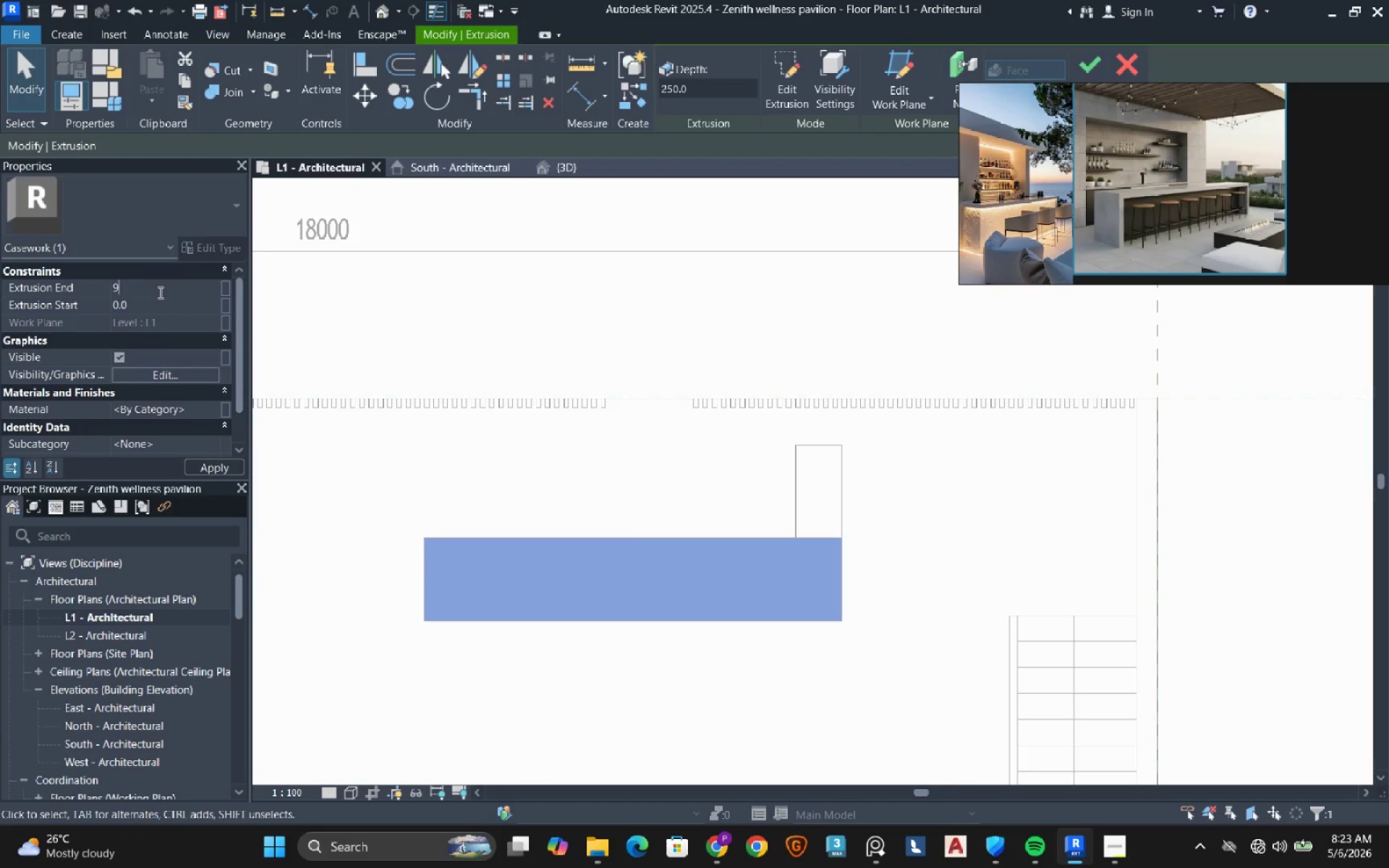 
key(Numpad0)
 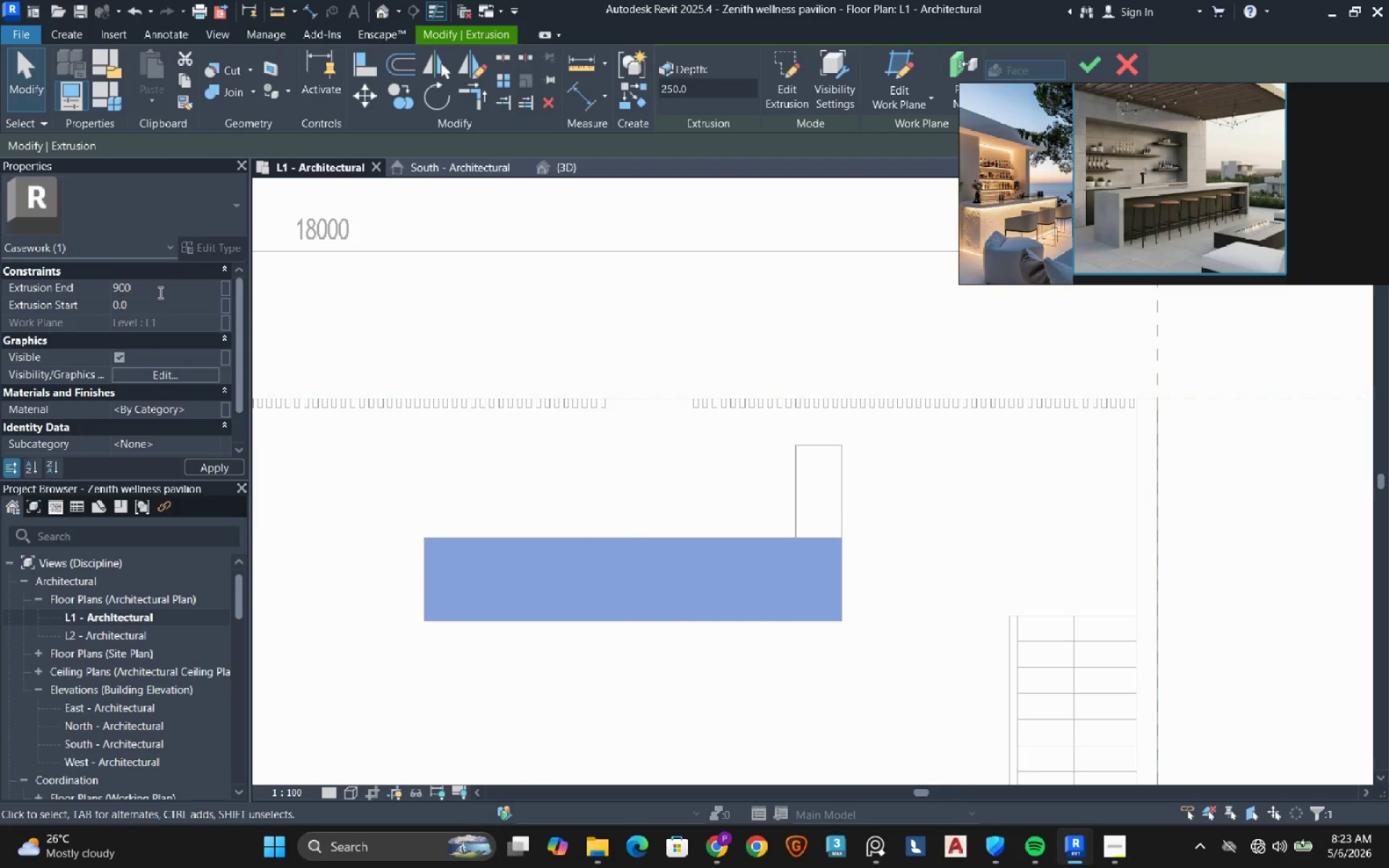 
key(Numpad0)
 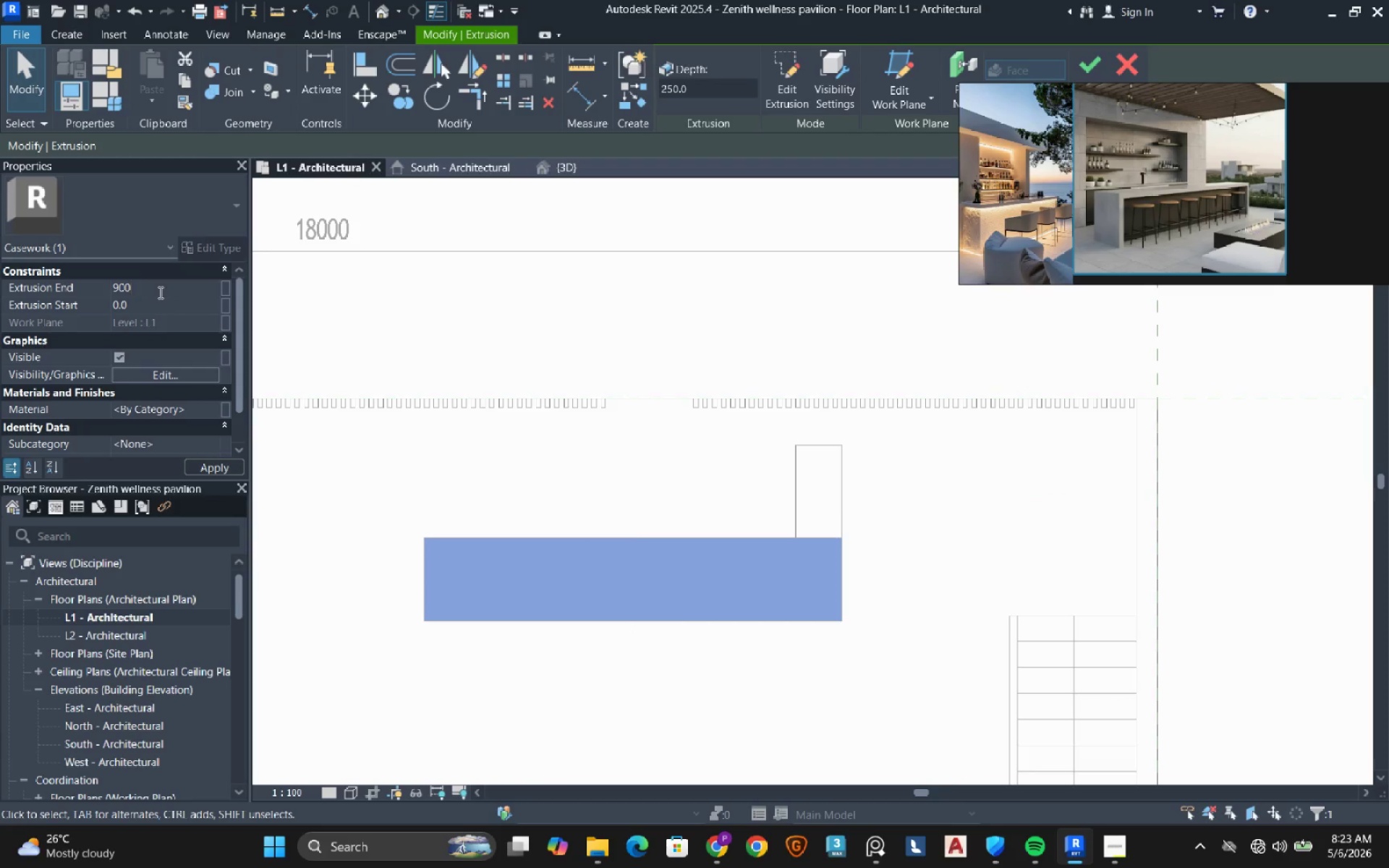 
key(NumpadEnter)
 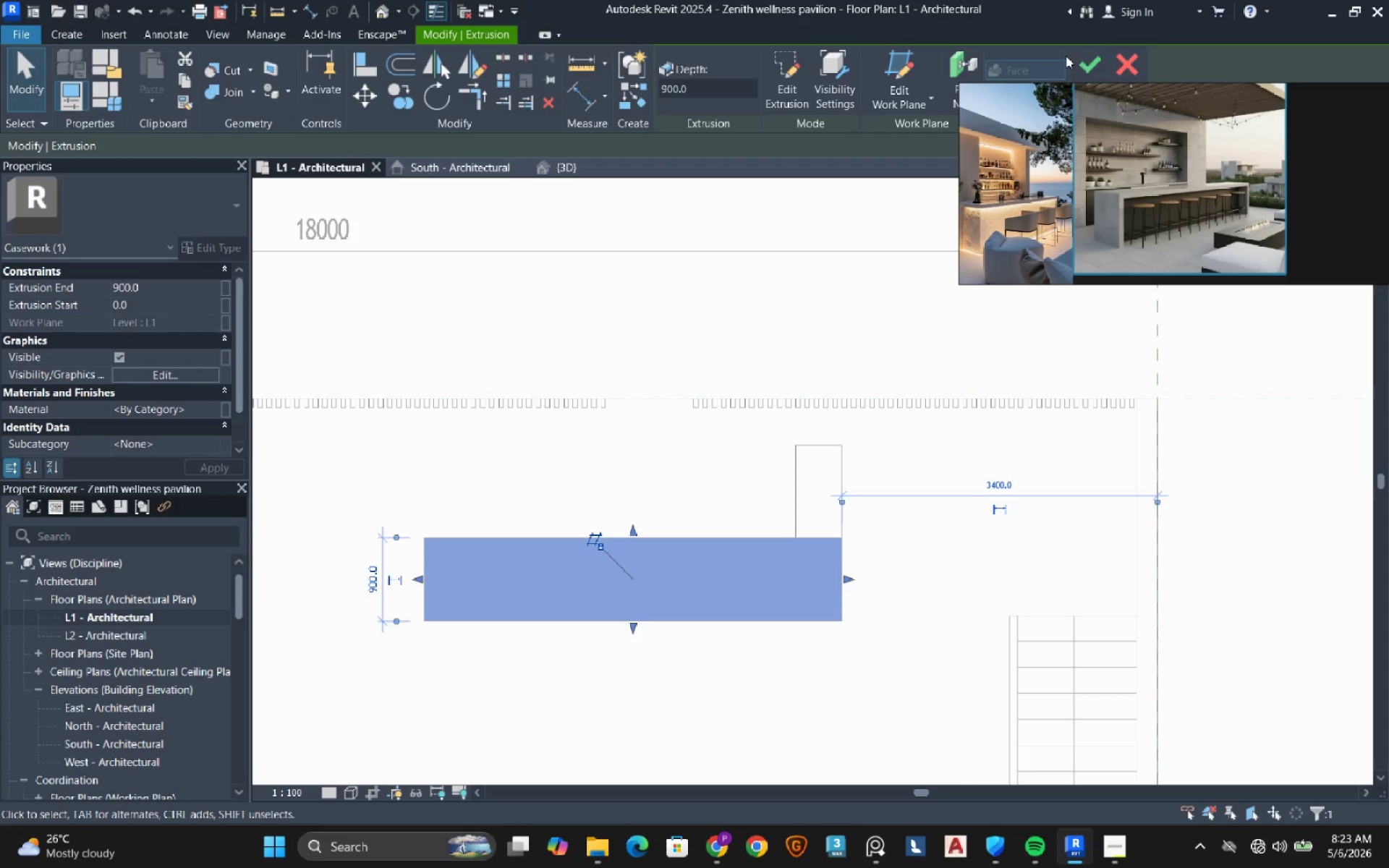 
left_click([1084, 67])
 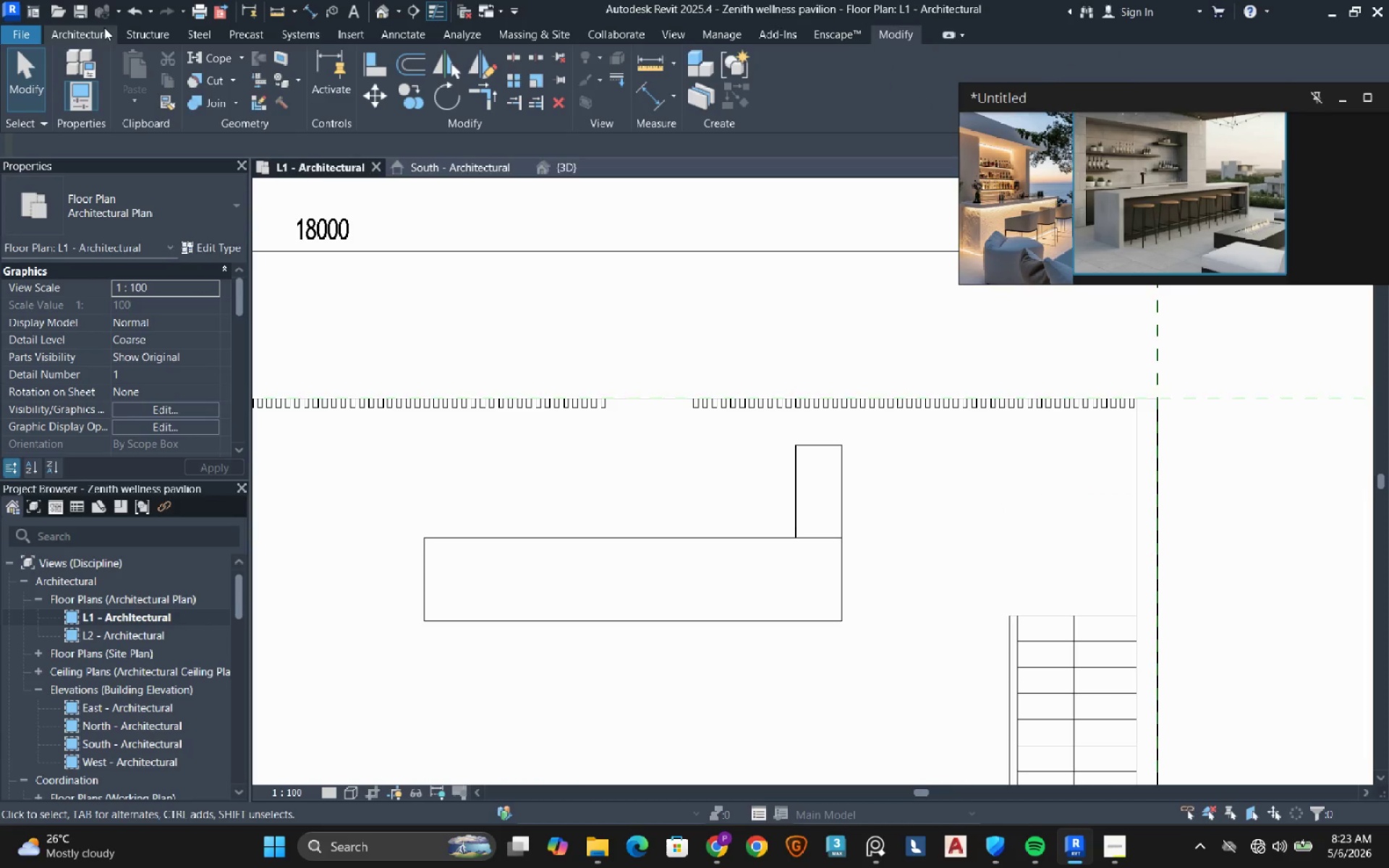 
left_click([94, 35])
 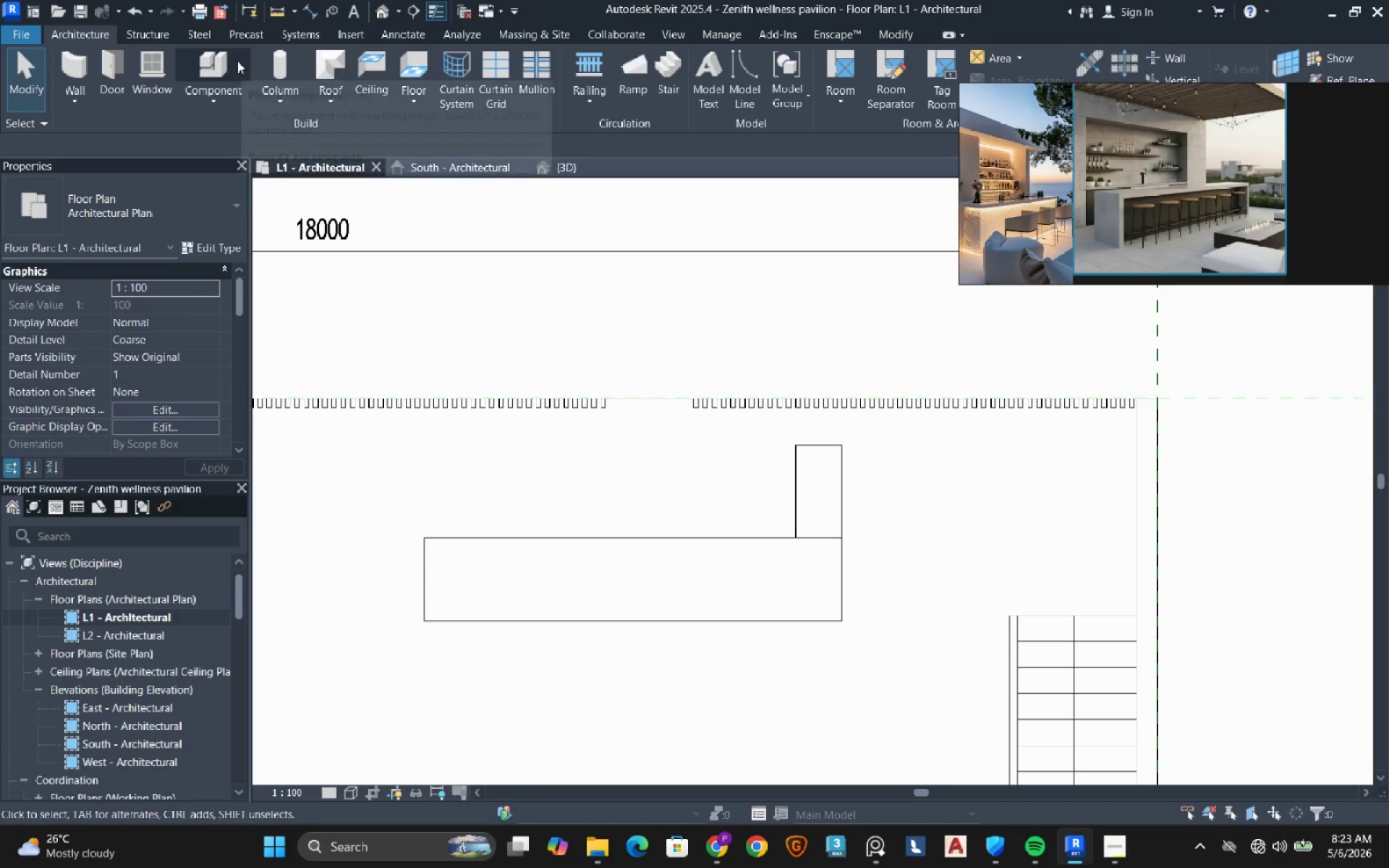 
left_click([237, 61])
 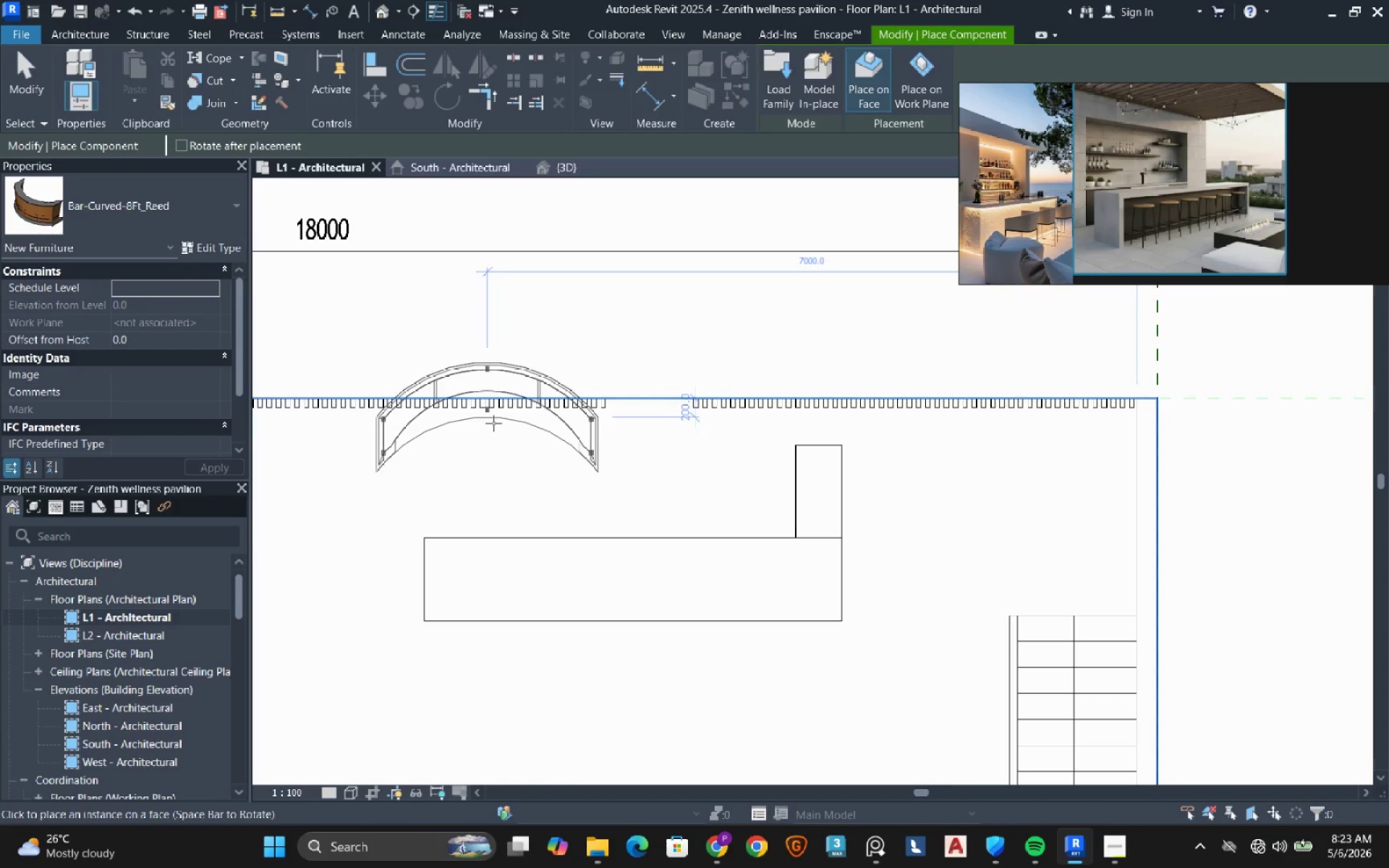 
scroll: coordinate [498, 432], scroll_direction: down, amount: 2.0
 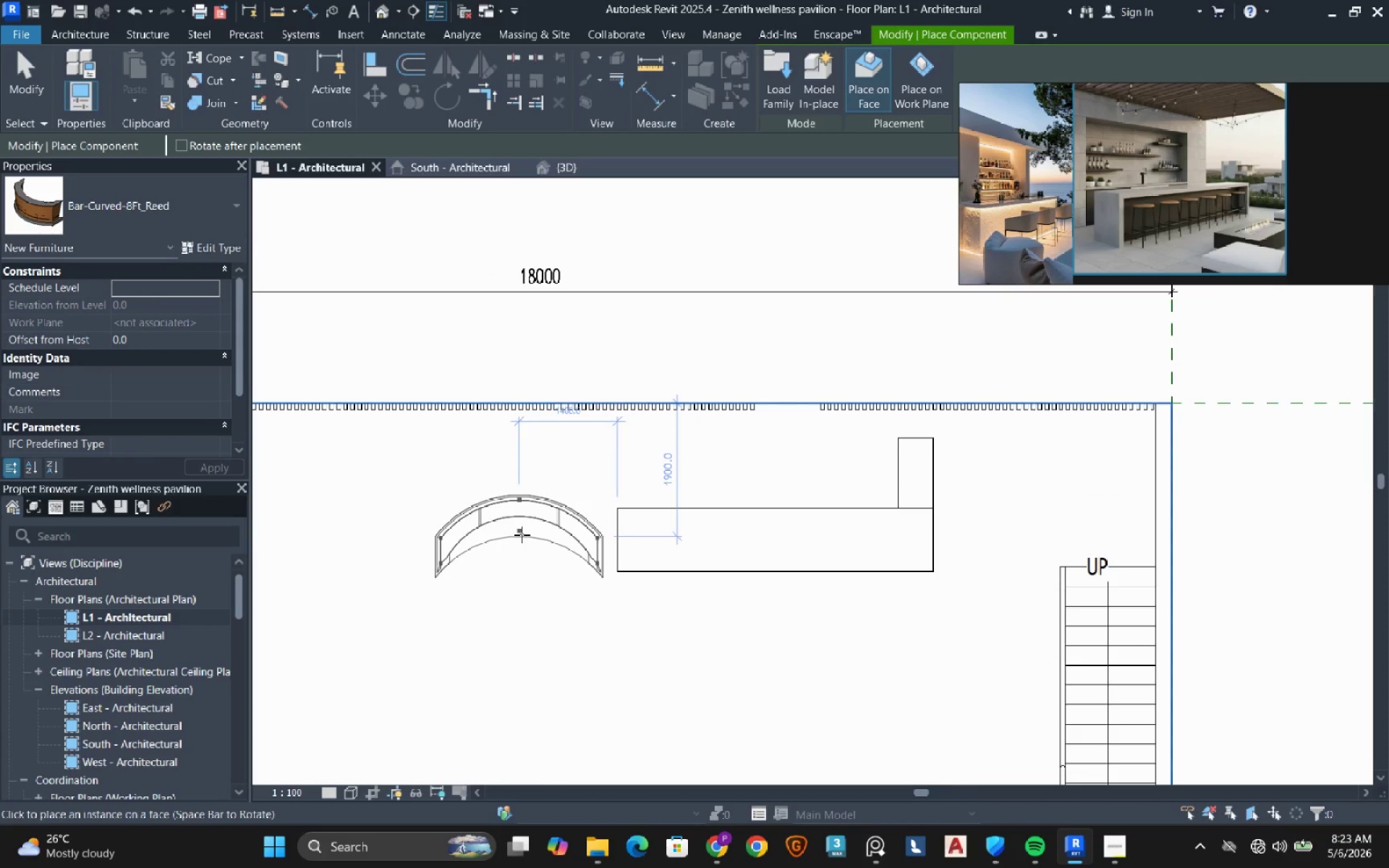 
key(Space)
 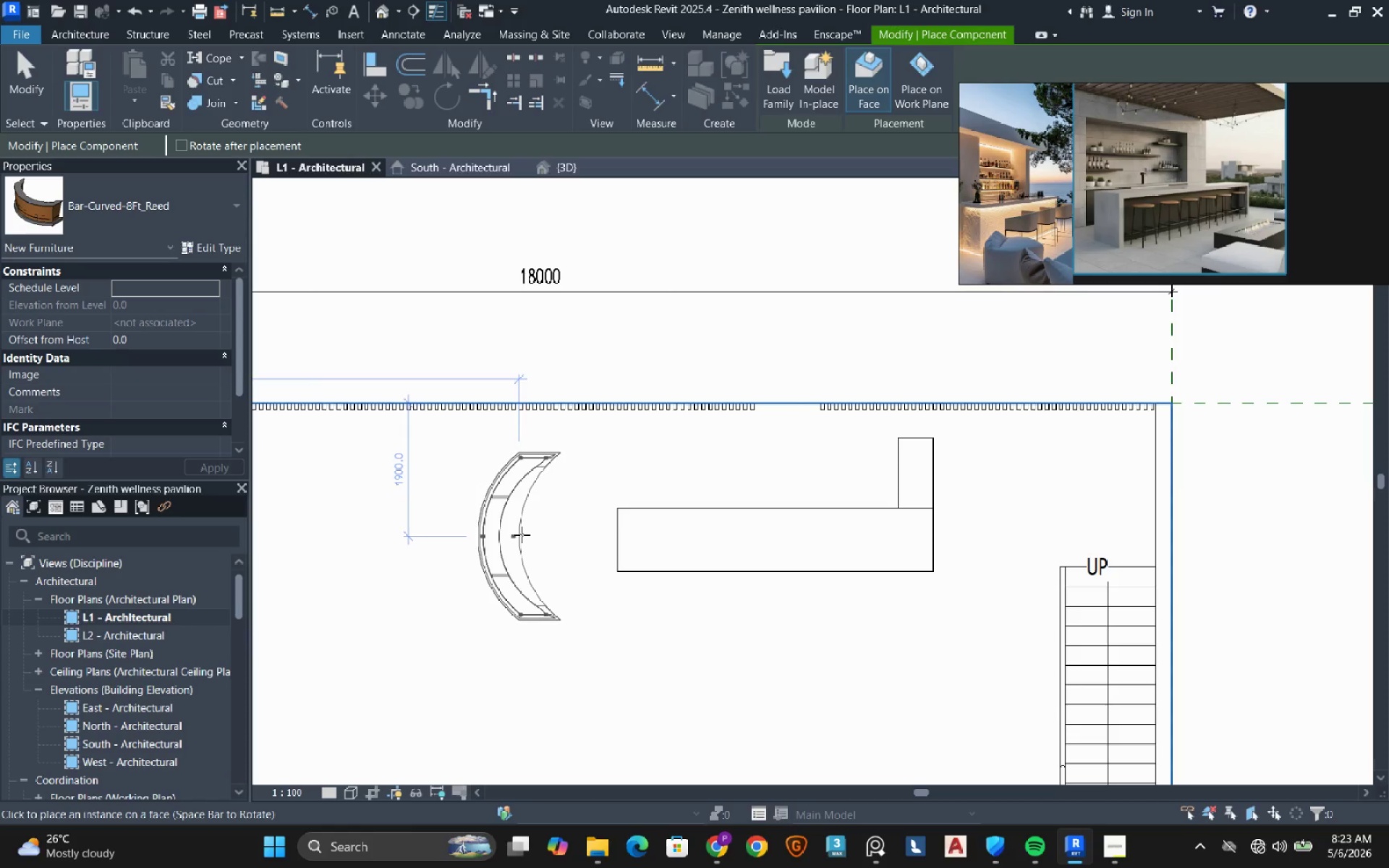 
key(Space)
 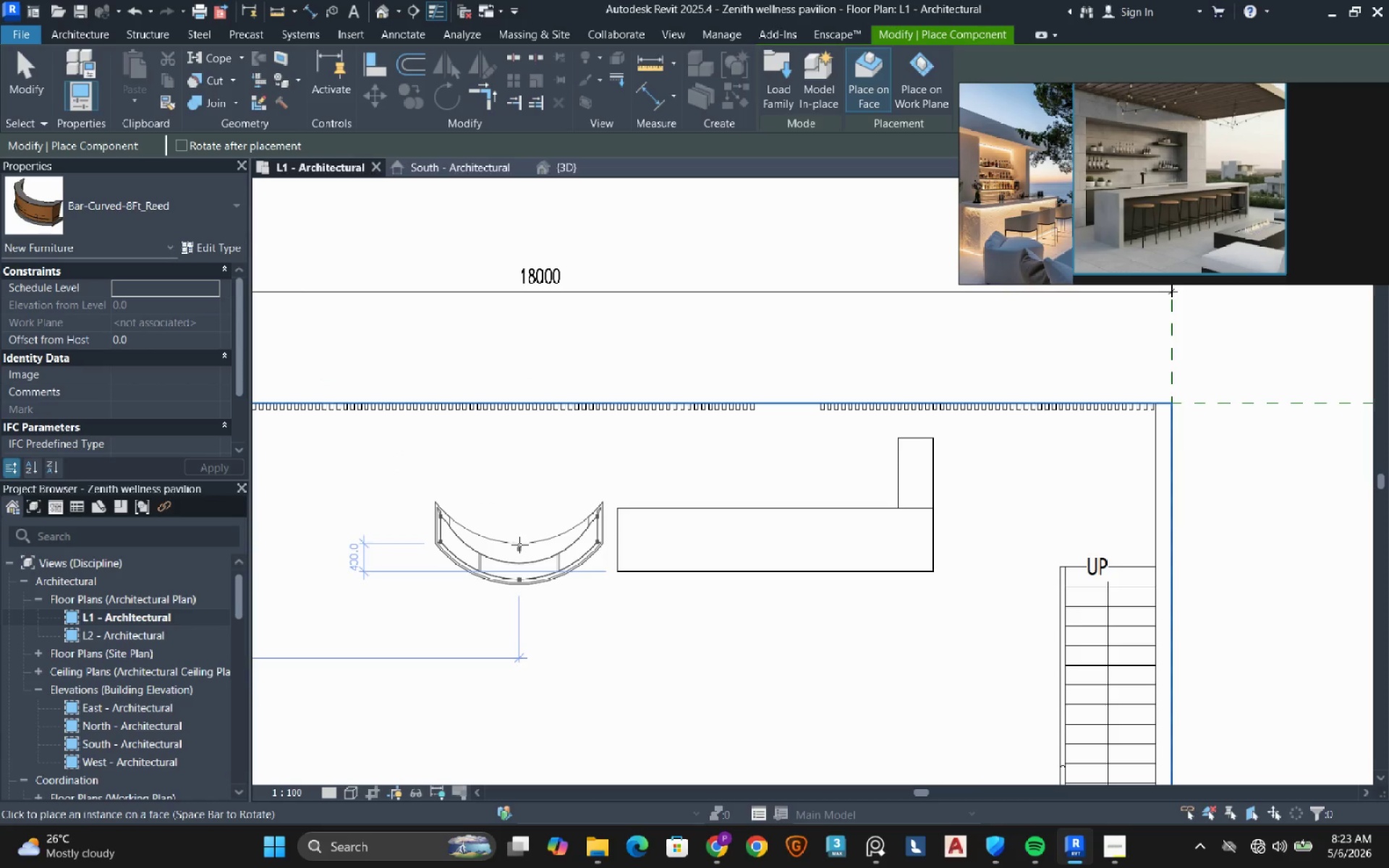 
left_click([519, 545])
 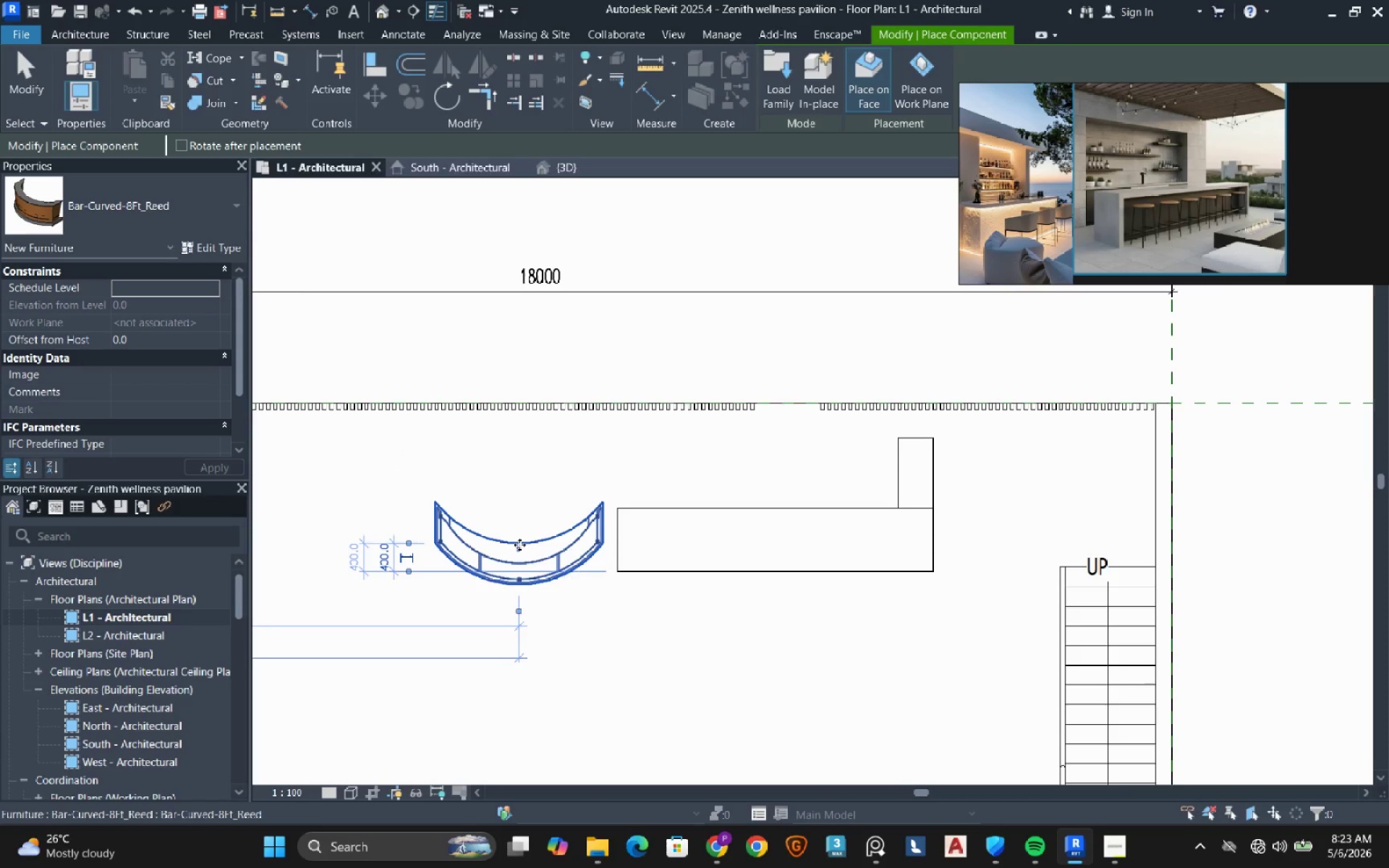 
key(Escape)
 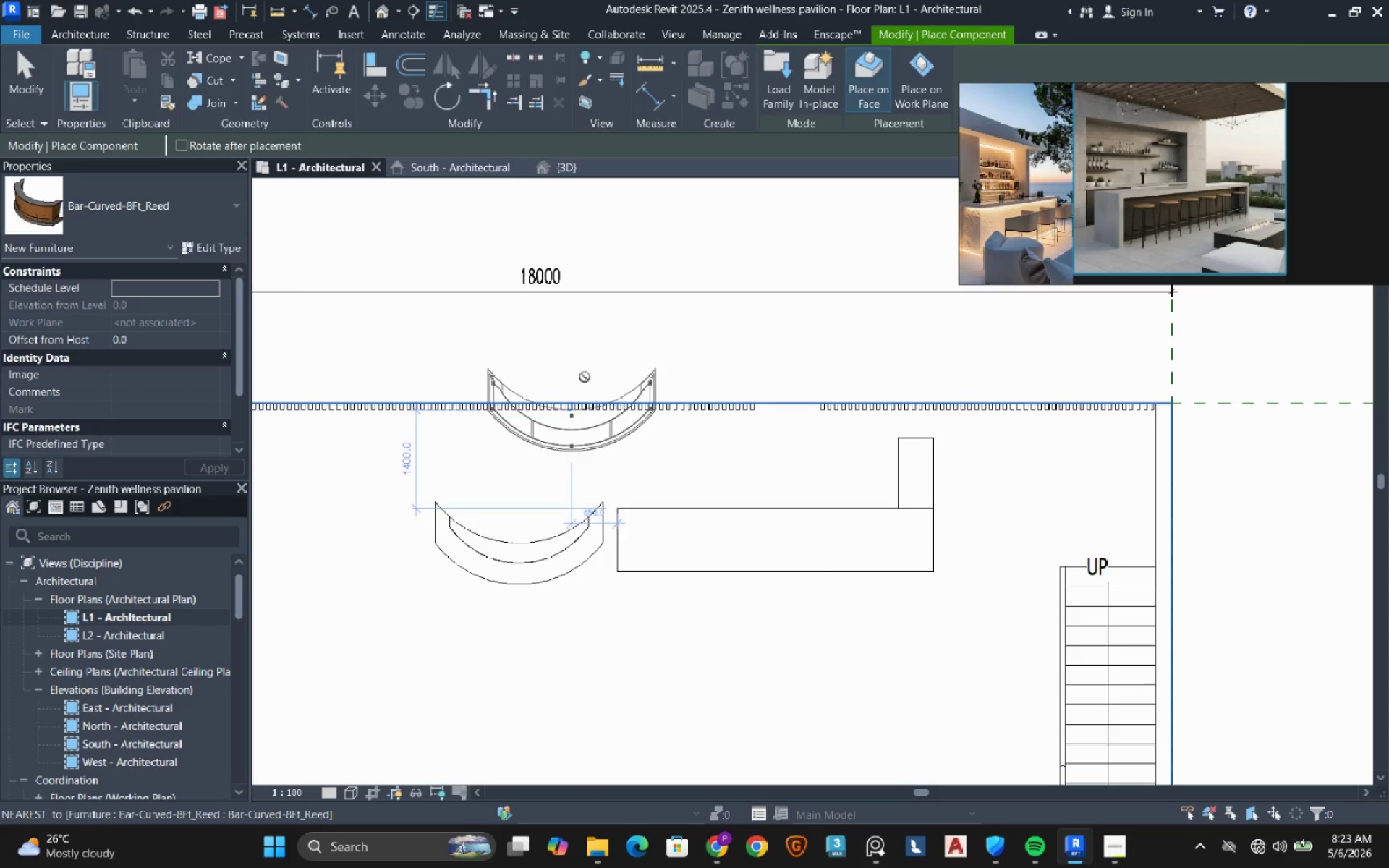 
key(Escape)
 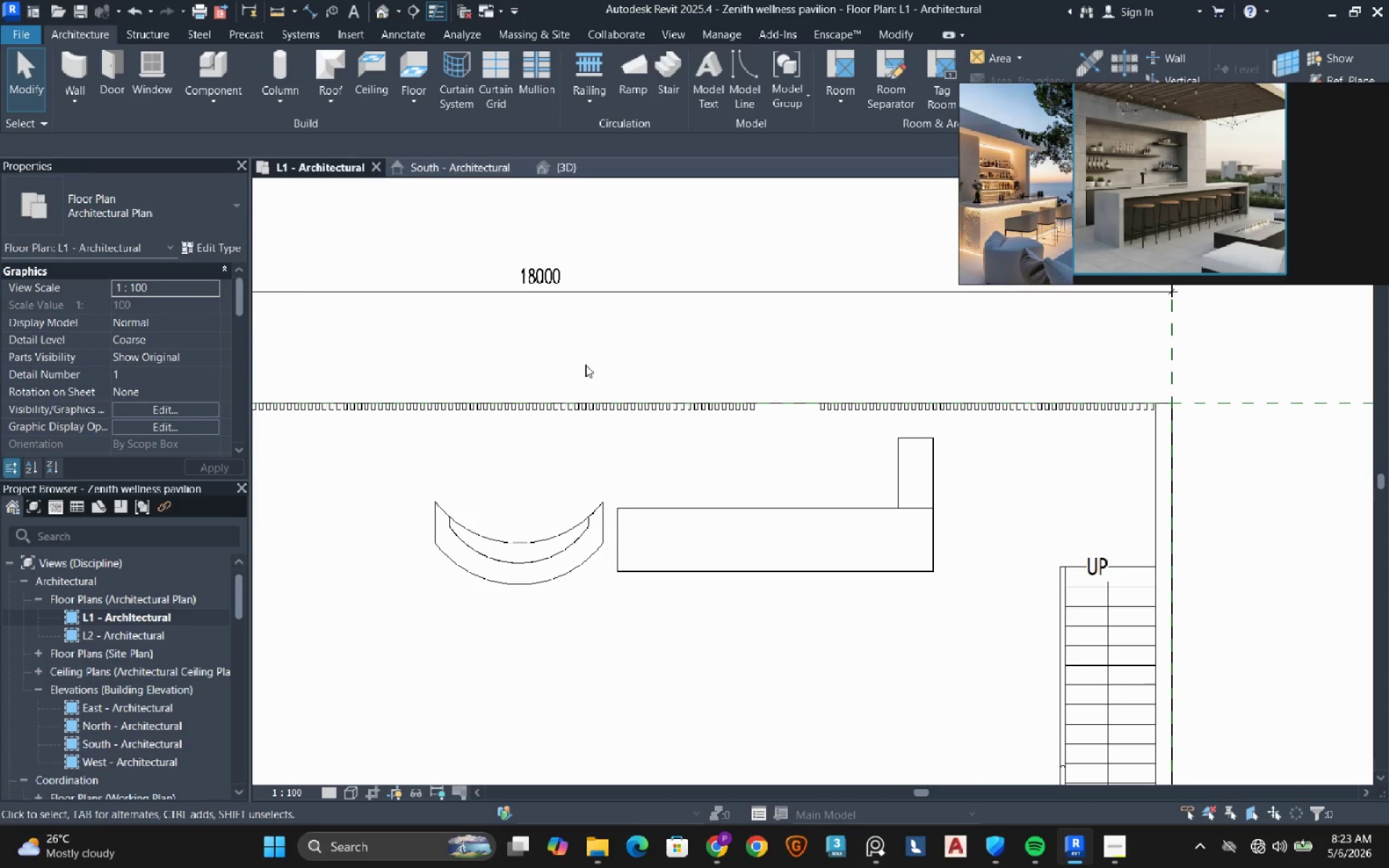 
key(Escape)
 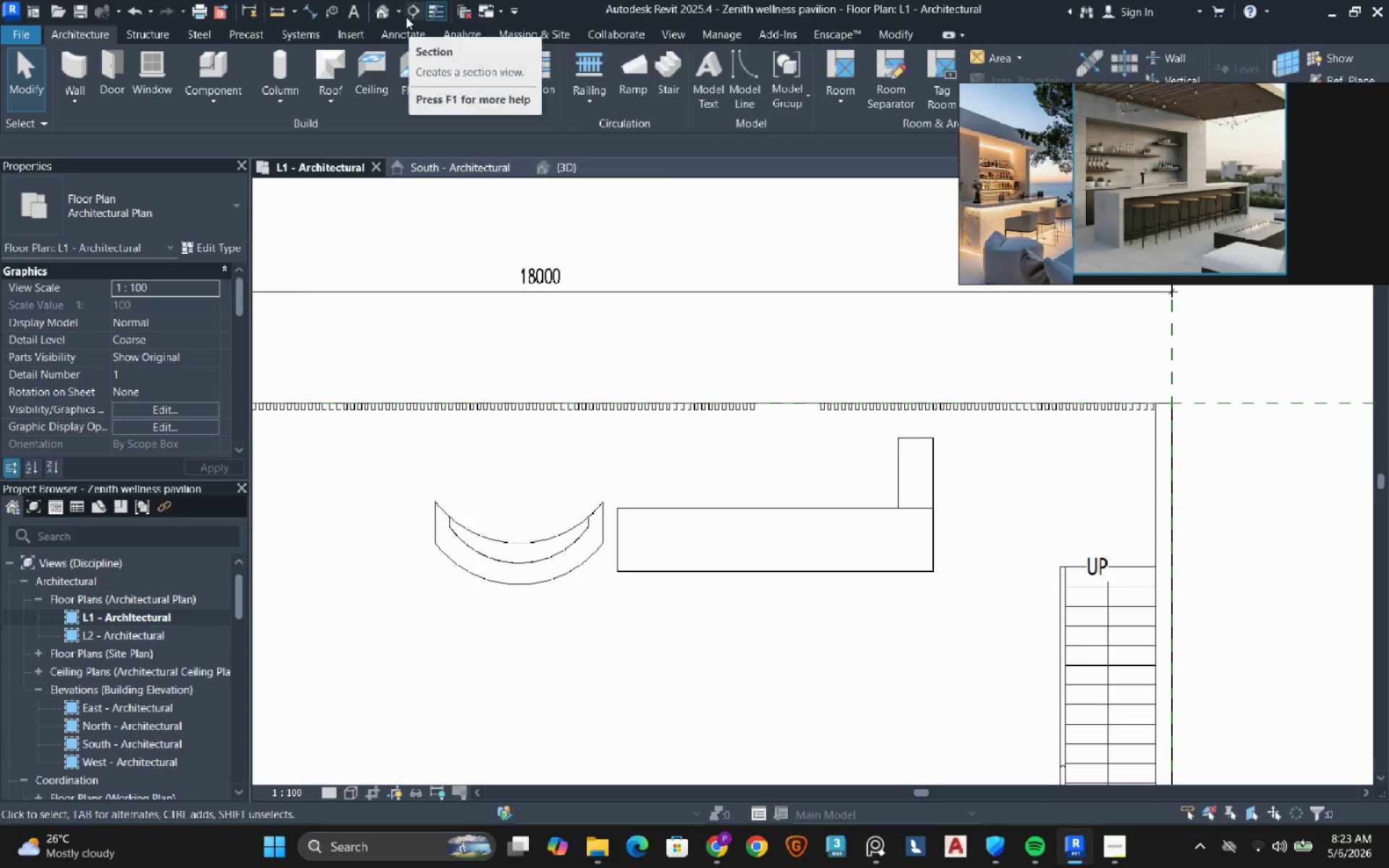 
left_click([417, 20])
 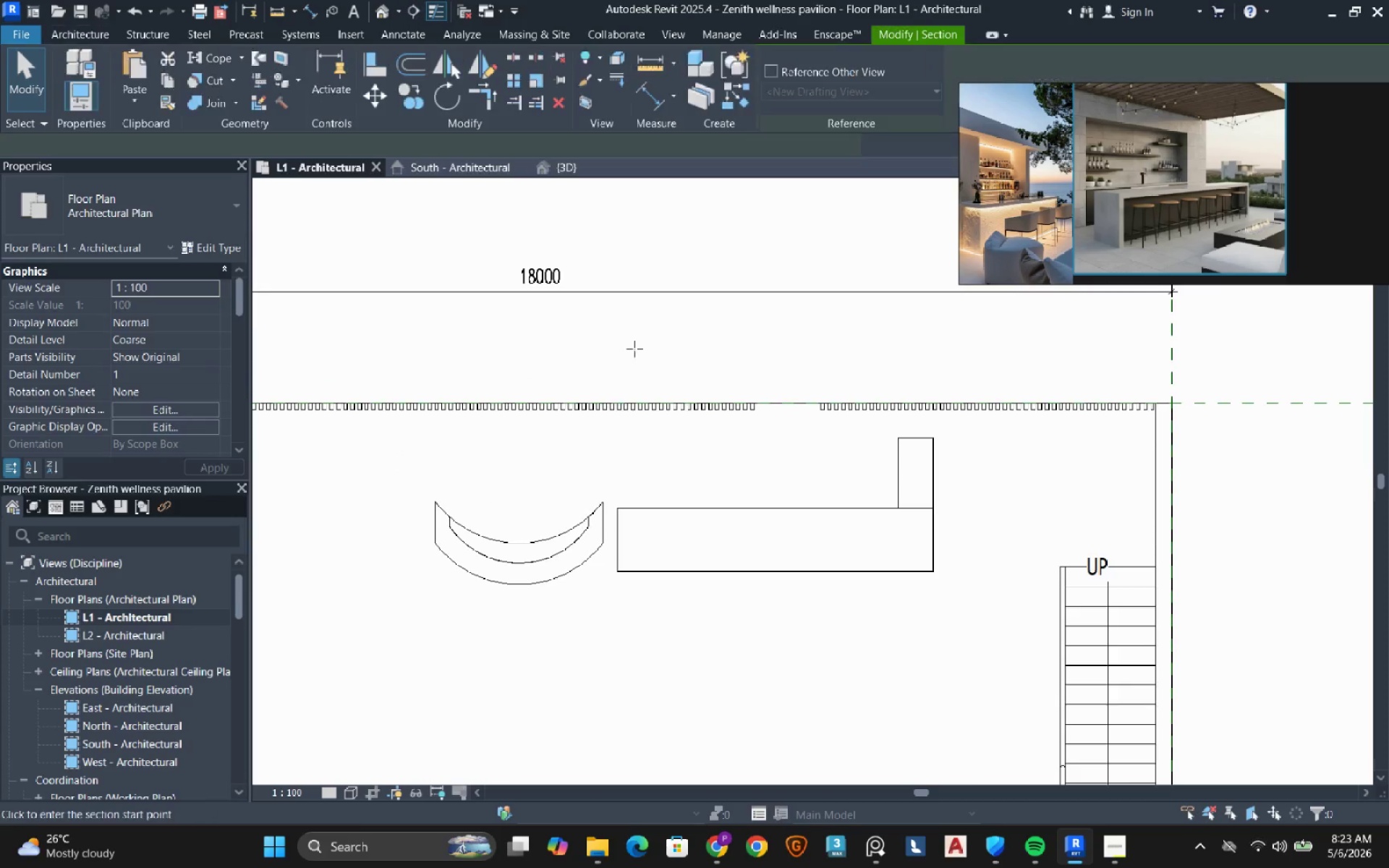 
scroll: coordinate [645, 386], scroll_direction: down, amount: 5.0
 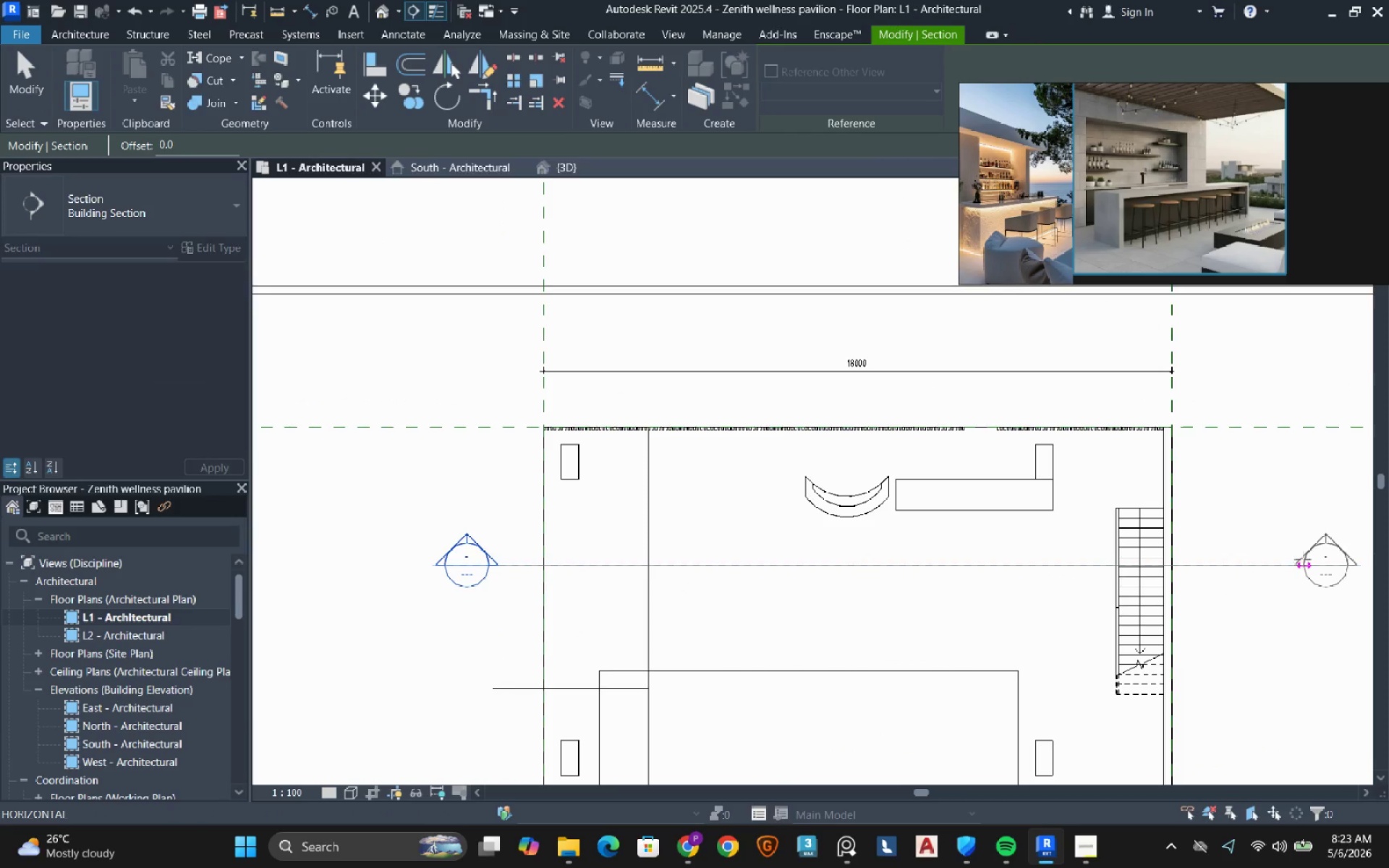 
left_click([1270, 569])
 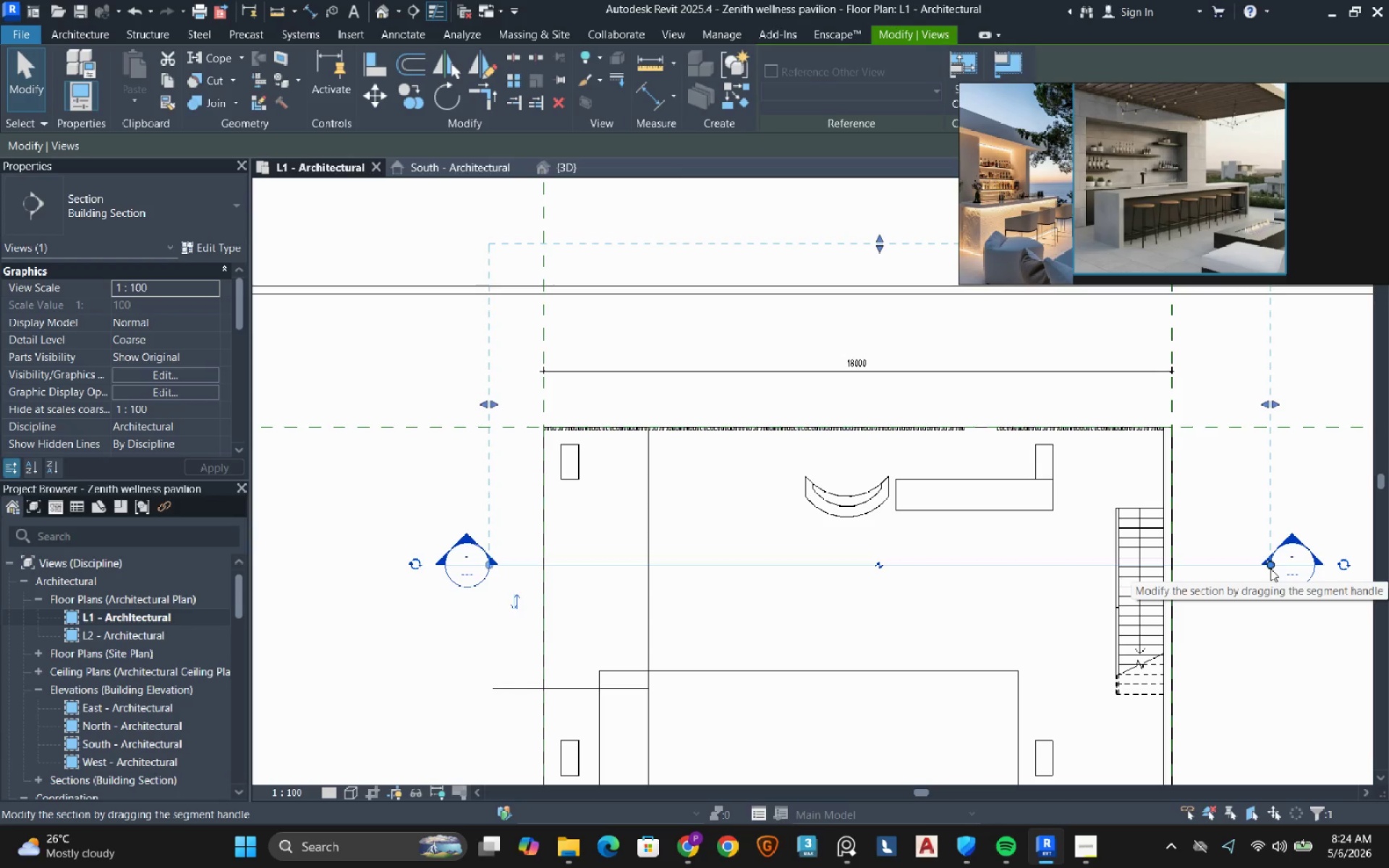 
key(Escape)
 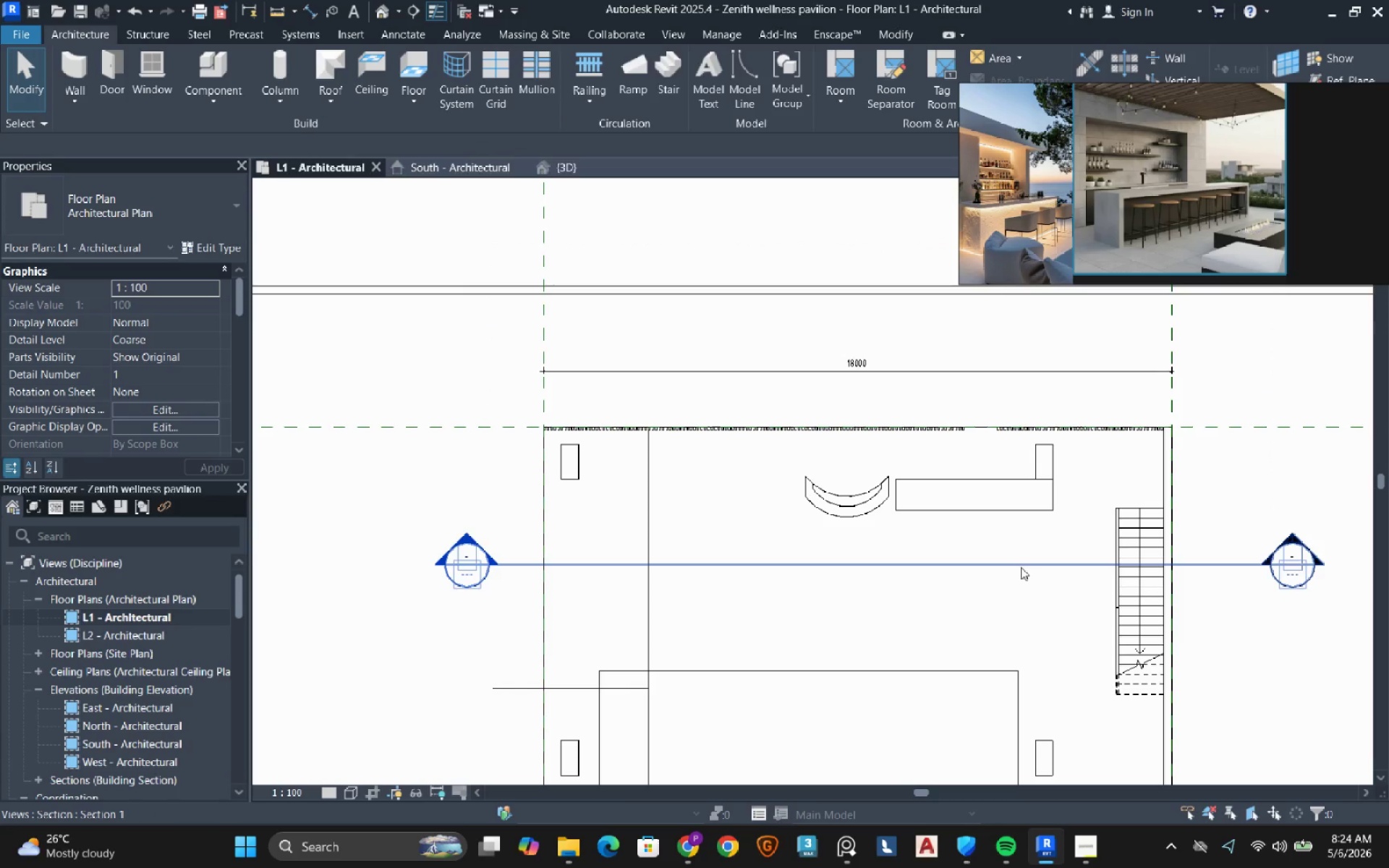 
left_click([1021, 567])
 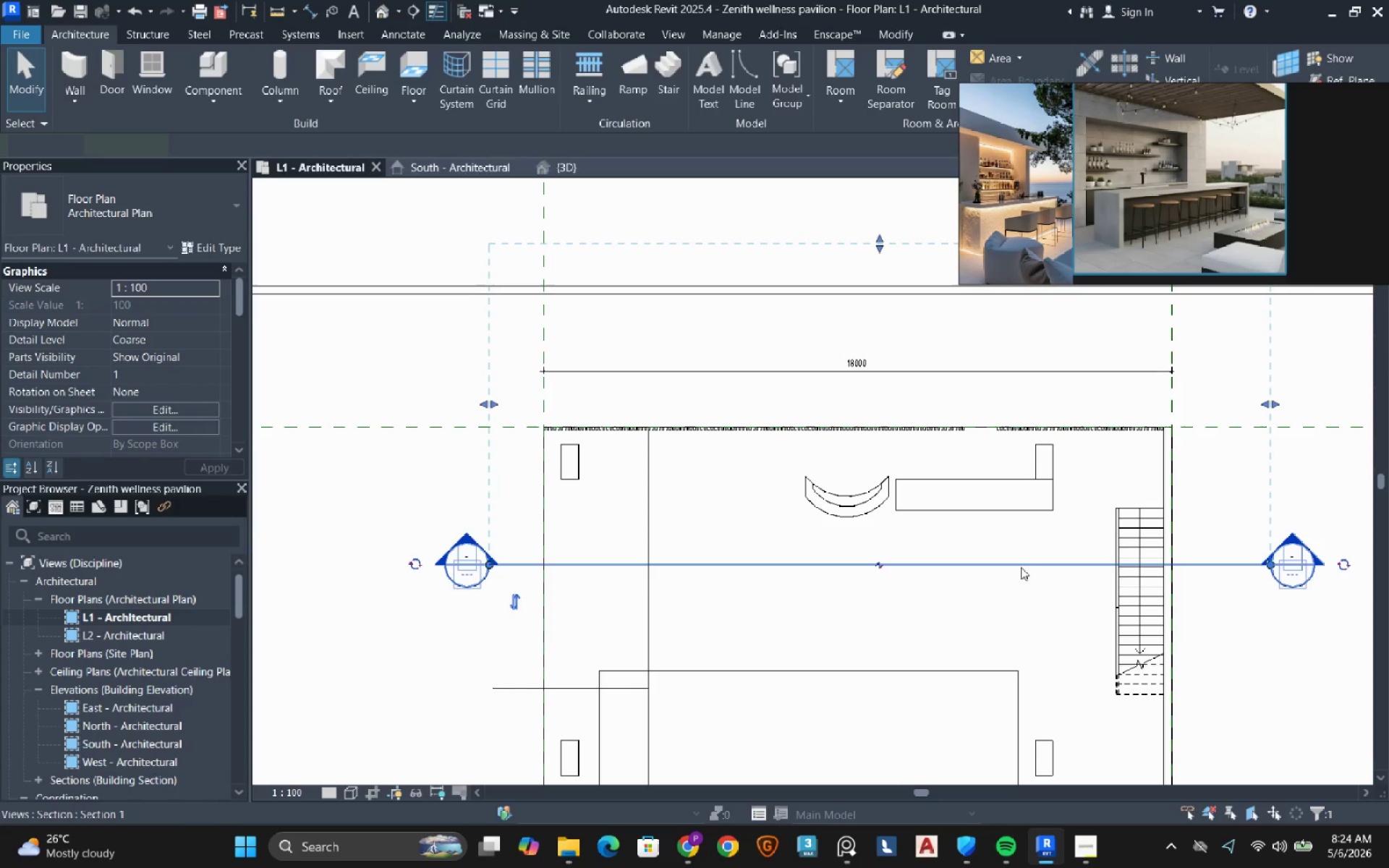 
right_click([1021, 567])
 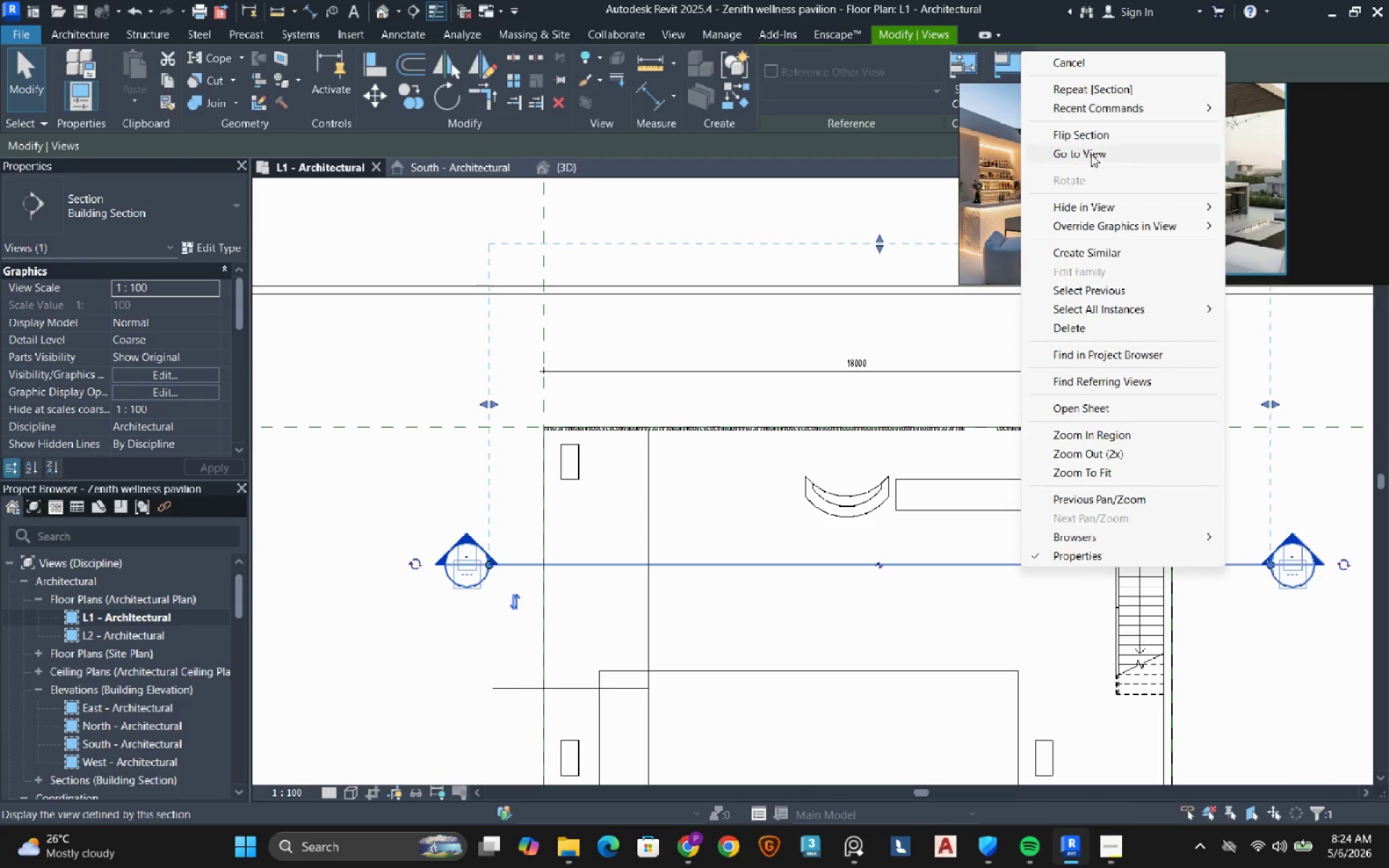 
left_click([1091, 153])
 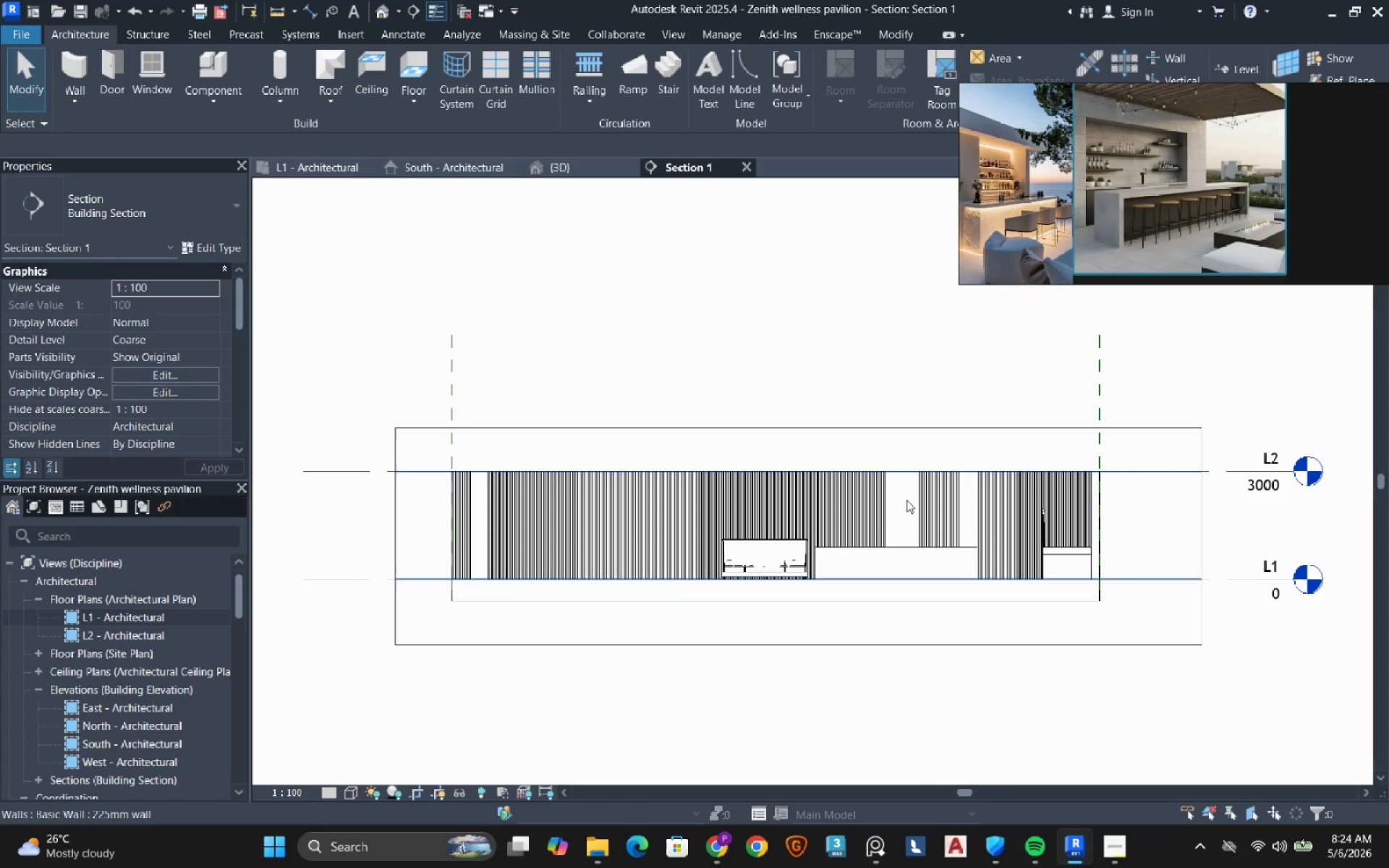 
scroll: coordinate [800, 579], scroll_direction: up, amount: 11.0
 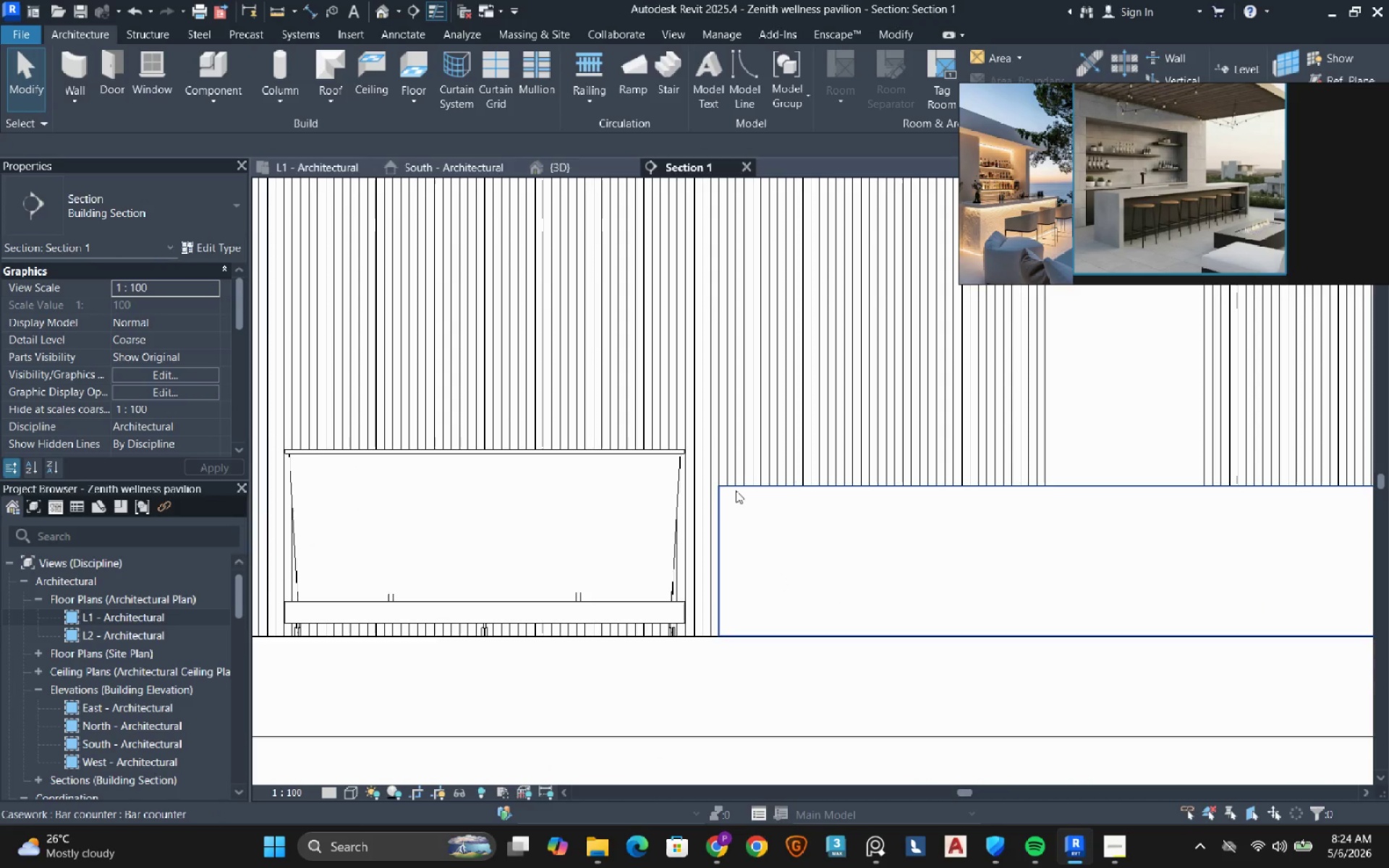 
left_click([736, 490])
 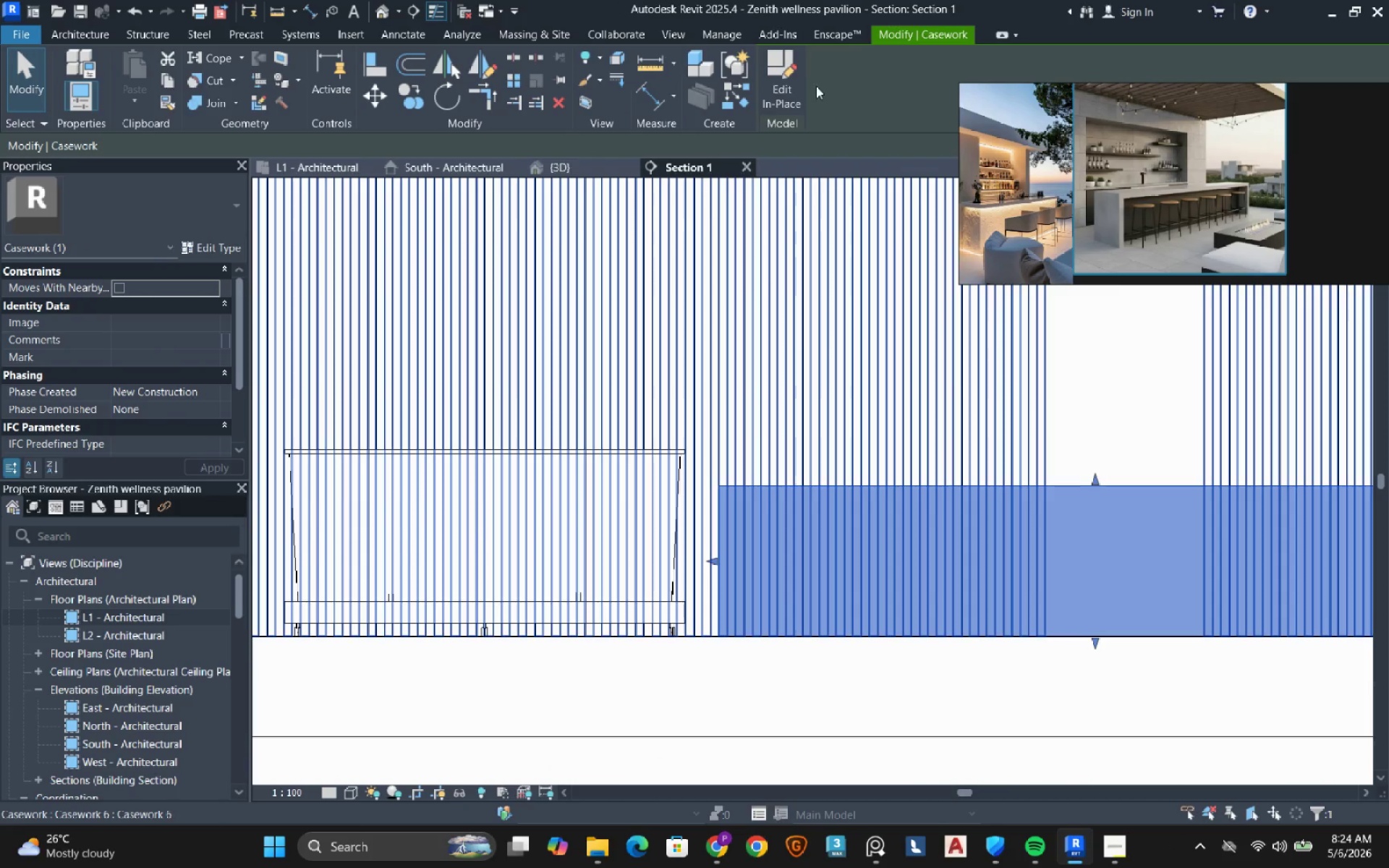 
left_click([797, 79])
 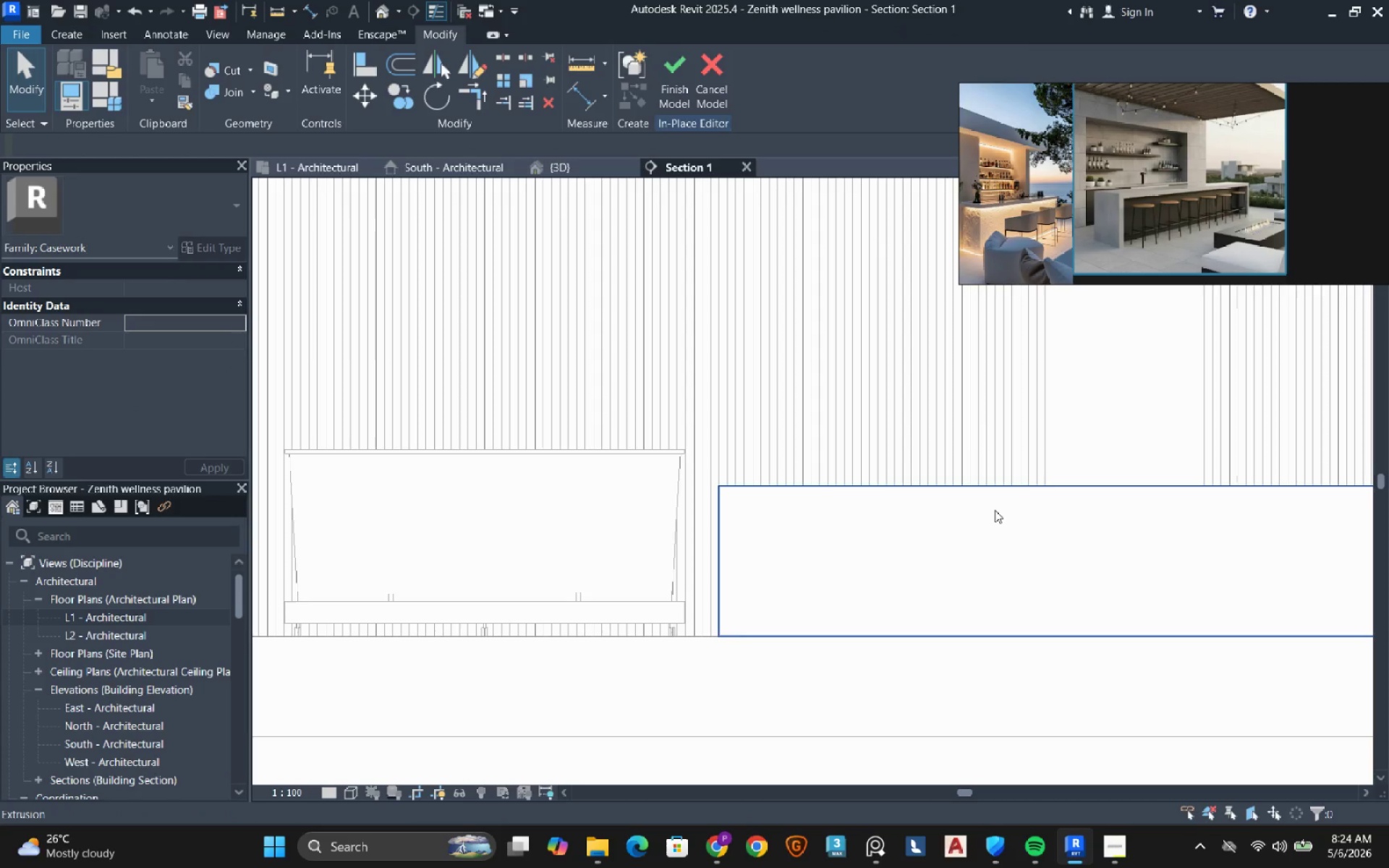 
left_click([995, 510])
 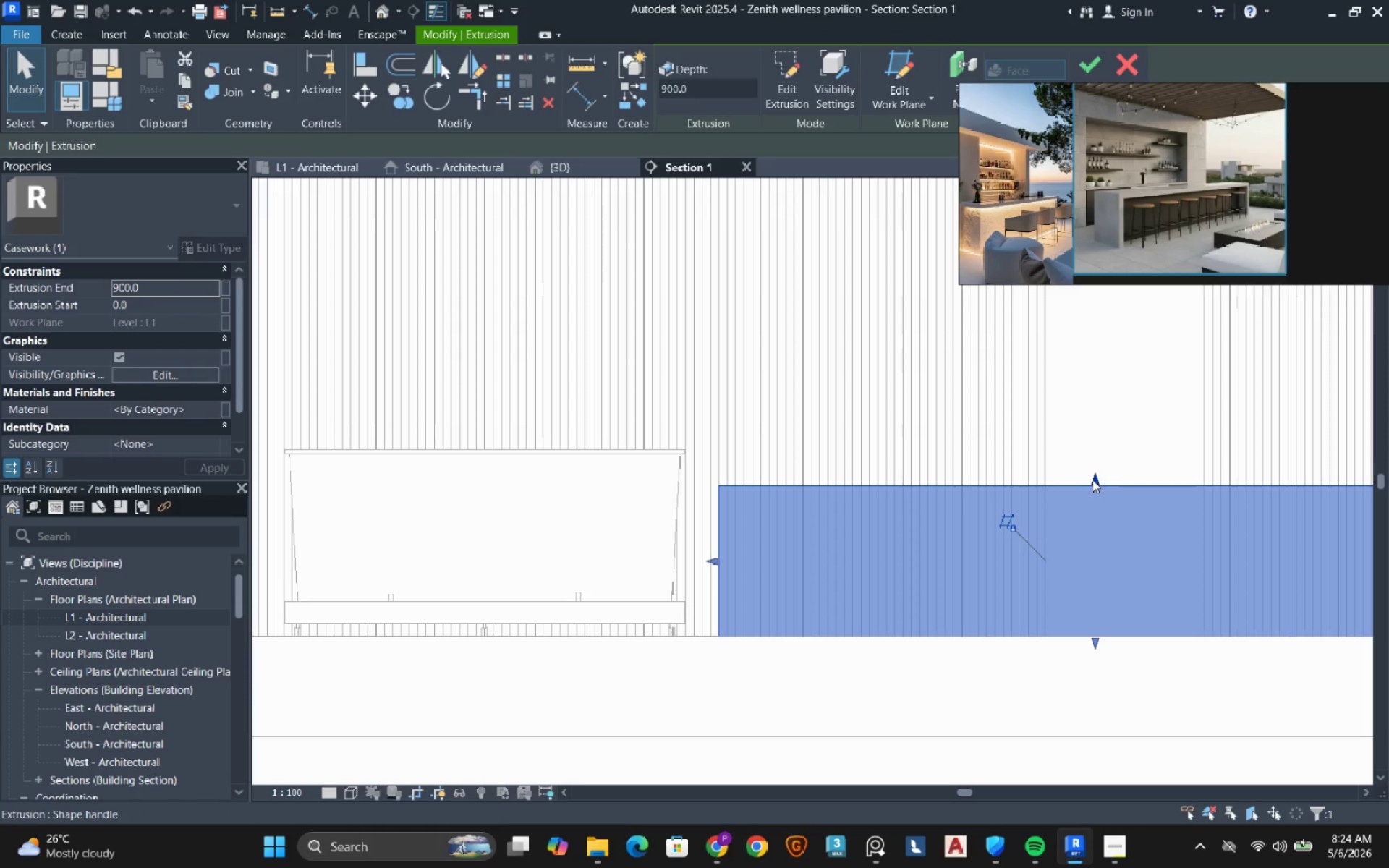 
left_click_drag(start_coordinate=[1094, 480], to_coordinate=[757, 454])
 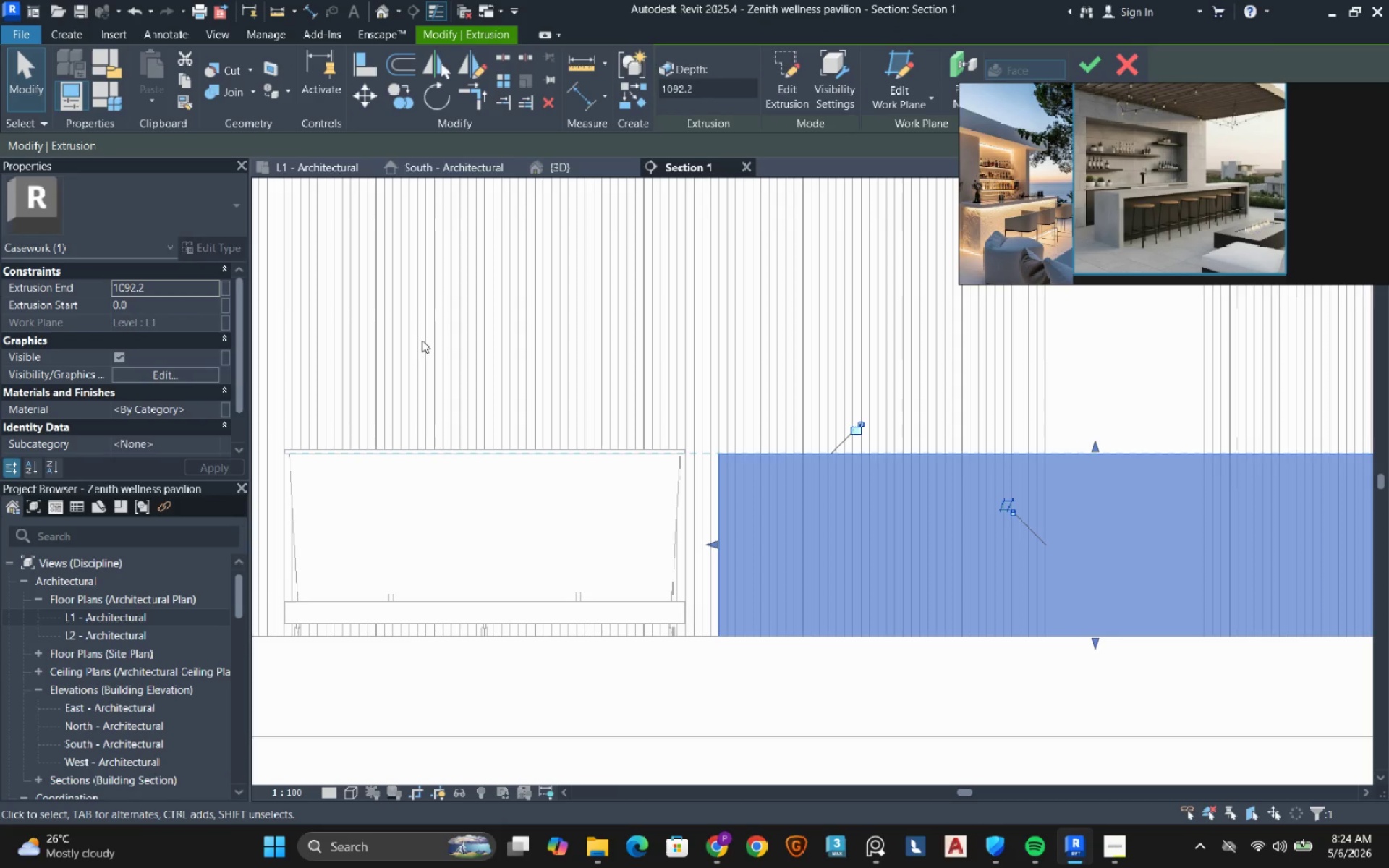 
double_click([178, 282])
 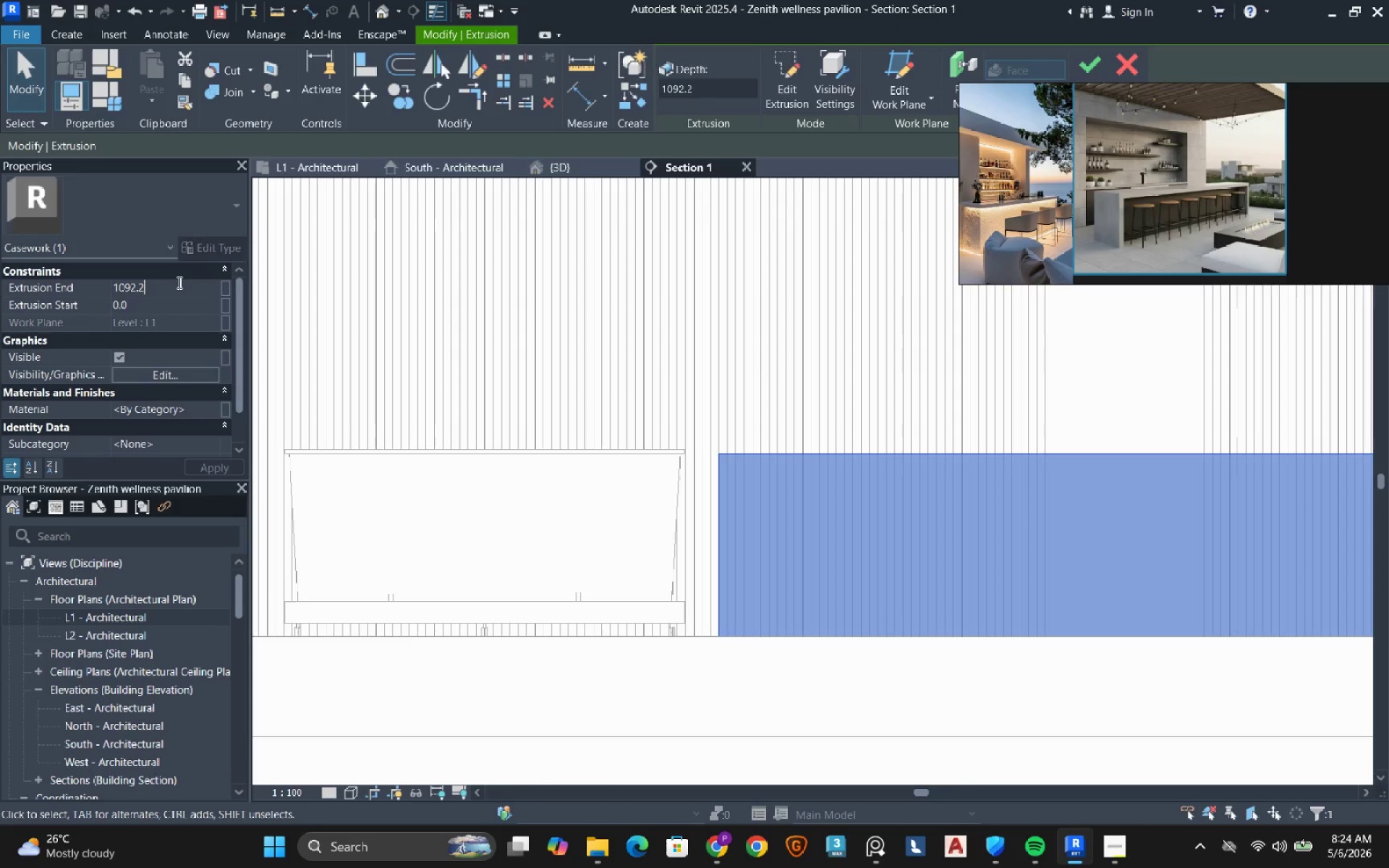 
triple_click([178, 282])
 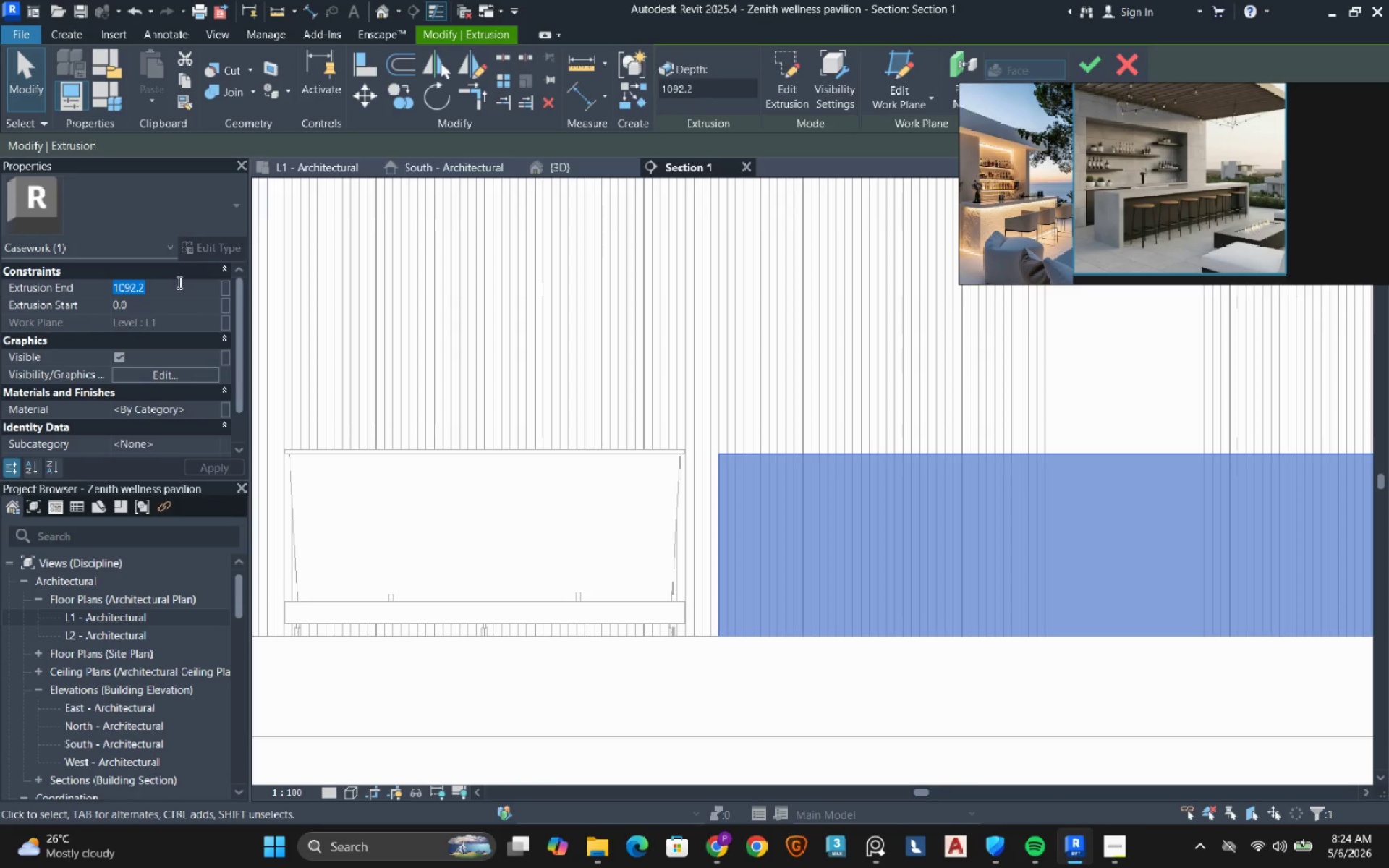 
key(Numpad1)
 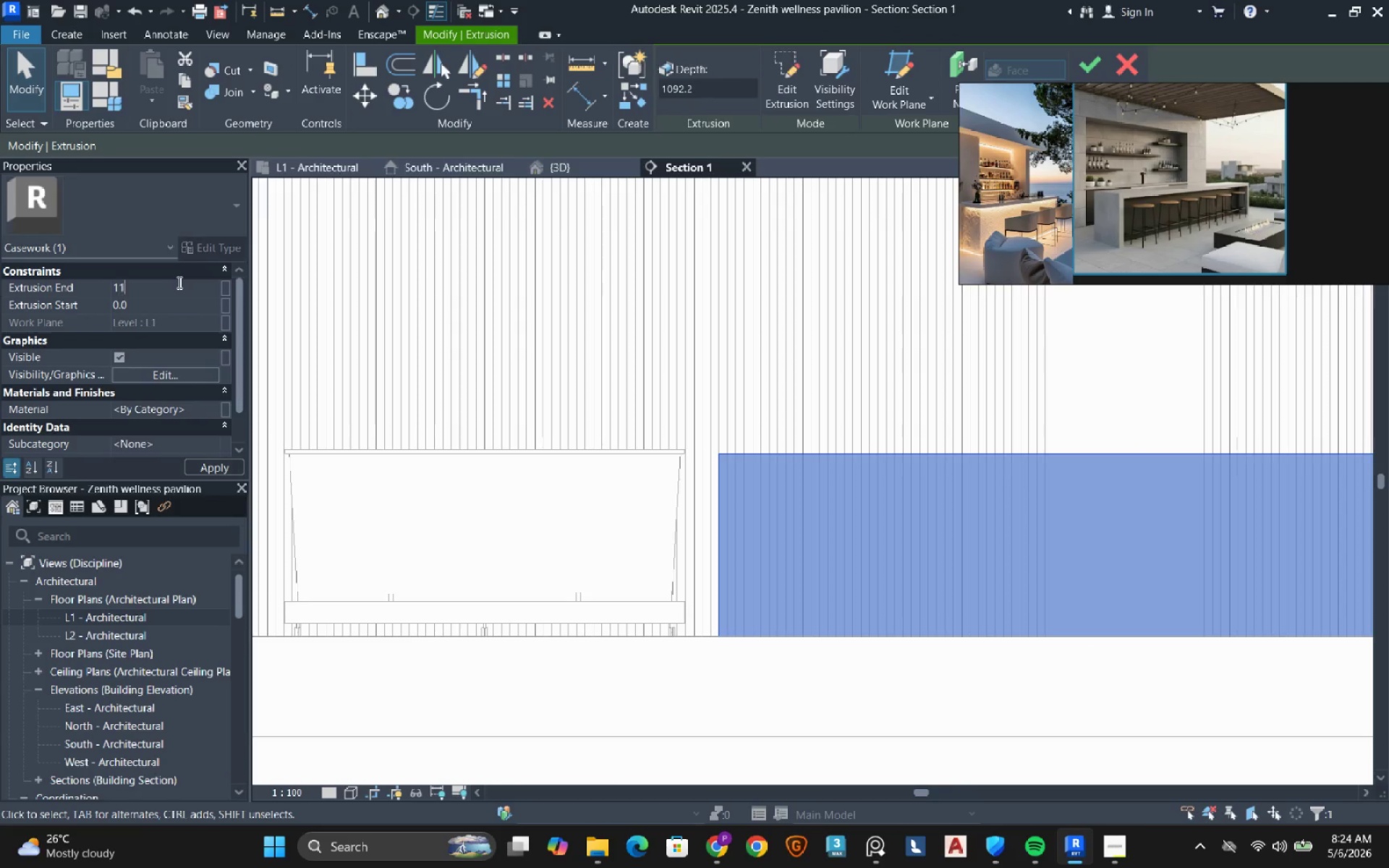 
key(Numpad1)
 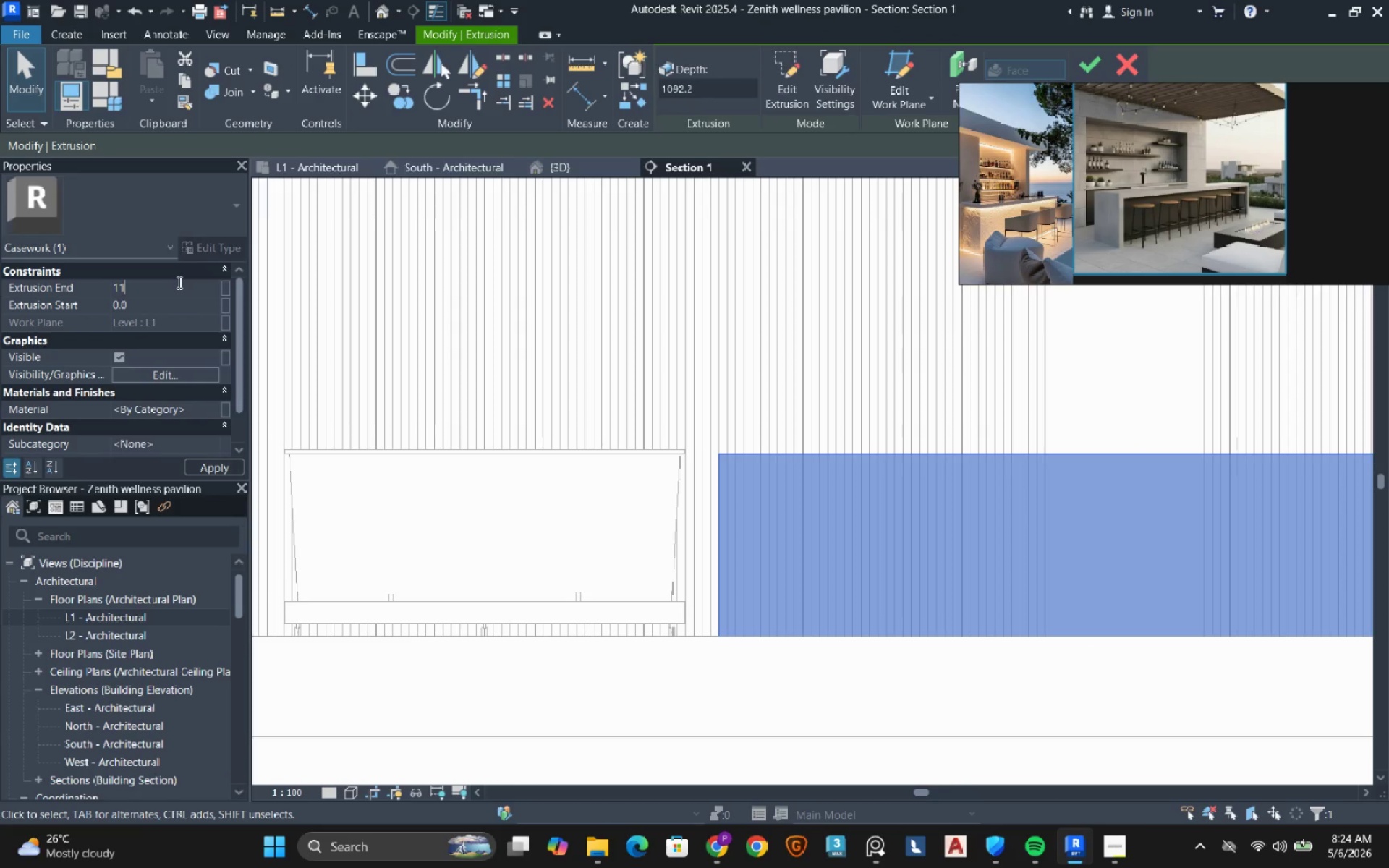 
key(Numpad0)
 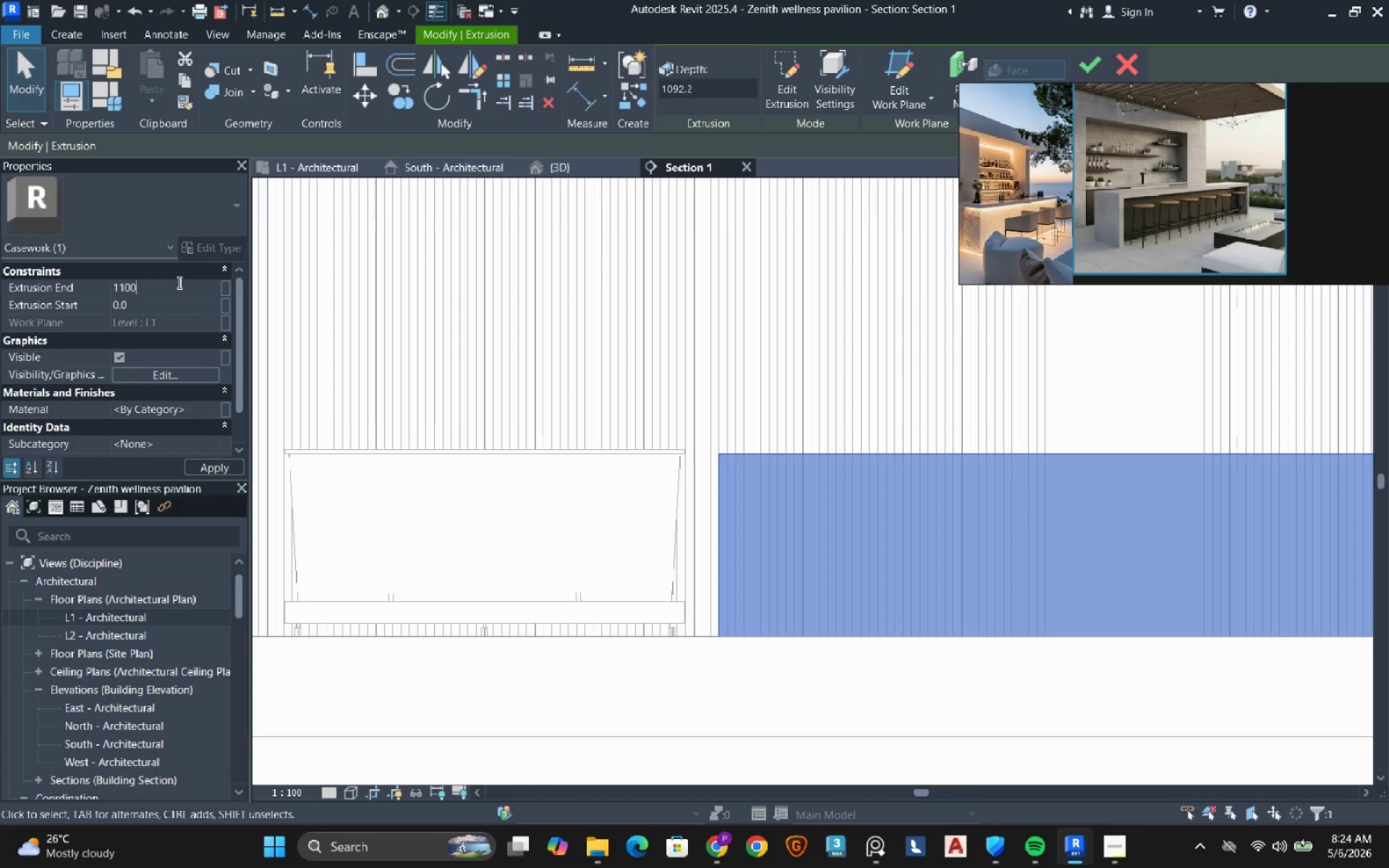 
key(Numpad0)
 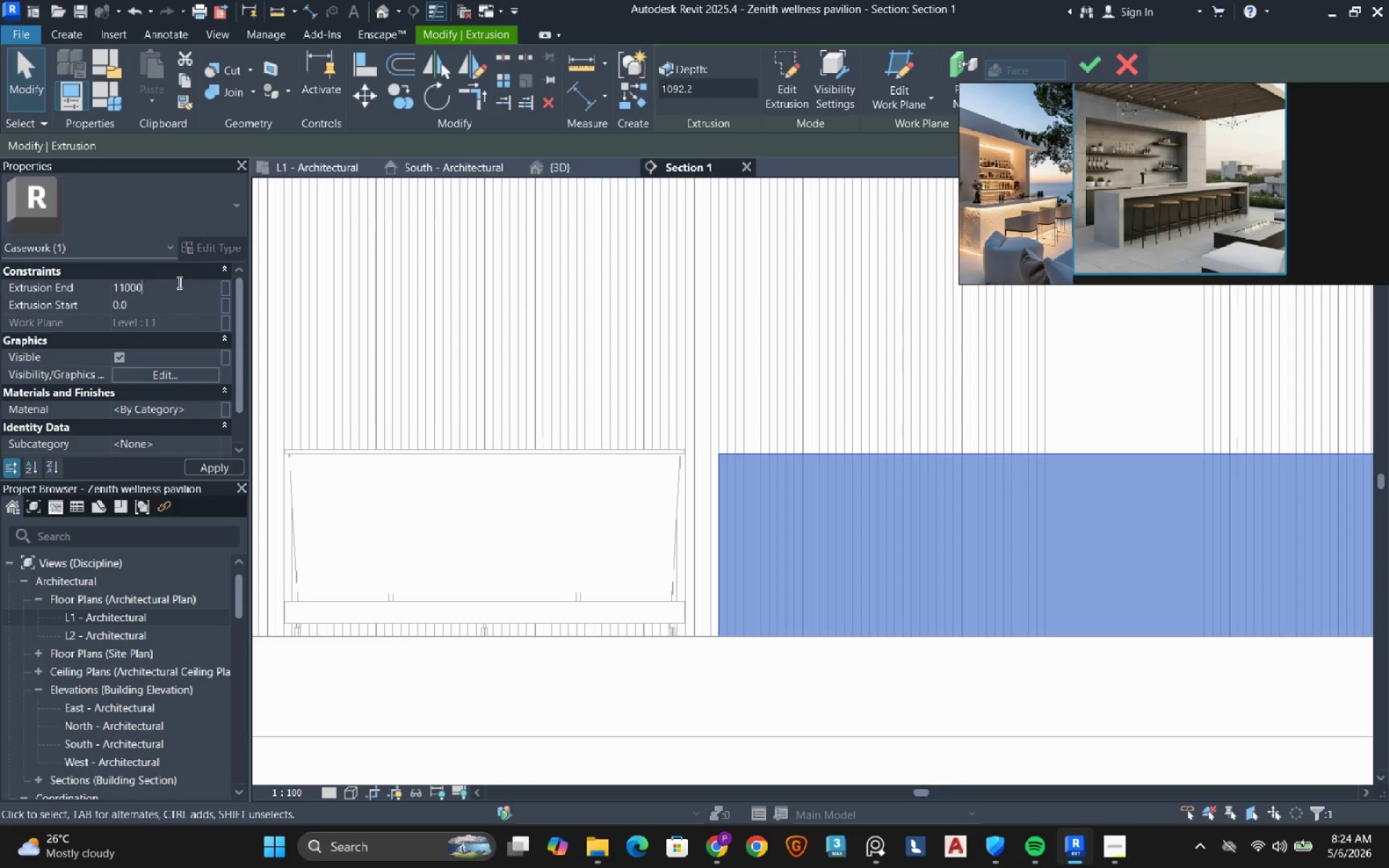 
key(Numpad0)
 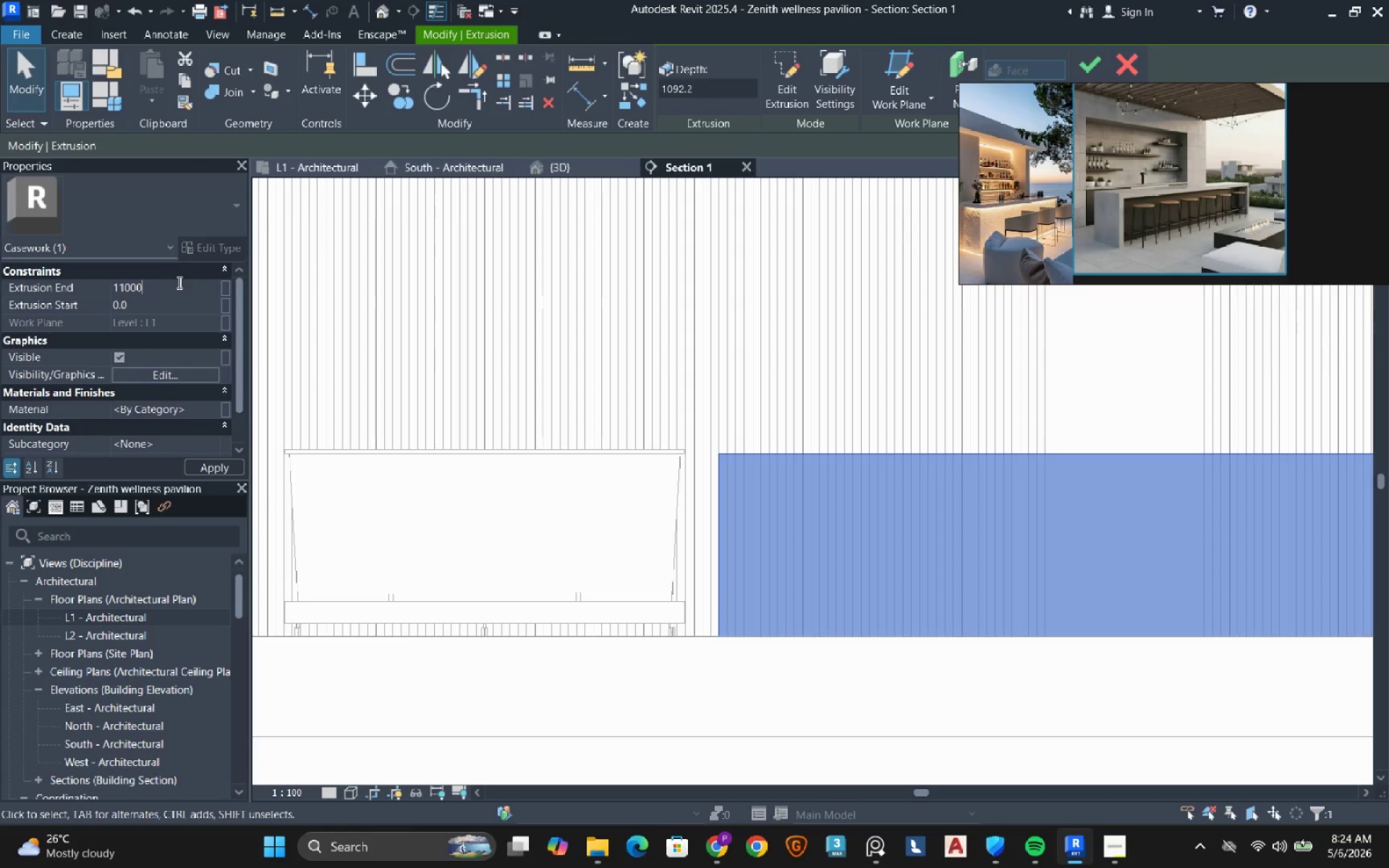 
key(Backspace)
 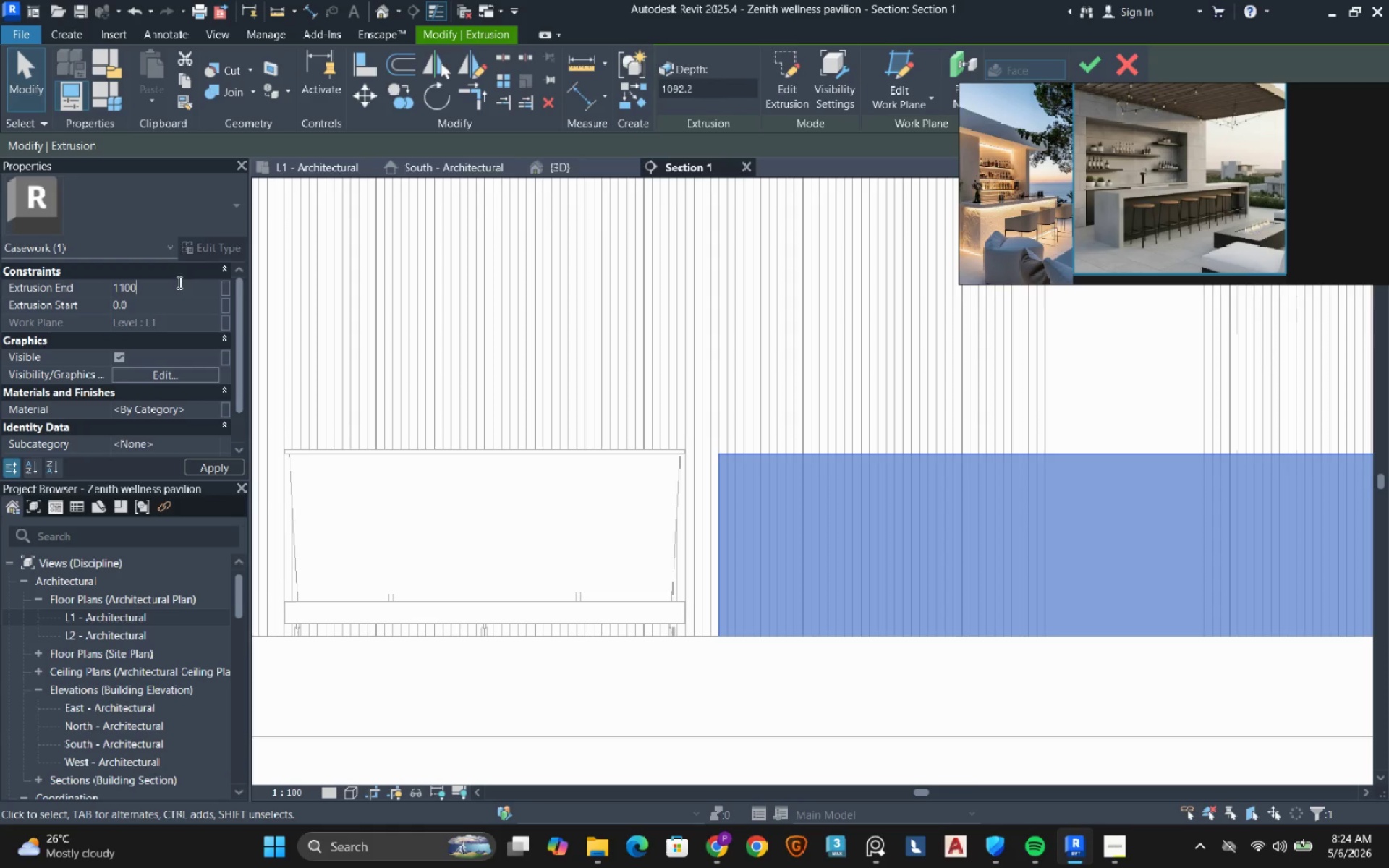 
key(NumpadEnter)
 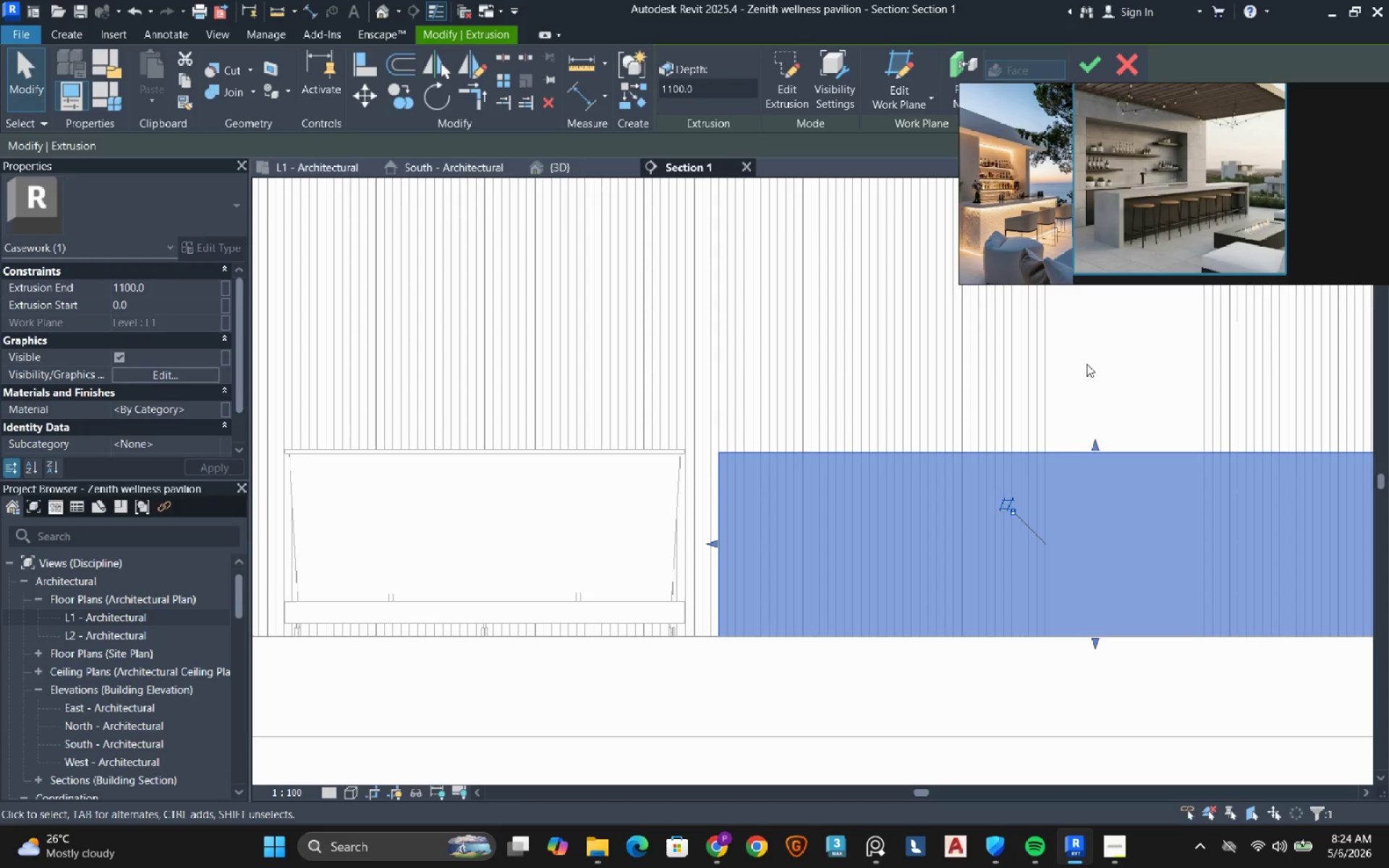 
left_click([1116, 365])
 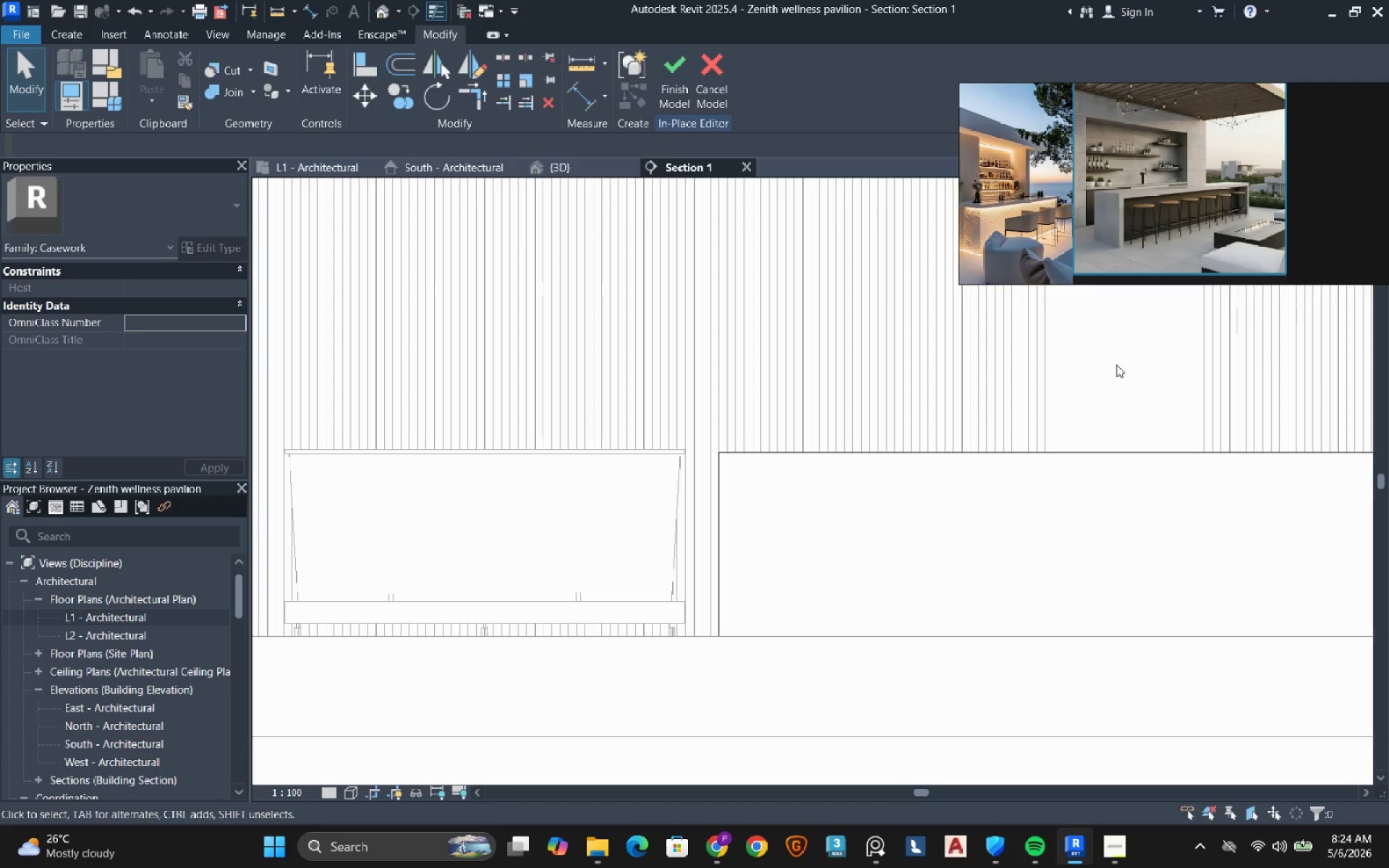 
wait(7.99)
 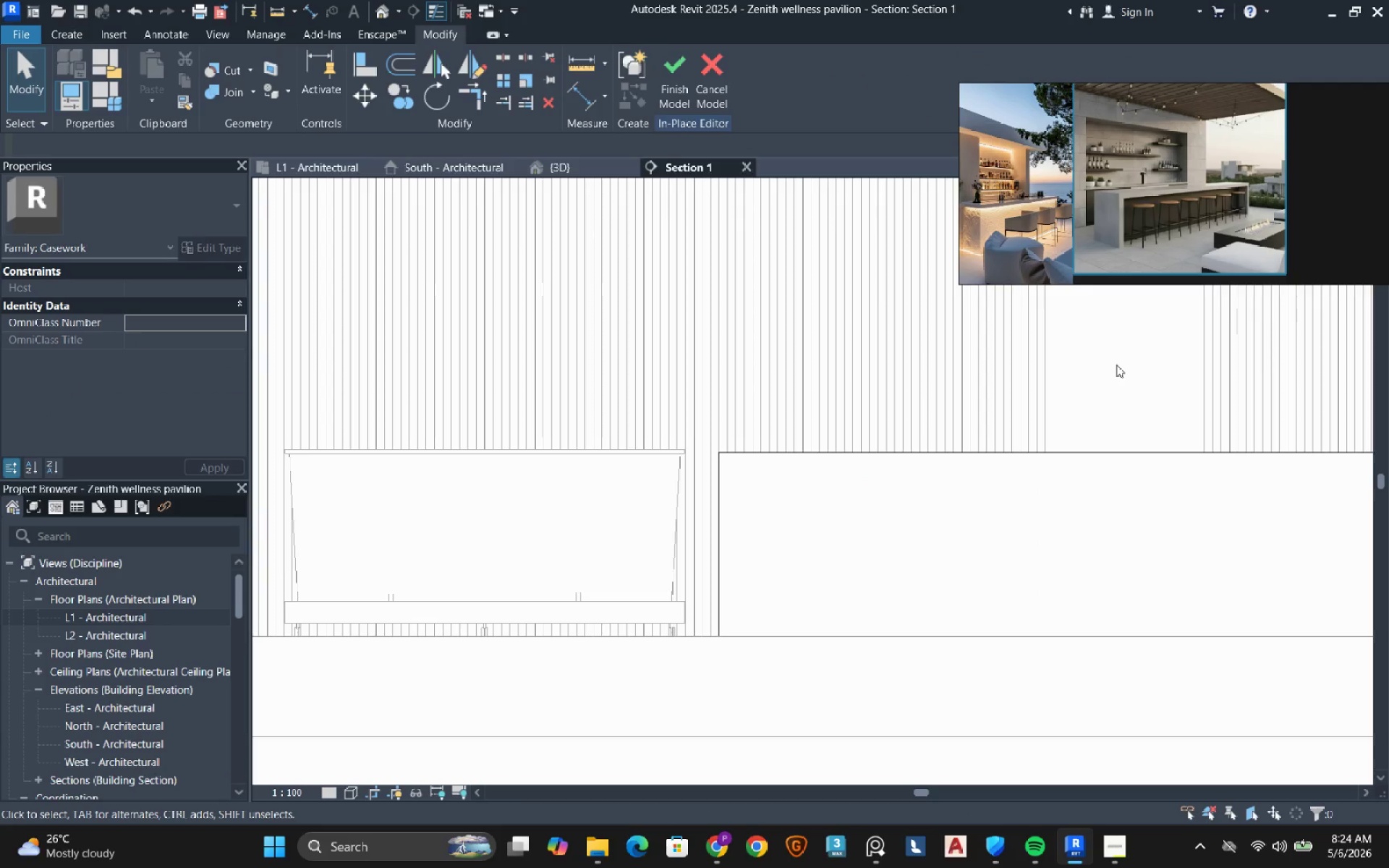 
left_click([1262, 851])
 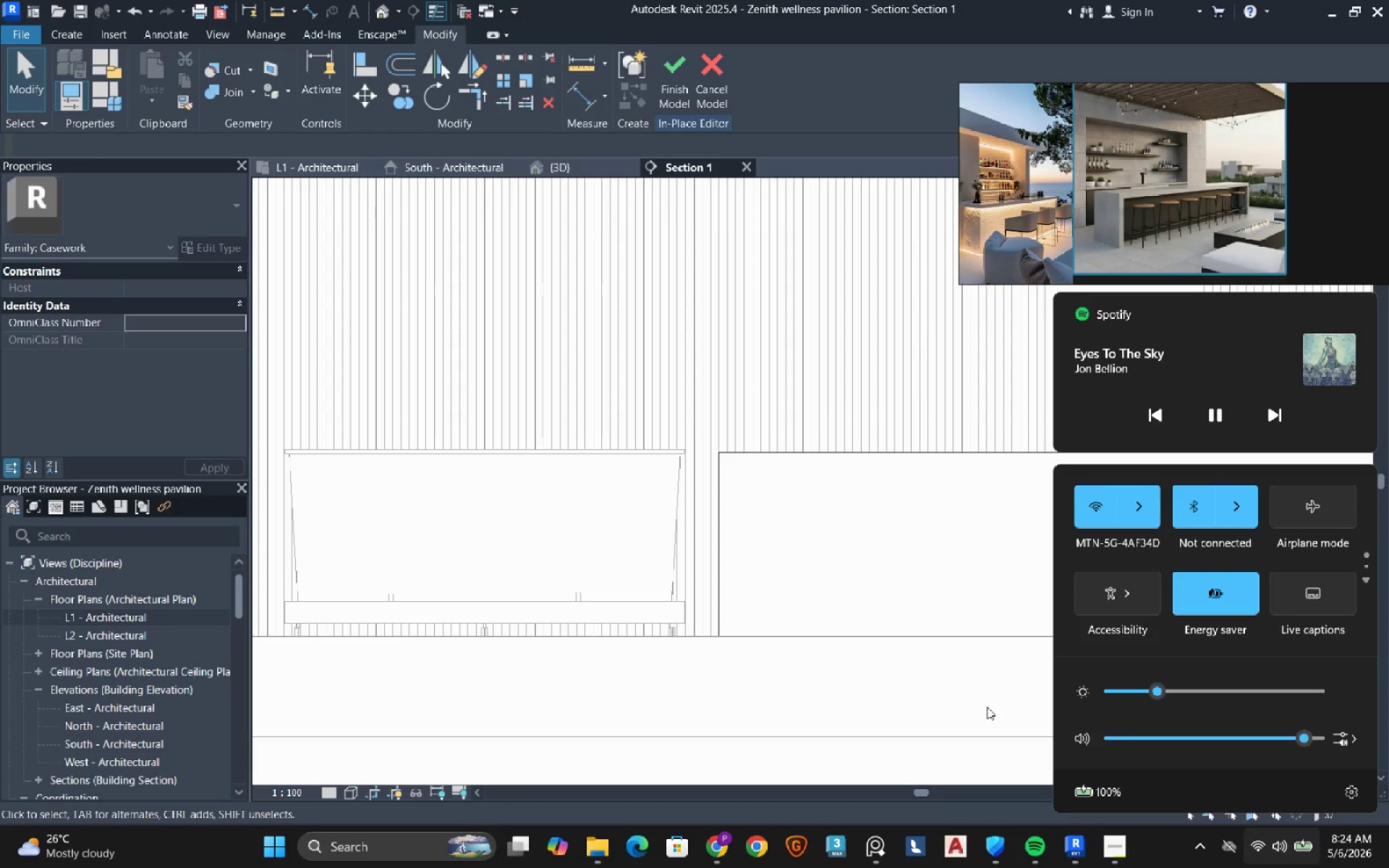 
wait(8.19)
 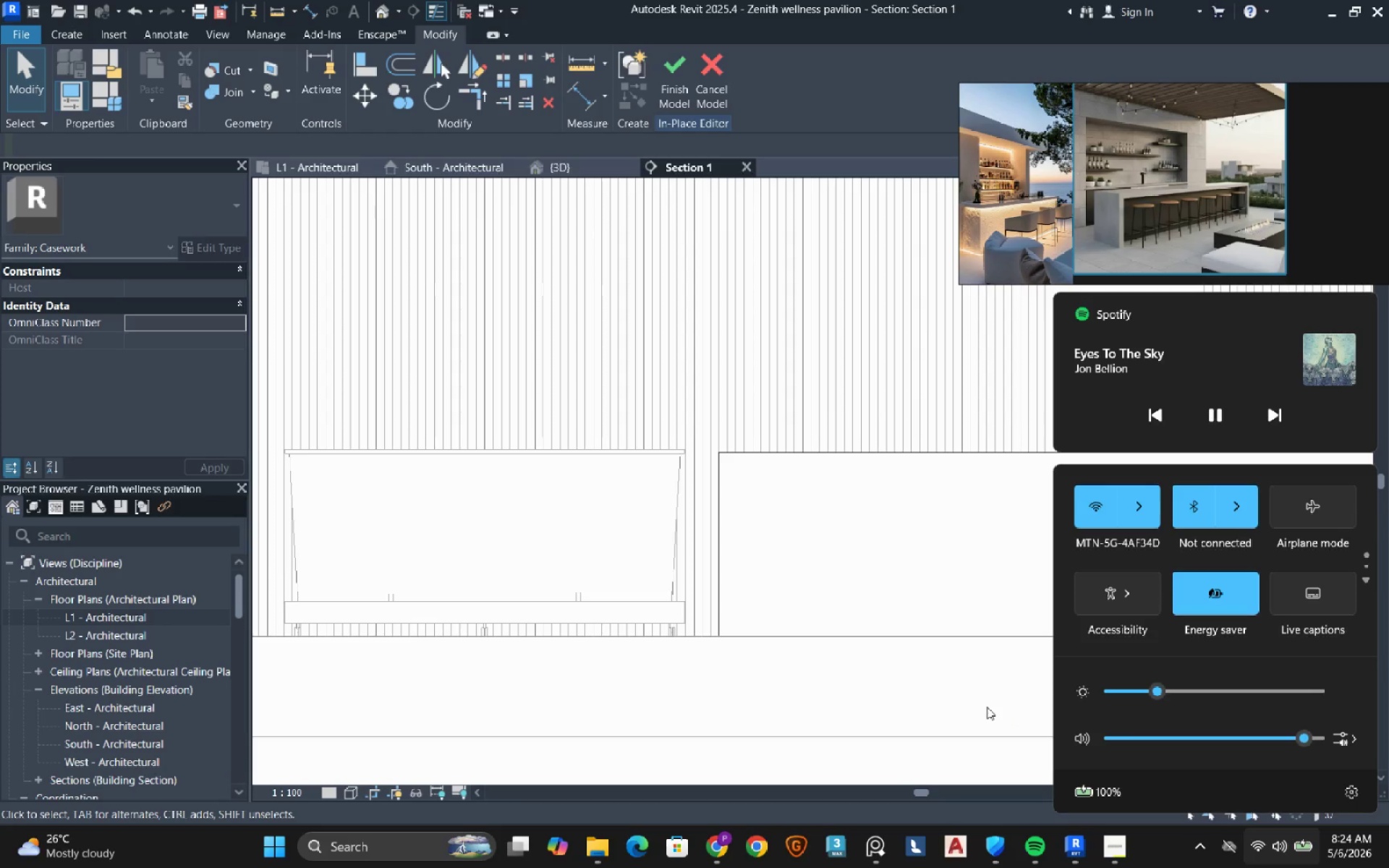 
left_click([981, 691])
 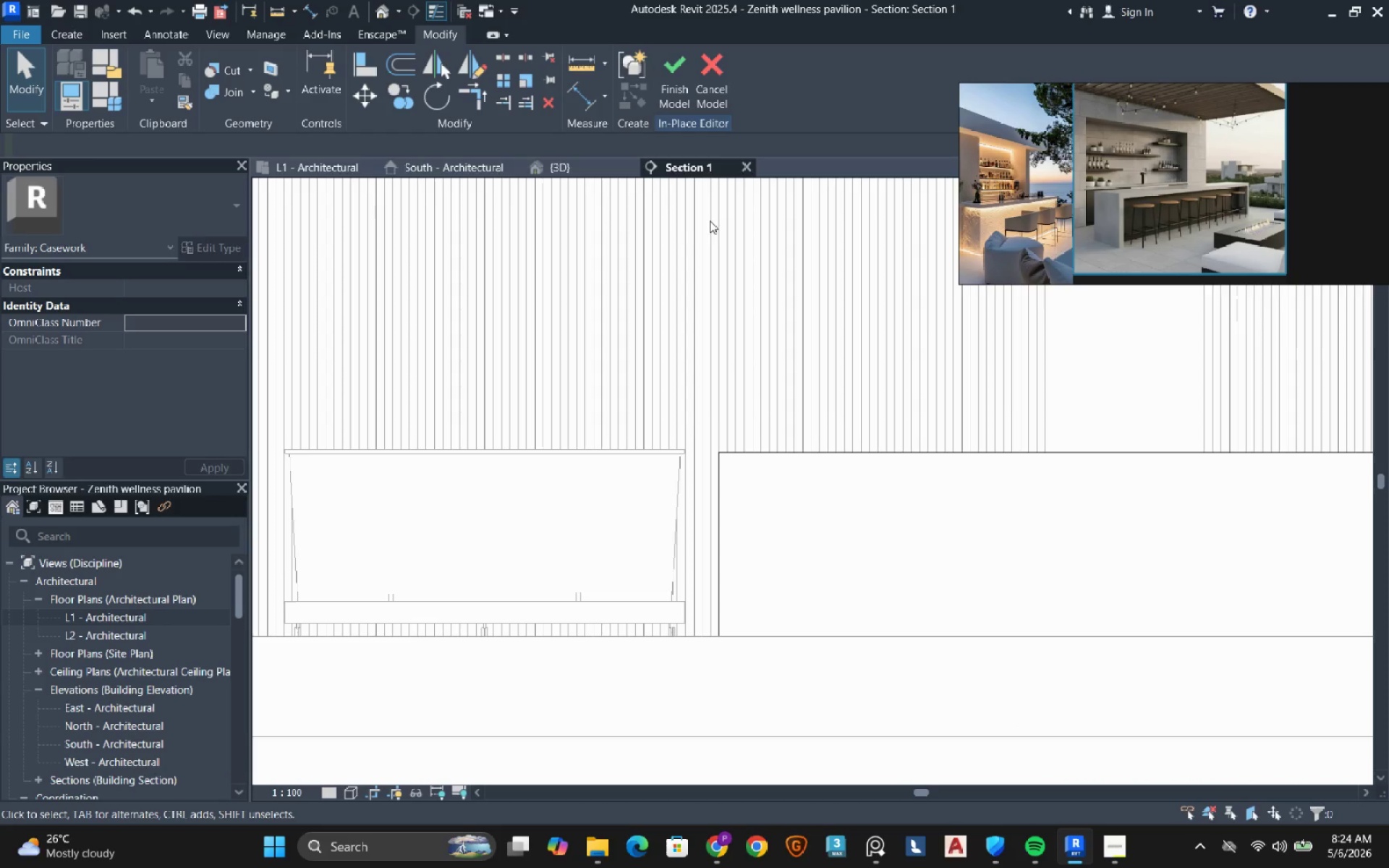 
scroll: coordinate [707, 411], scroll_direction: down, amount: 3.0
 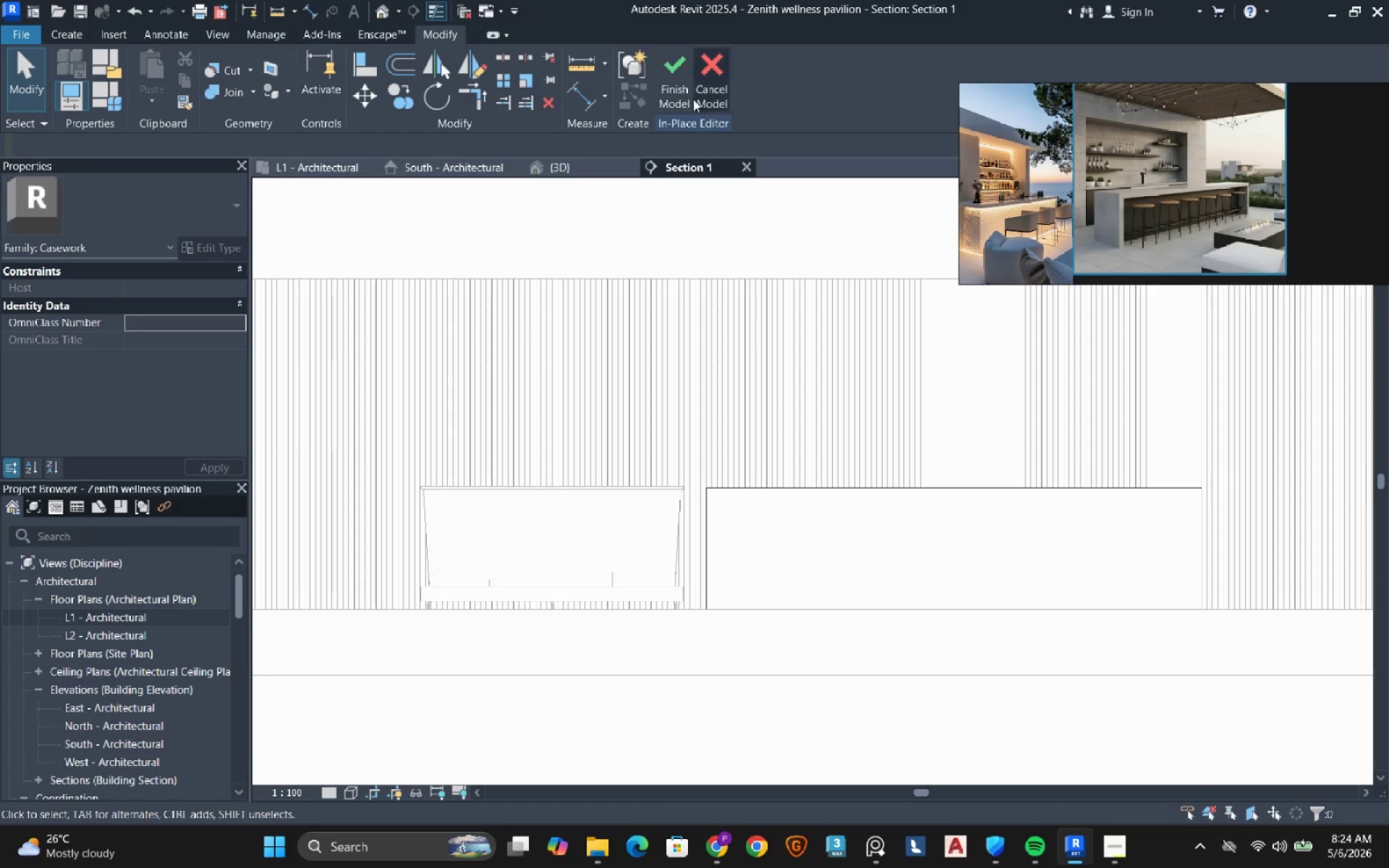 
left_click([674, 81])
 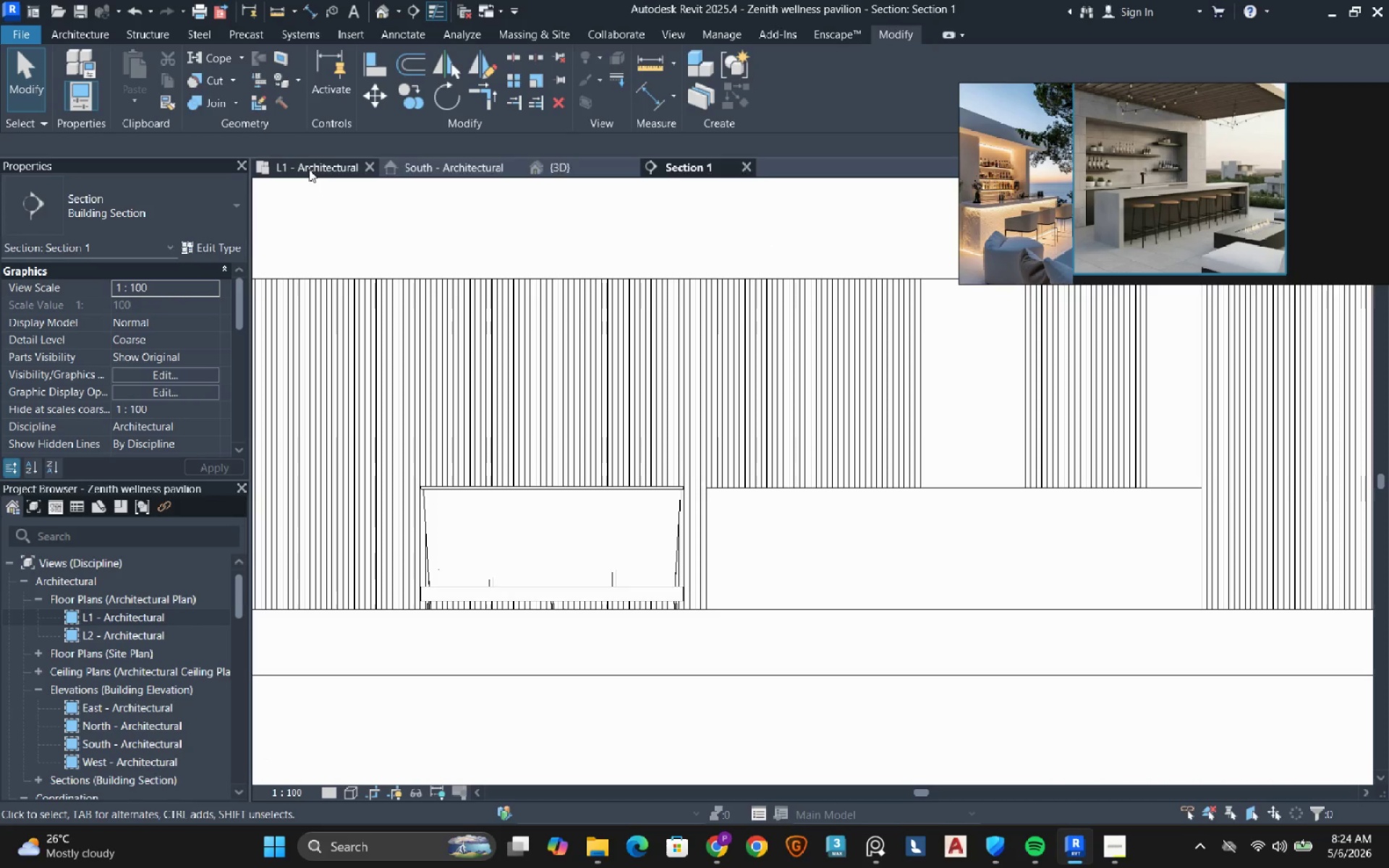 
left_click([309, 169])
 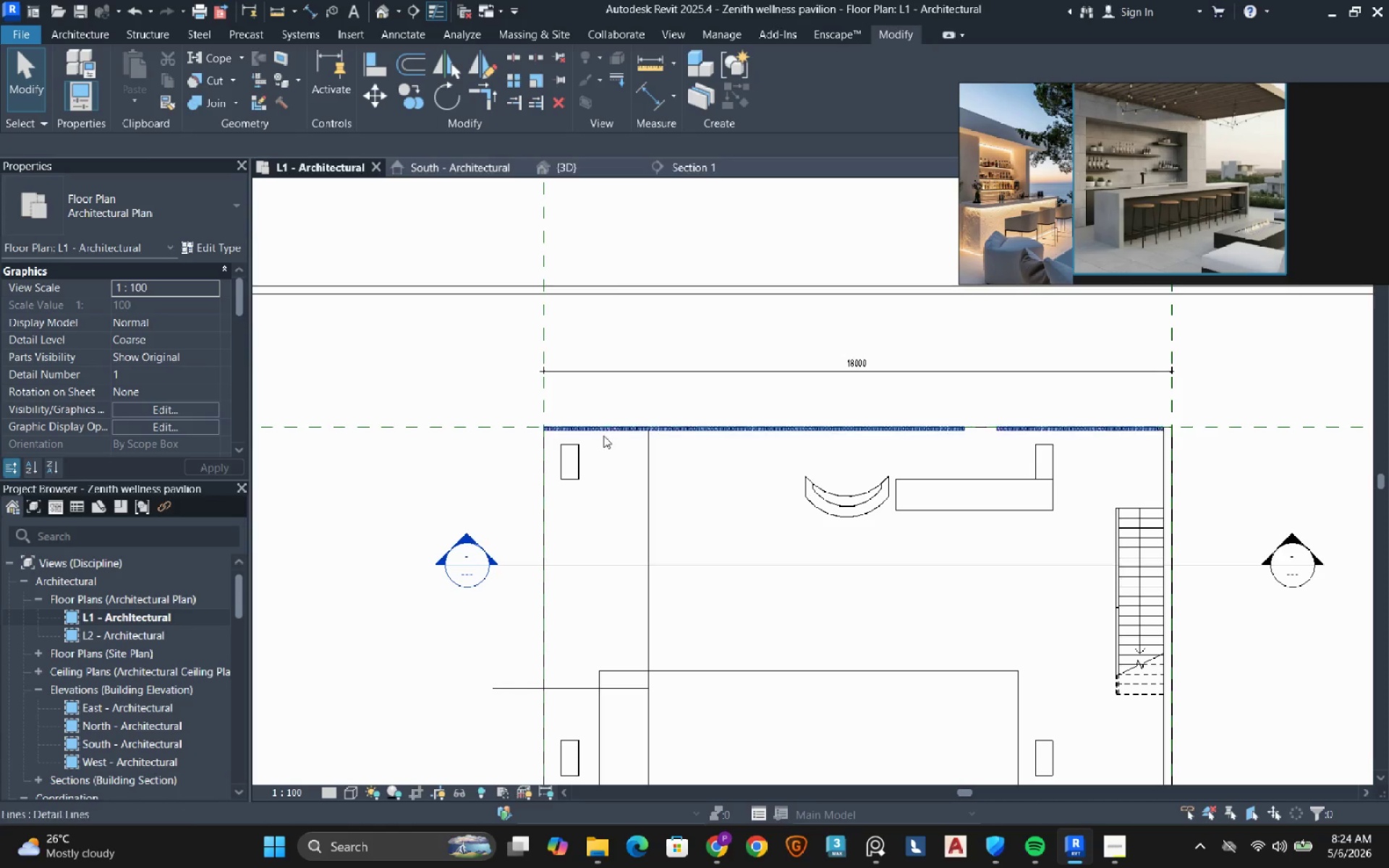 
scroll: coordinate [603, 435], scroll_direction: down, amount: 1.0
 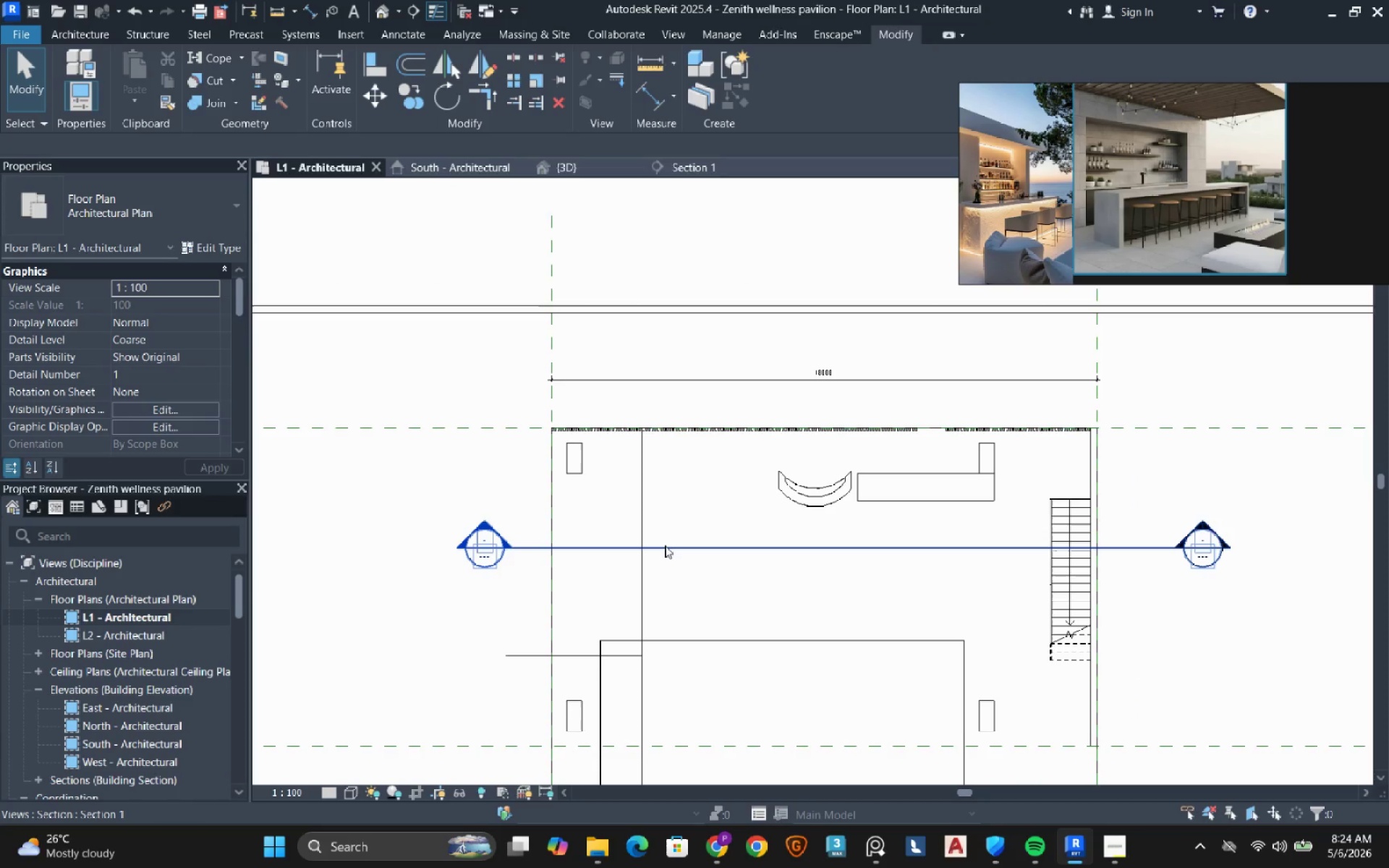 
left_click([665, 545])
 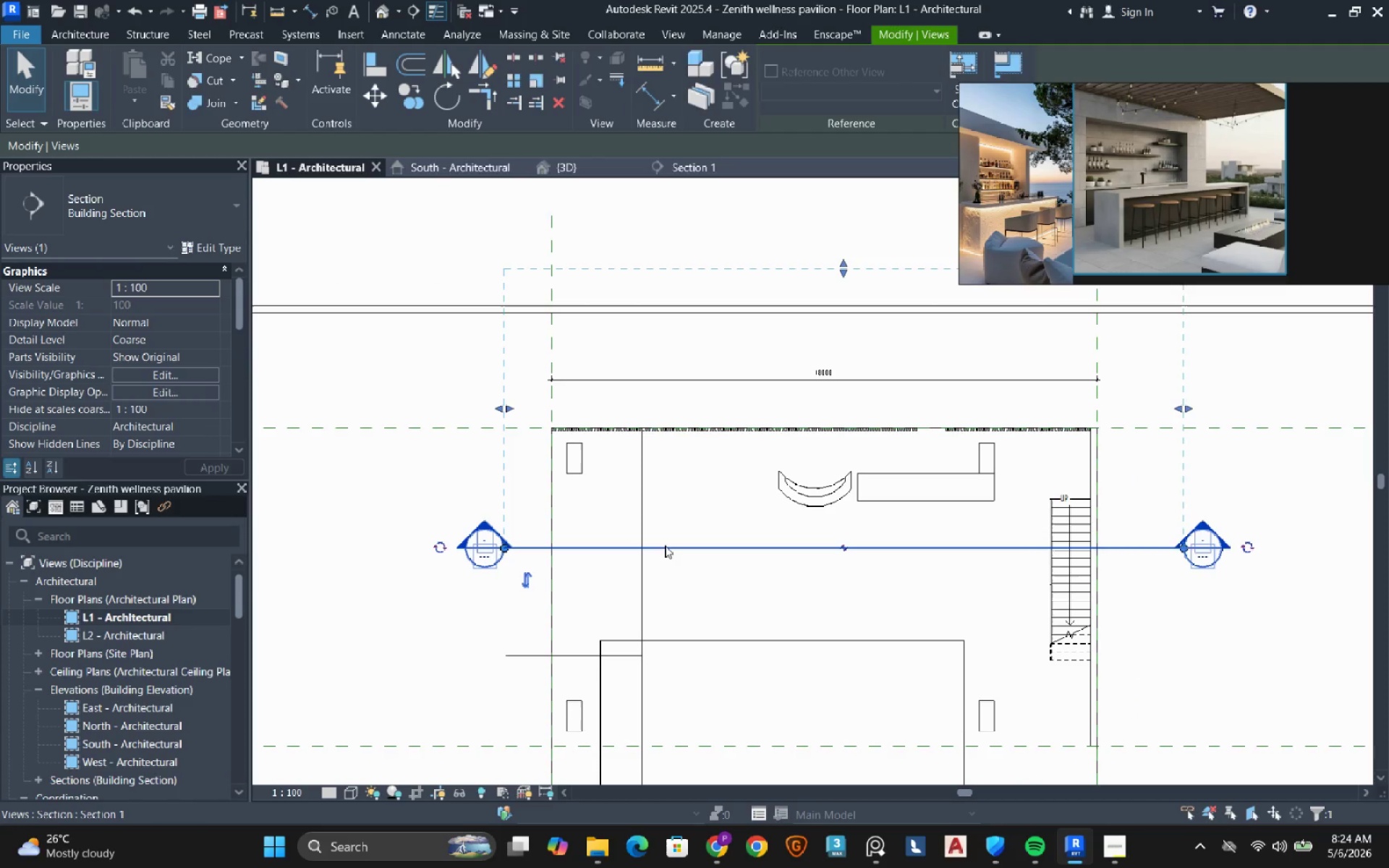 
scroll: coordinate [665, 545], scroll_direction: down, amount: 3.0
 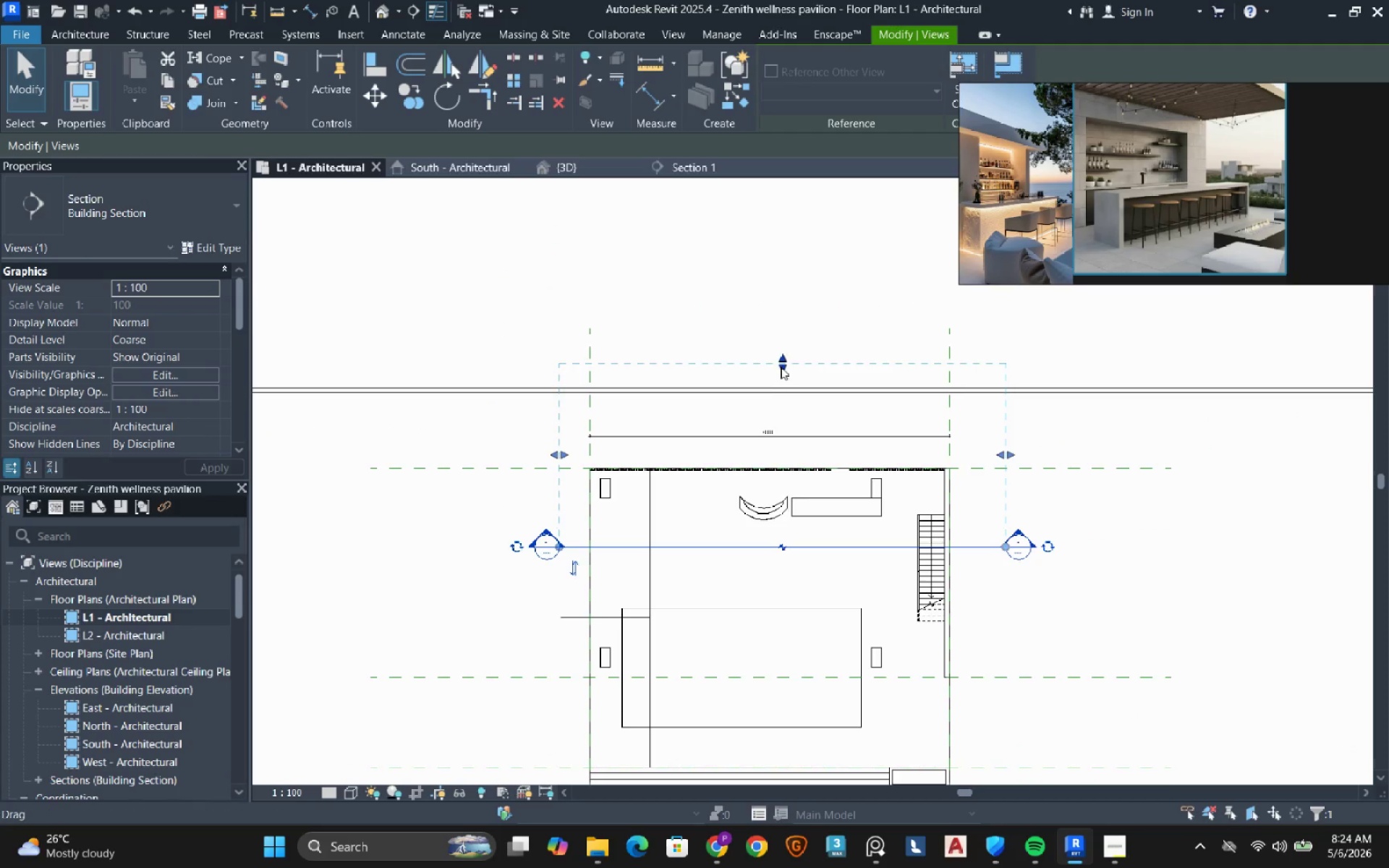 
left_click_drag(start_coordinate=[781, 367], to_coordinate=[785, 480])
 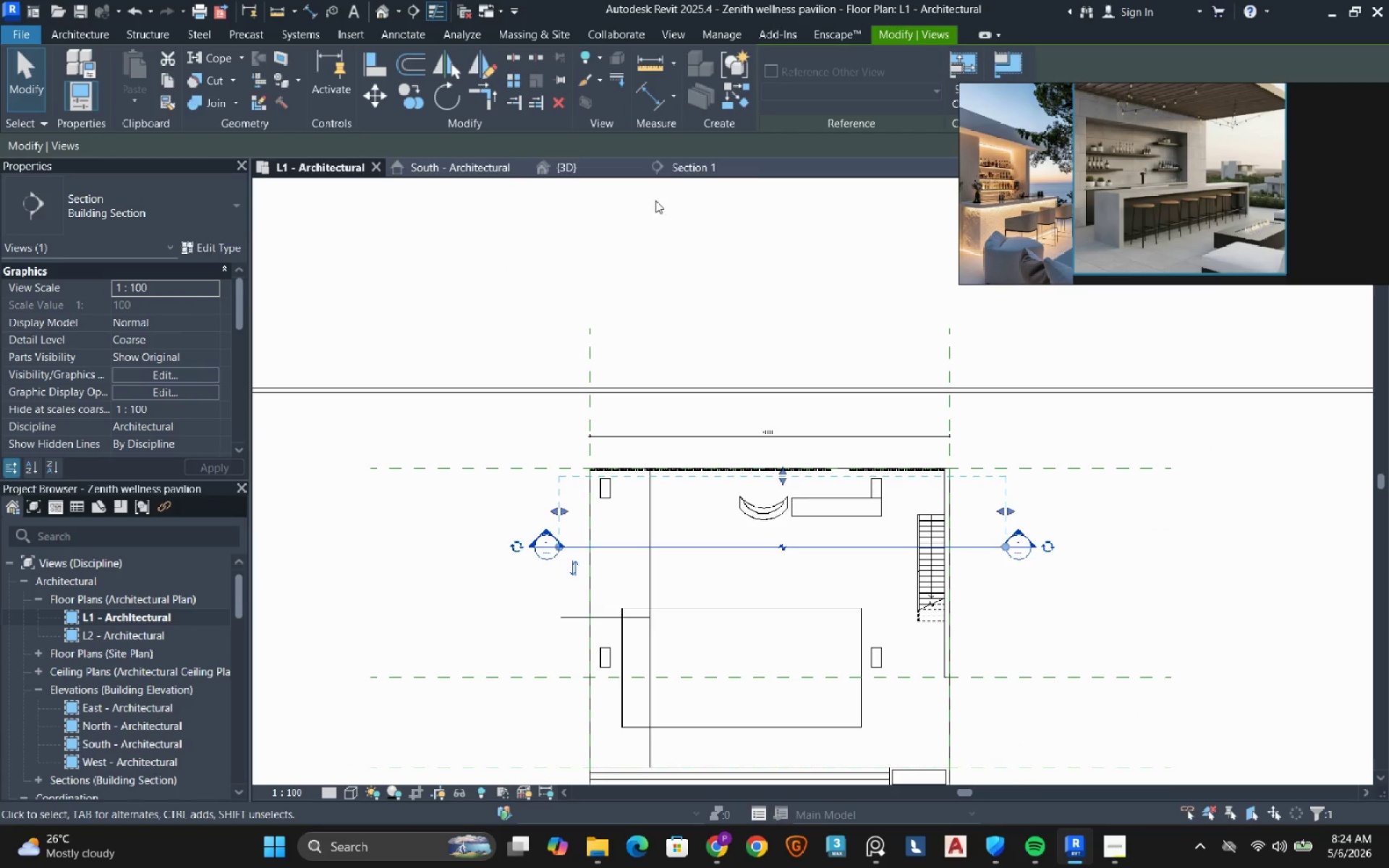 
left_click([665, 171])
 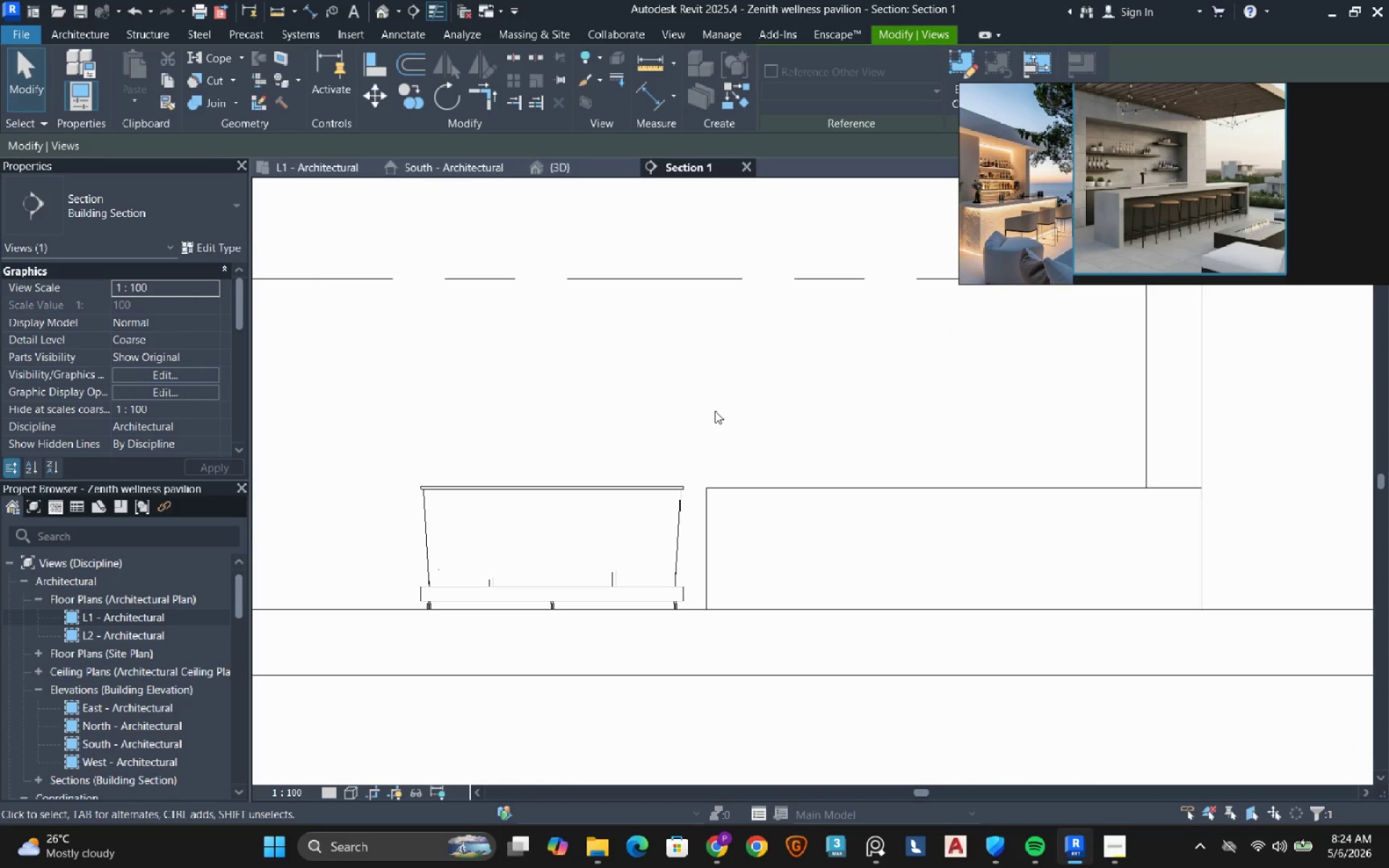 
scroll: coordinate [715, 411], scroll_direction: down, amount: 4.0
 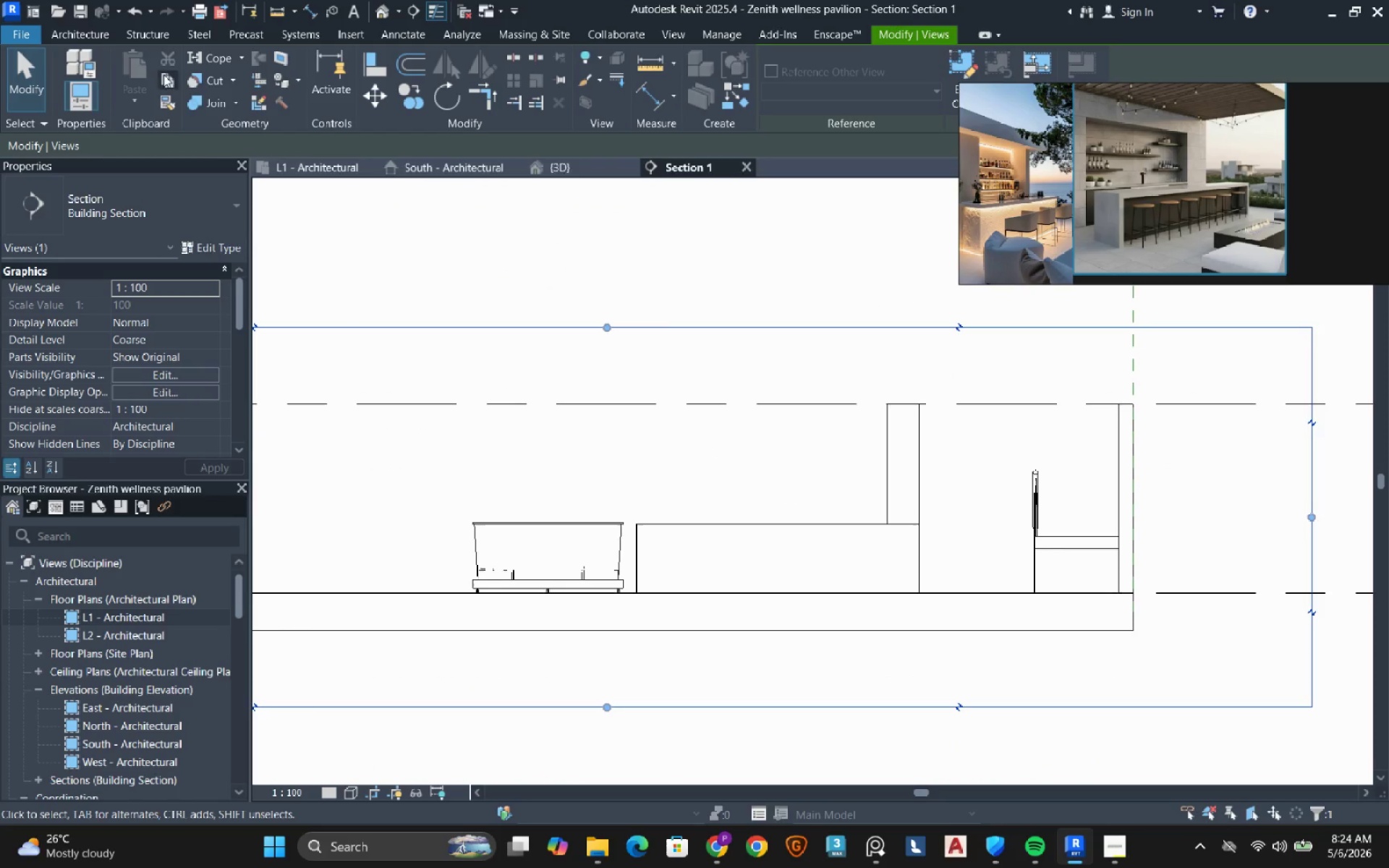 
left_click([85, 39])
 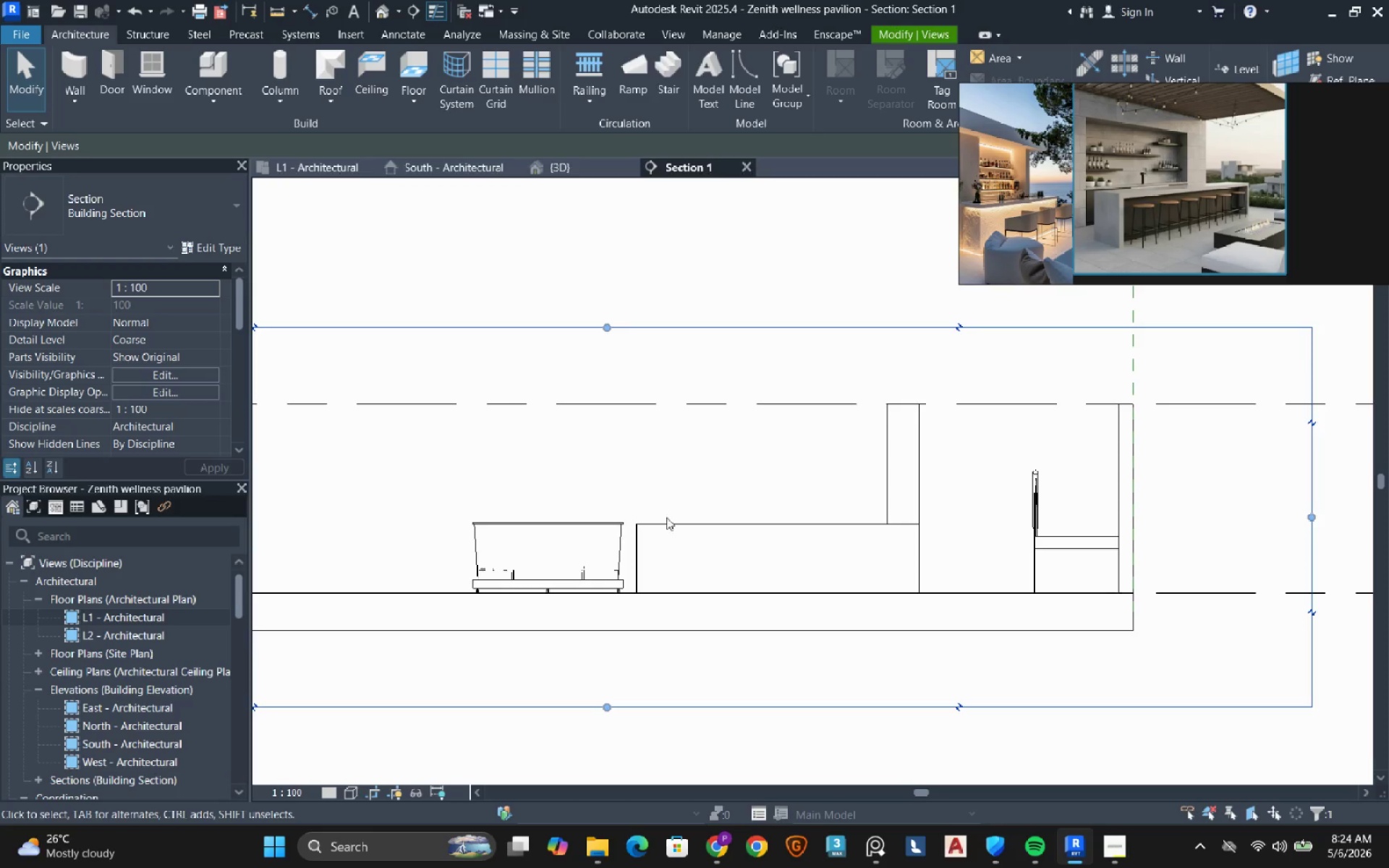 
left_click([672, 531])
 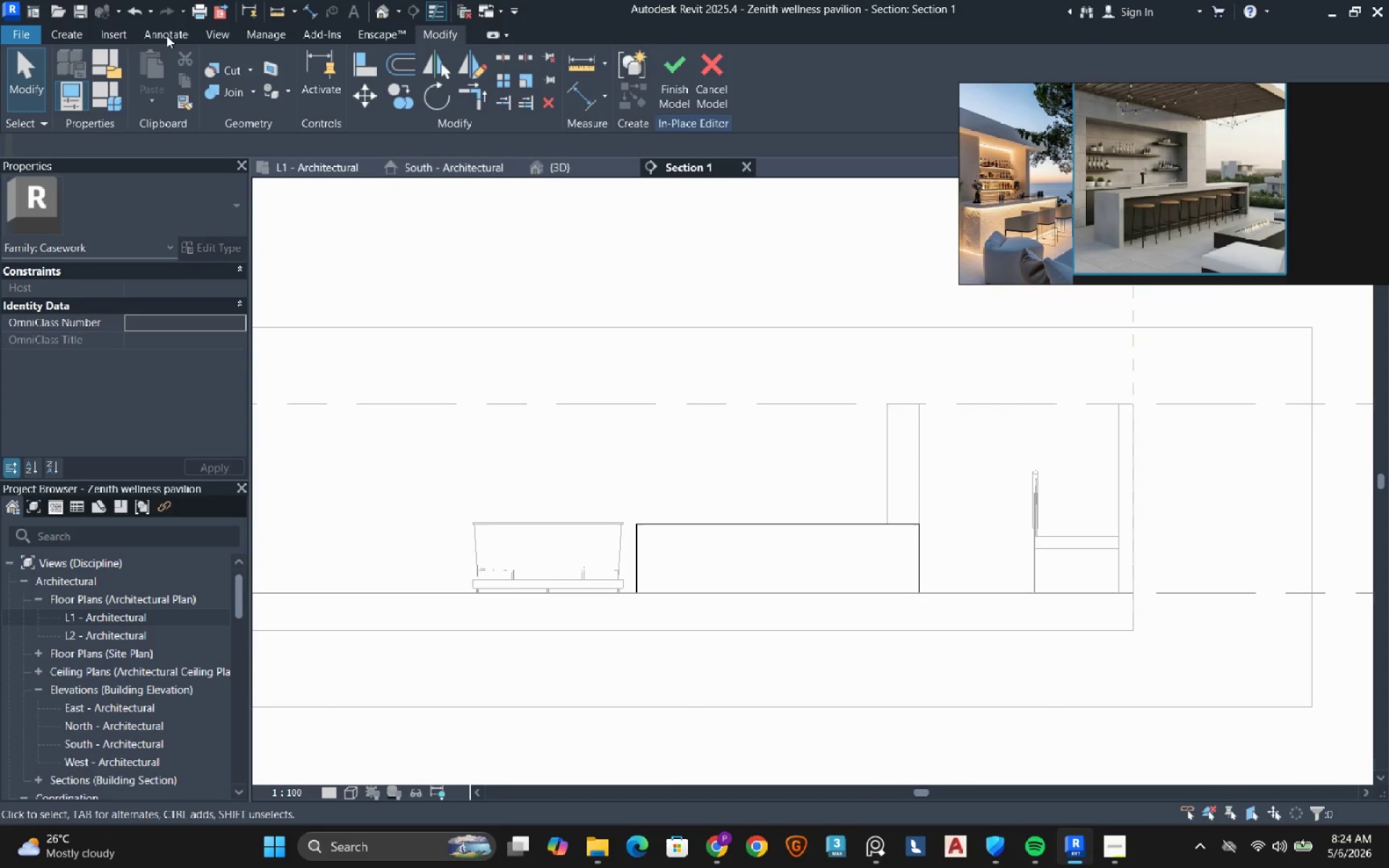 
left_click([62, 30])
 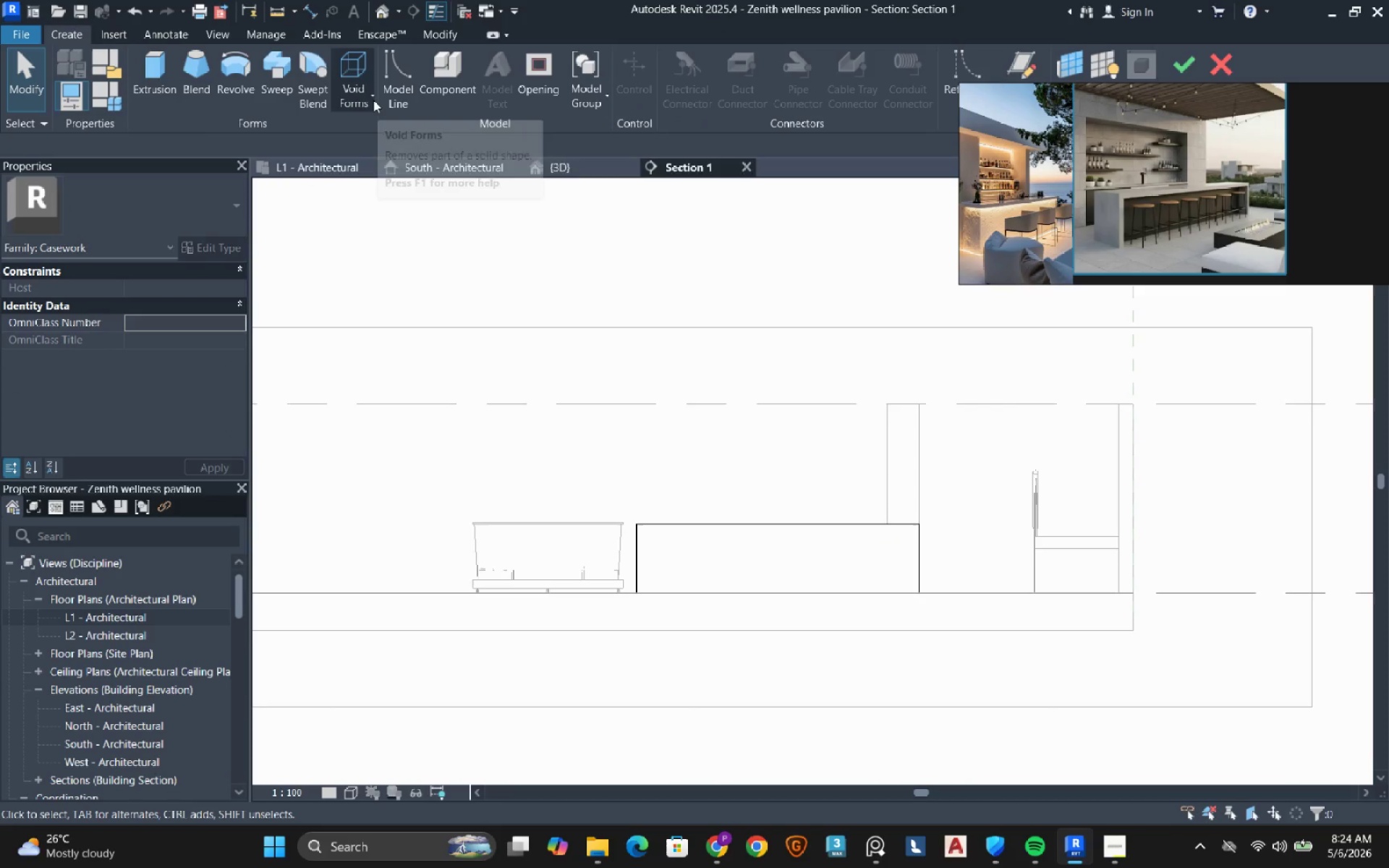 
left_click([364, 103])
 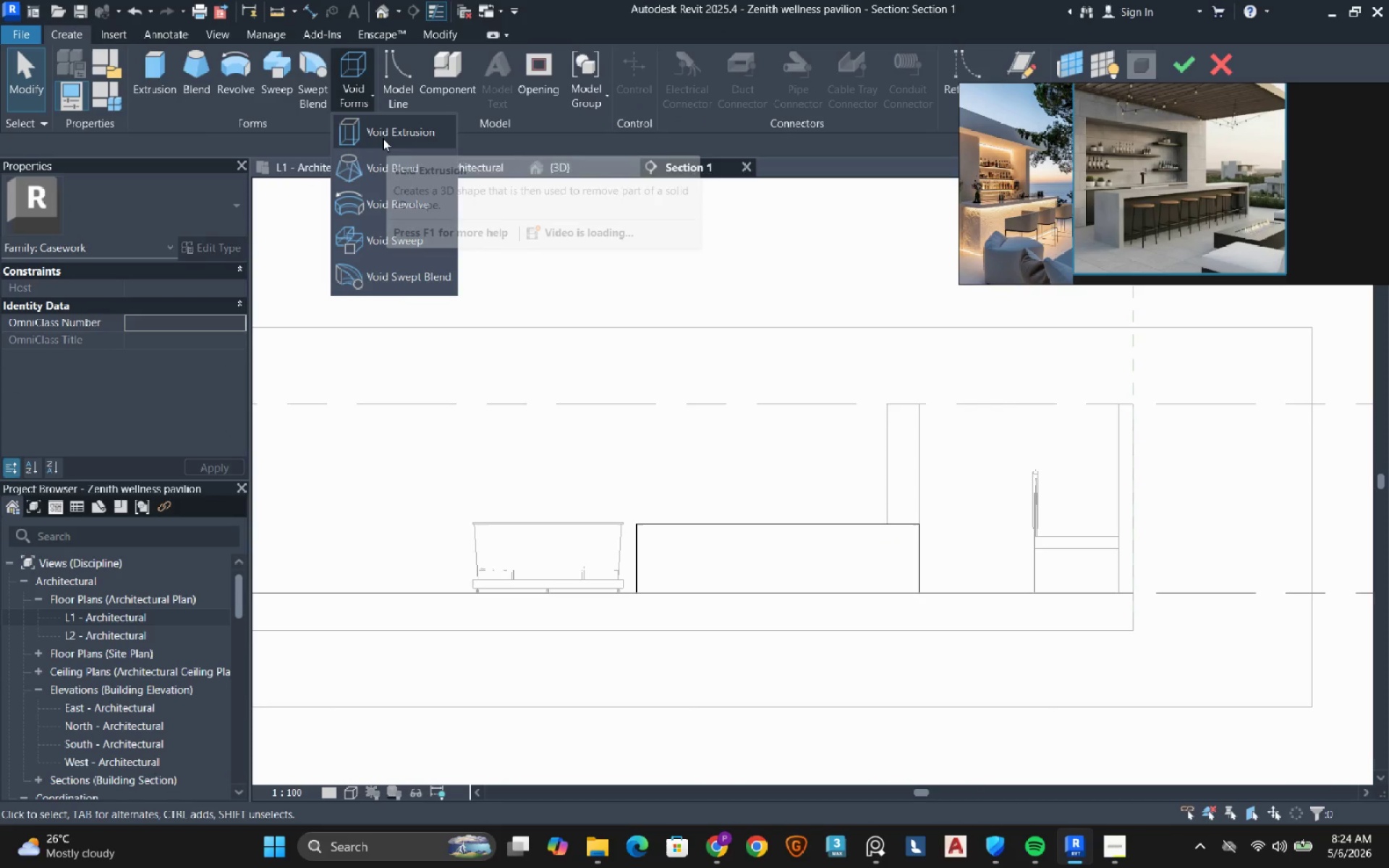 
left_click([383, 138])
 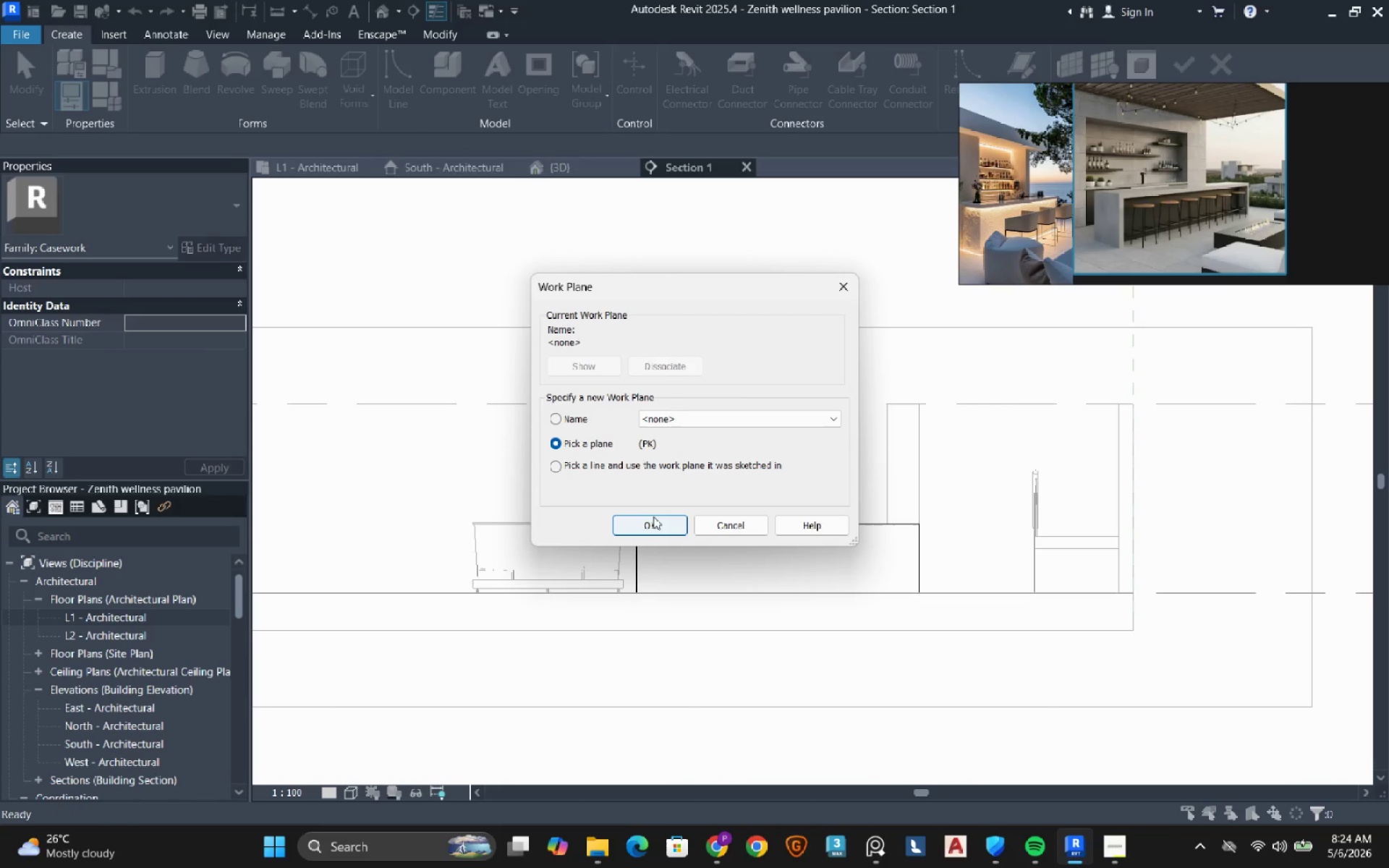 
left_click([653, 516])
 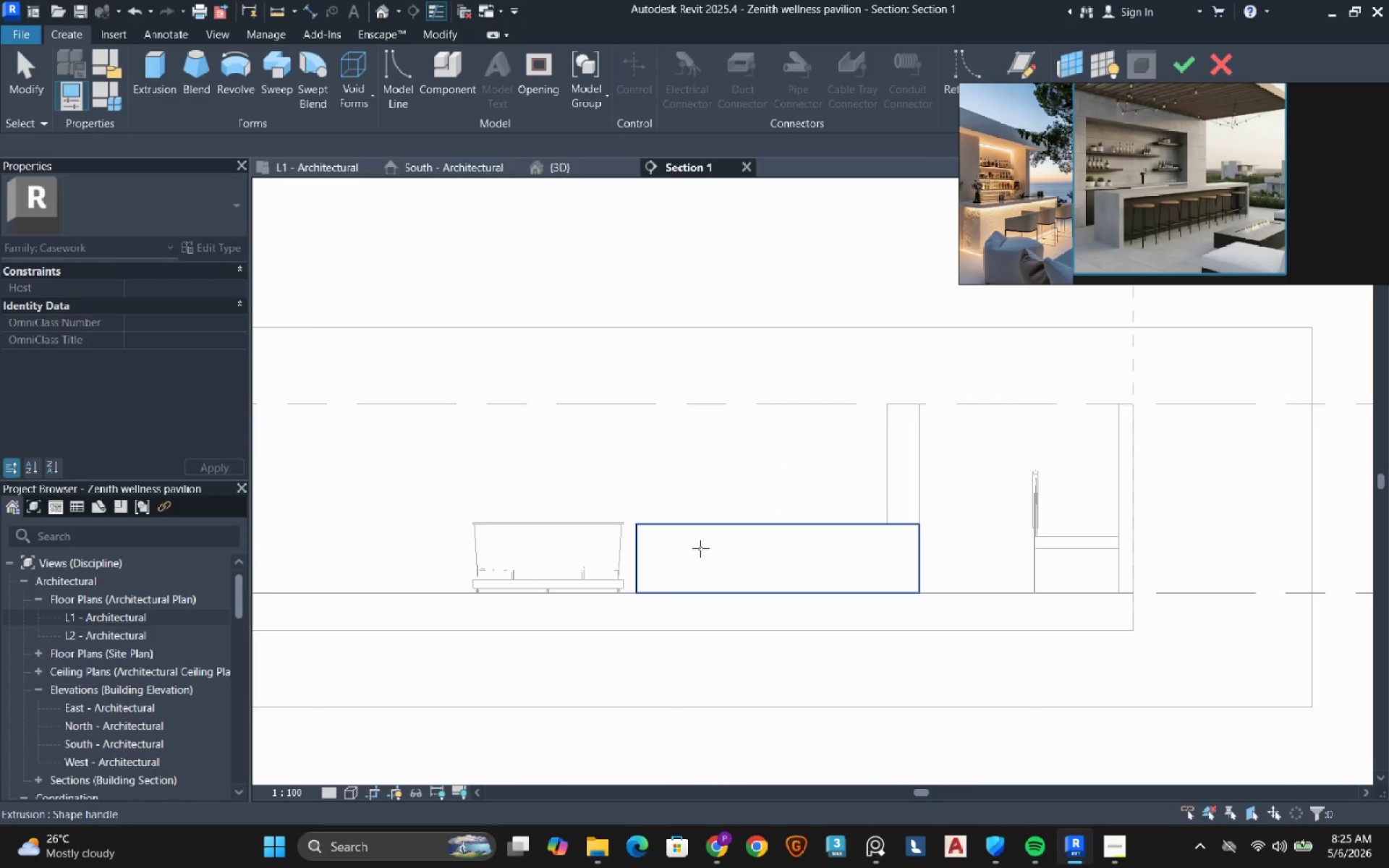 
left_click([700, 548])
 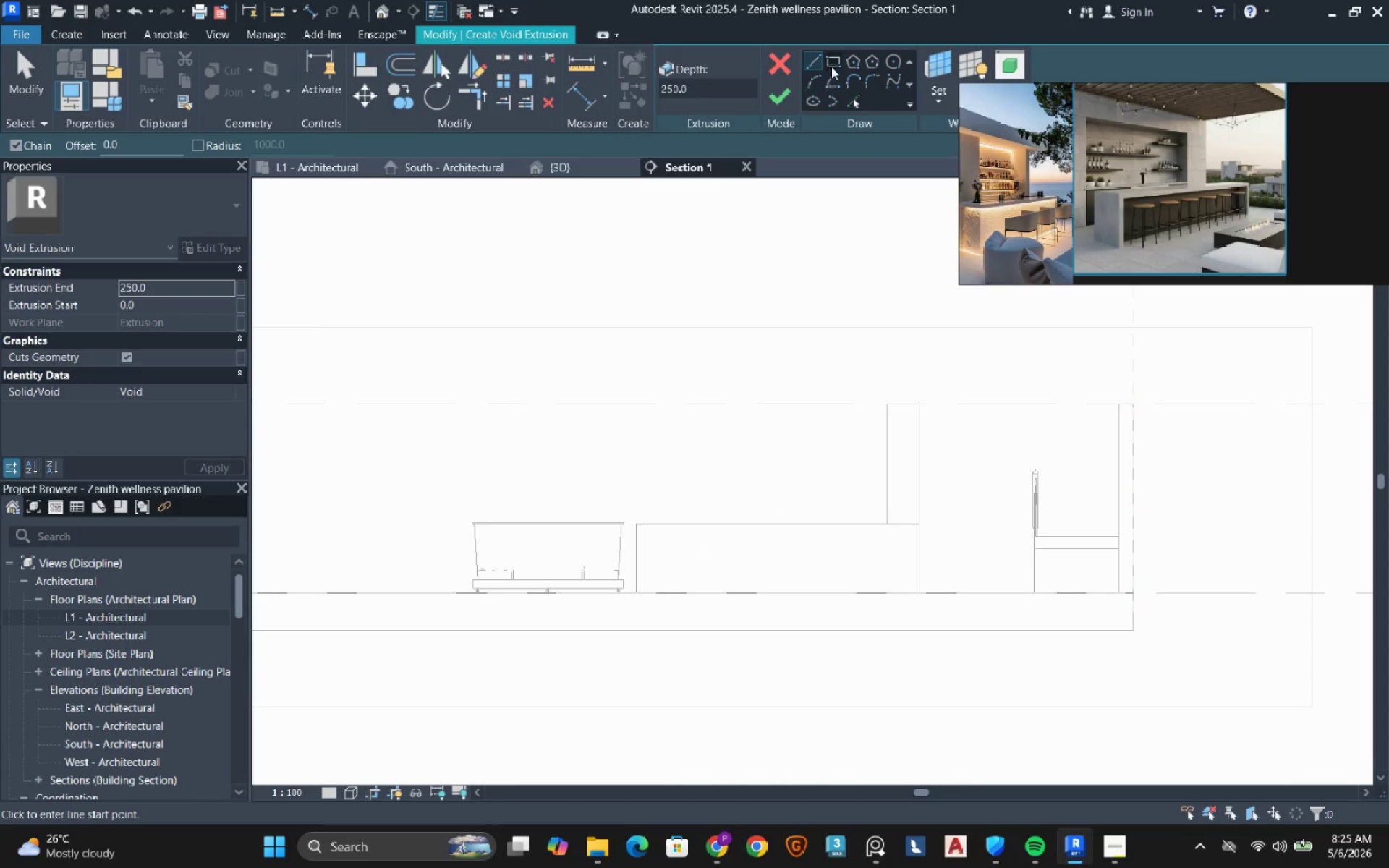 
left_click([833, 64])
 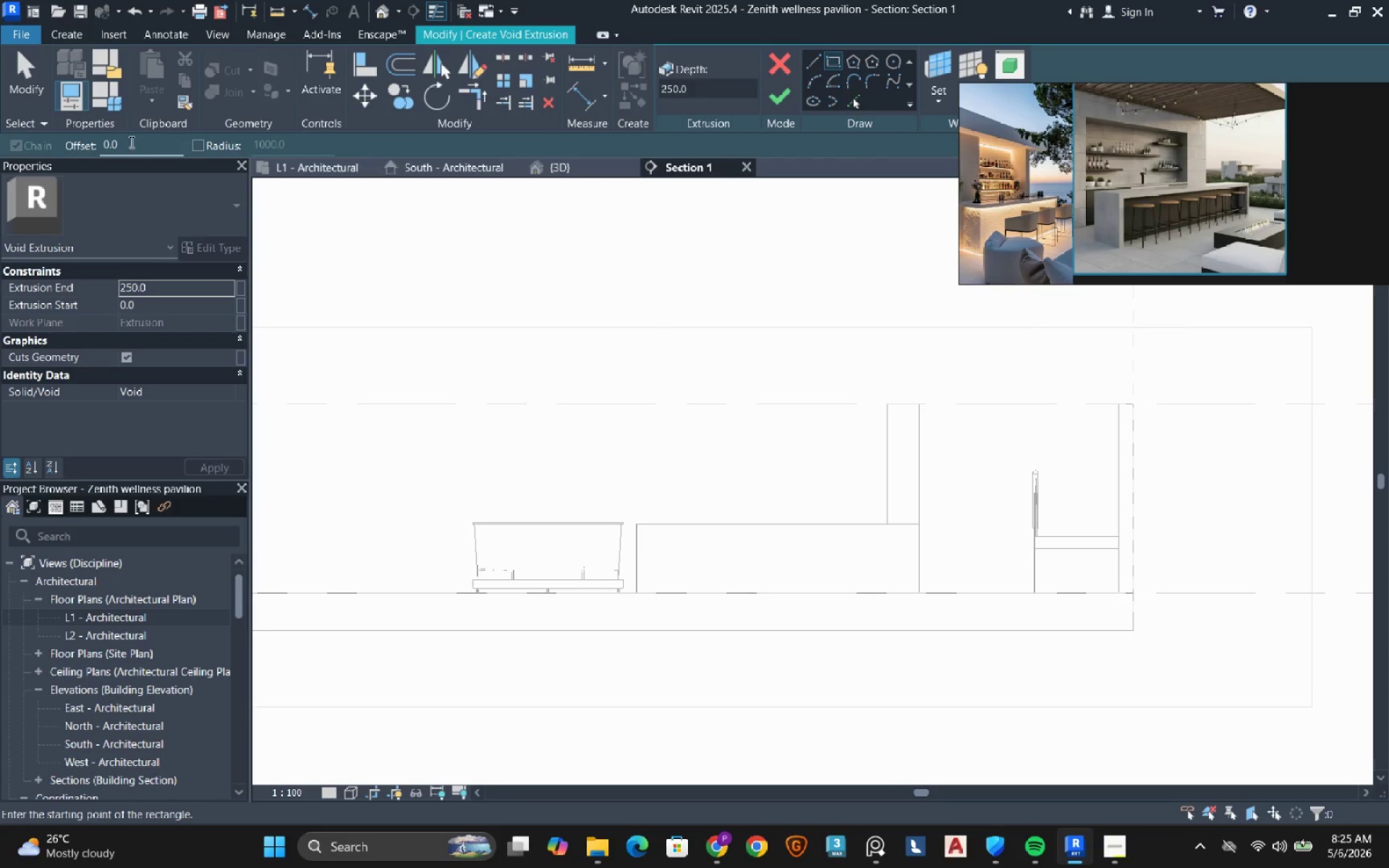 
double_click([122, 142])
 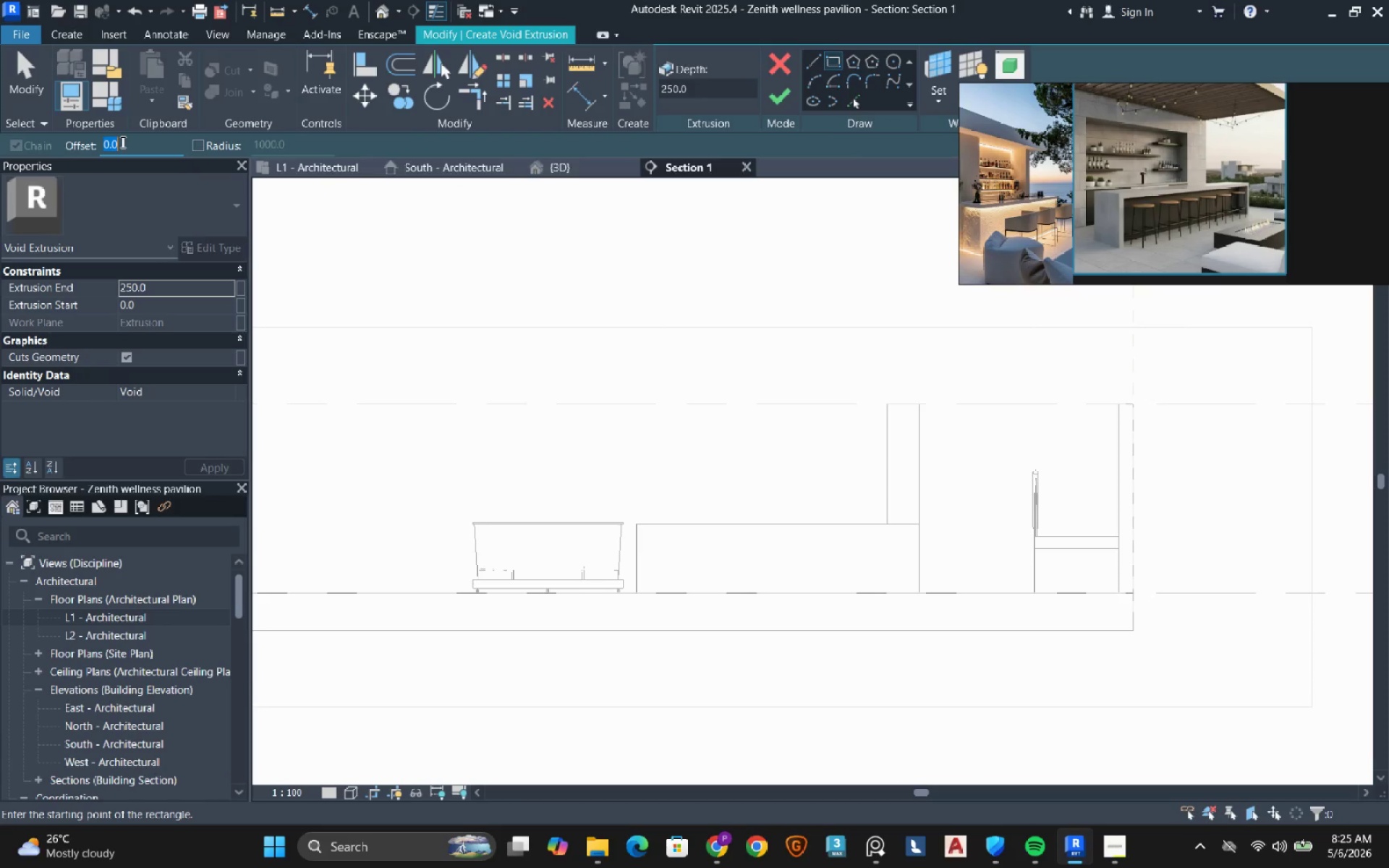 
key(NumpadSubtract)
 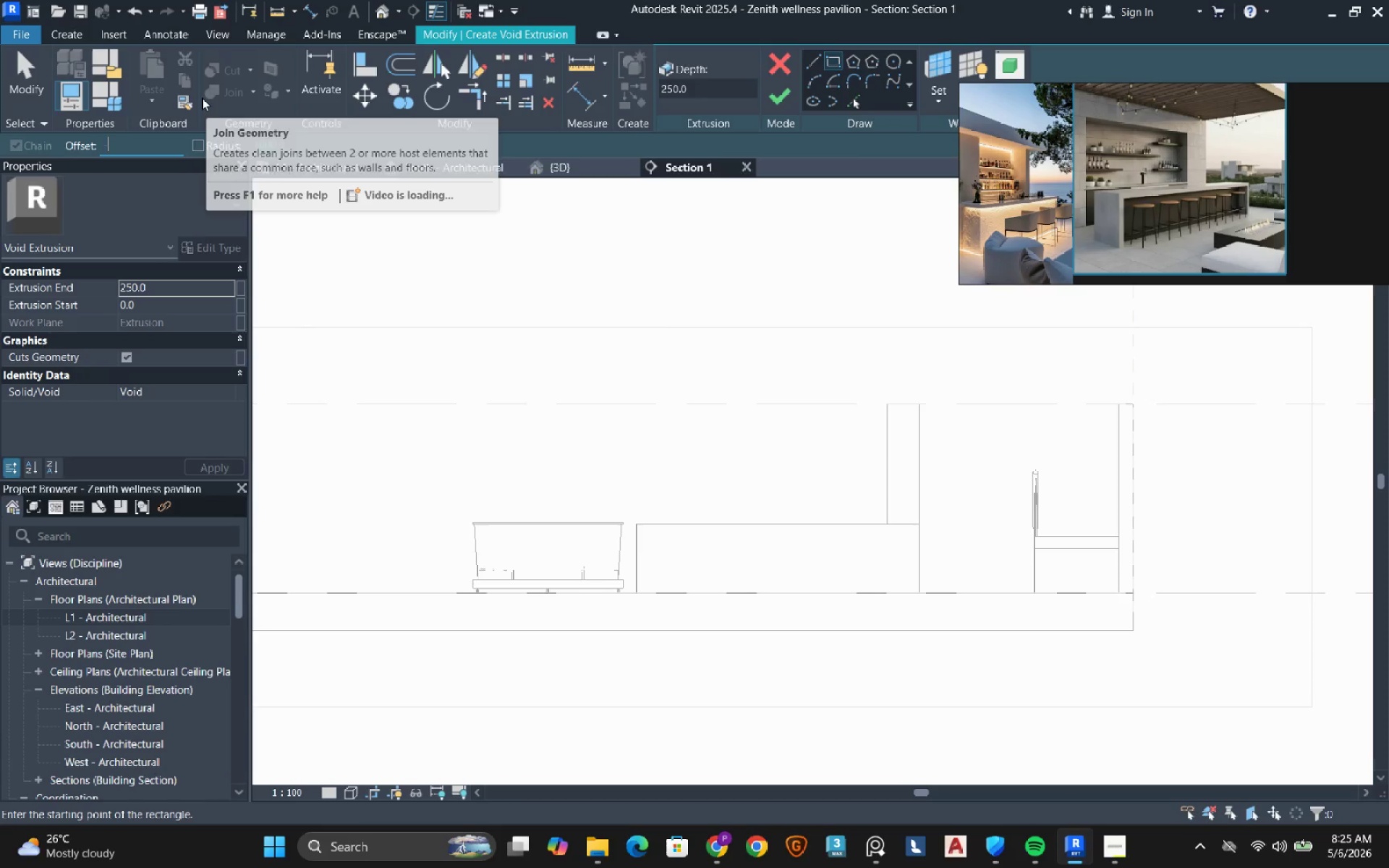 
key(Numpad1)
 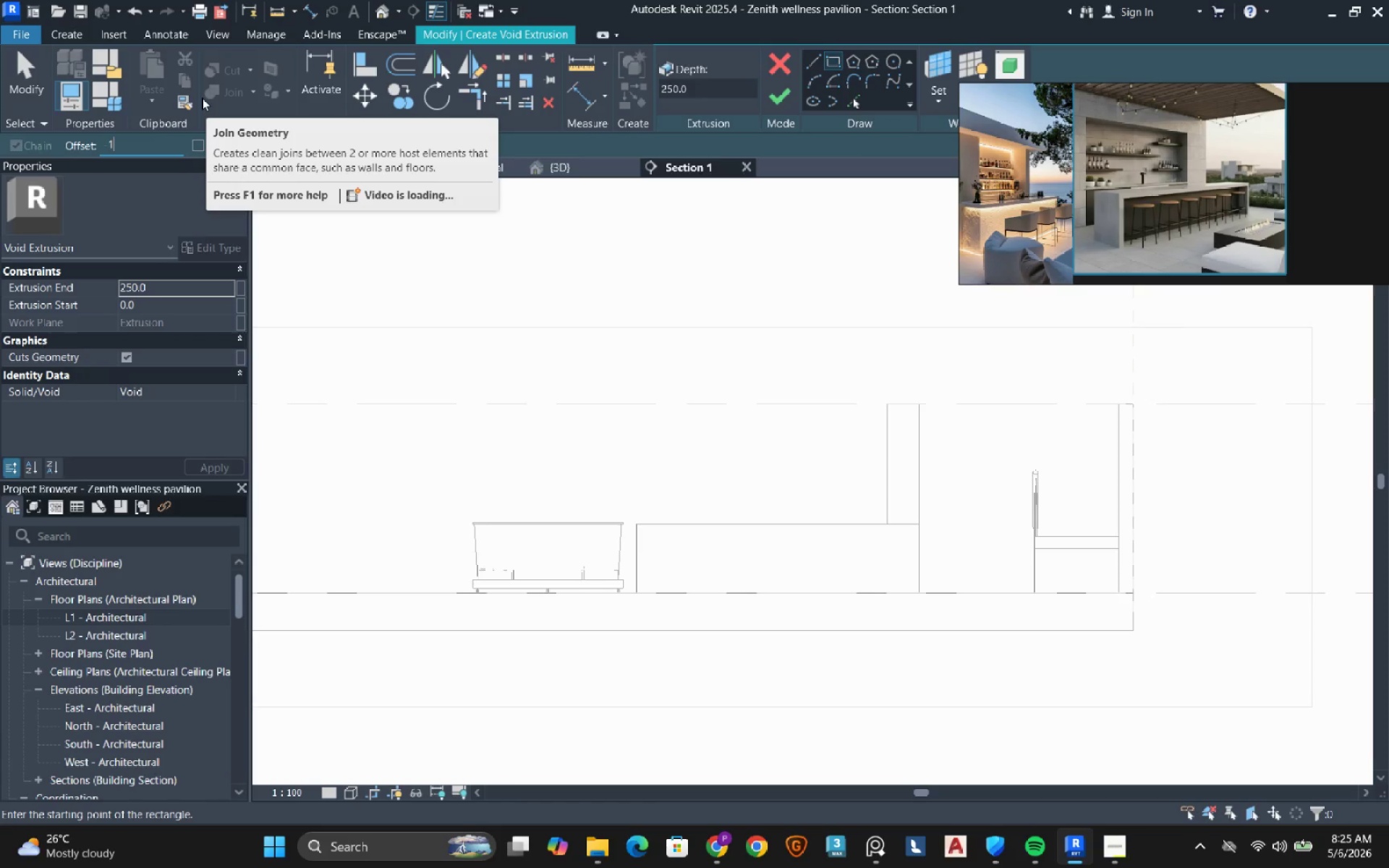 
key(Numpad0)
 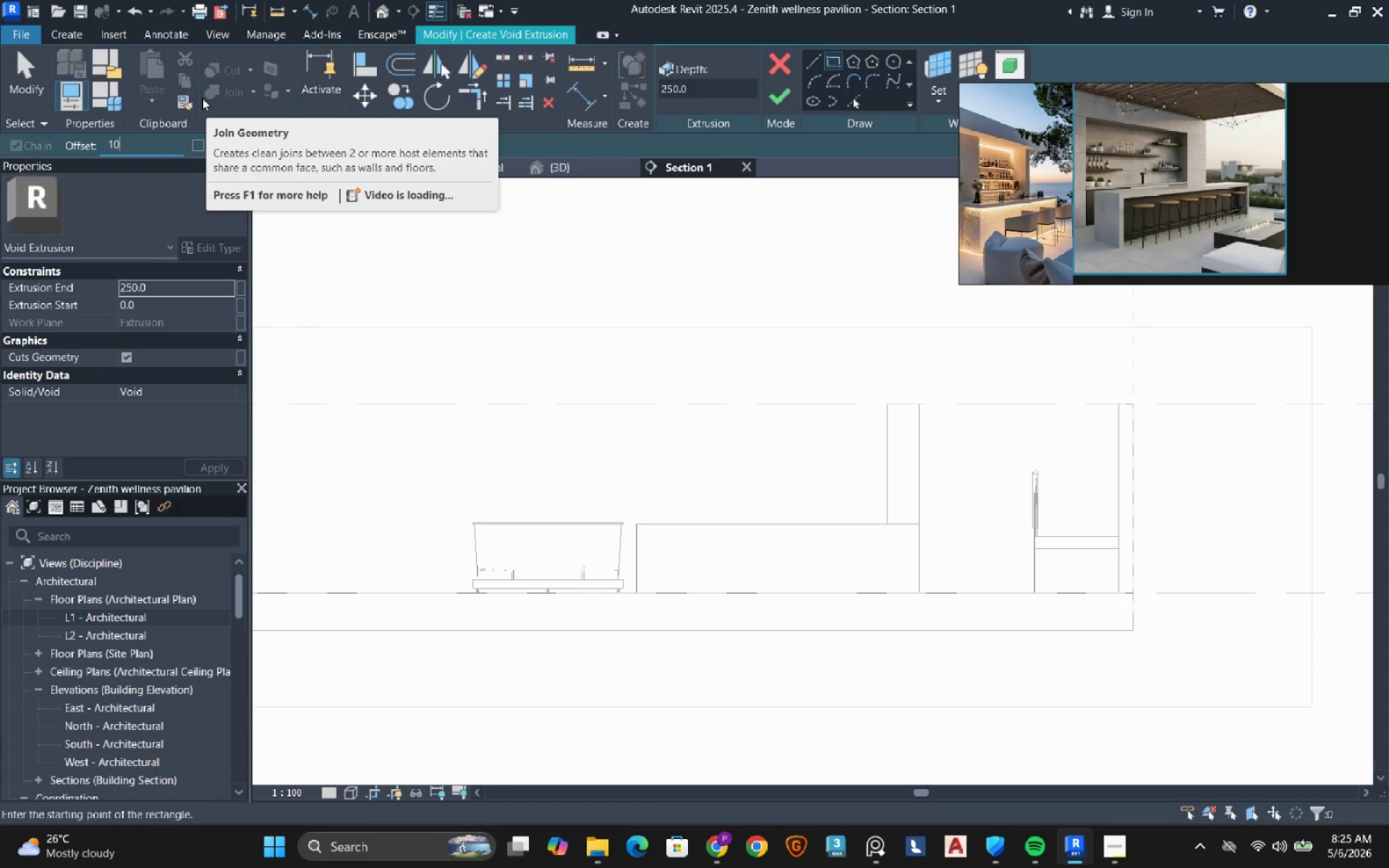 
key(Numpad0)
 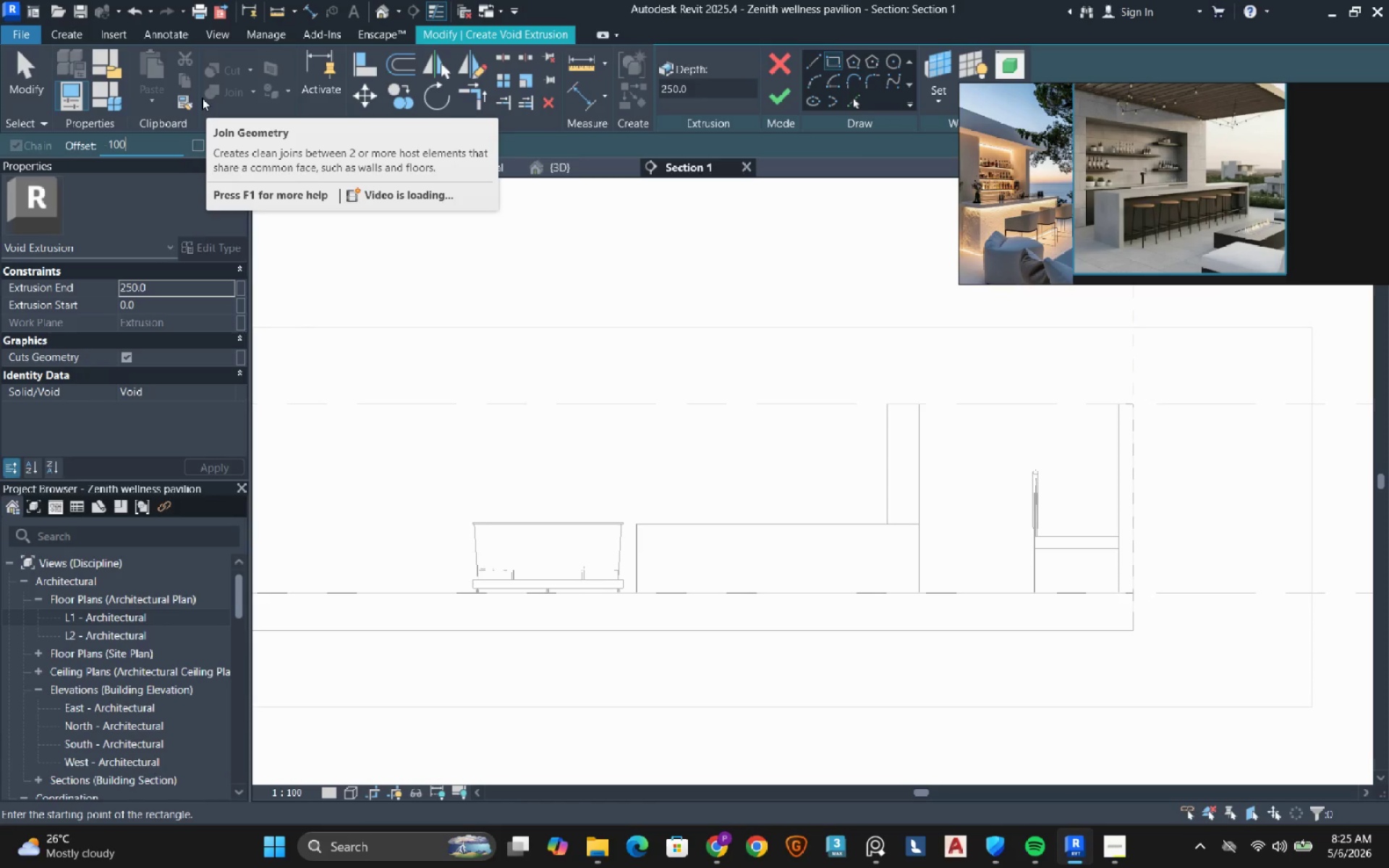 
key(NumpadEnter)
 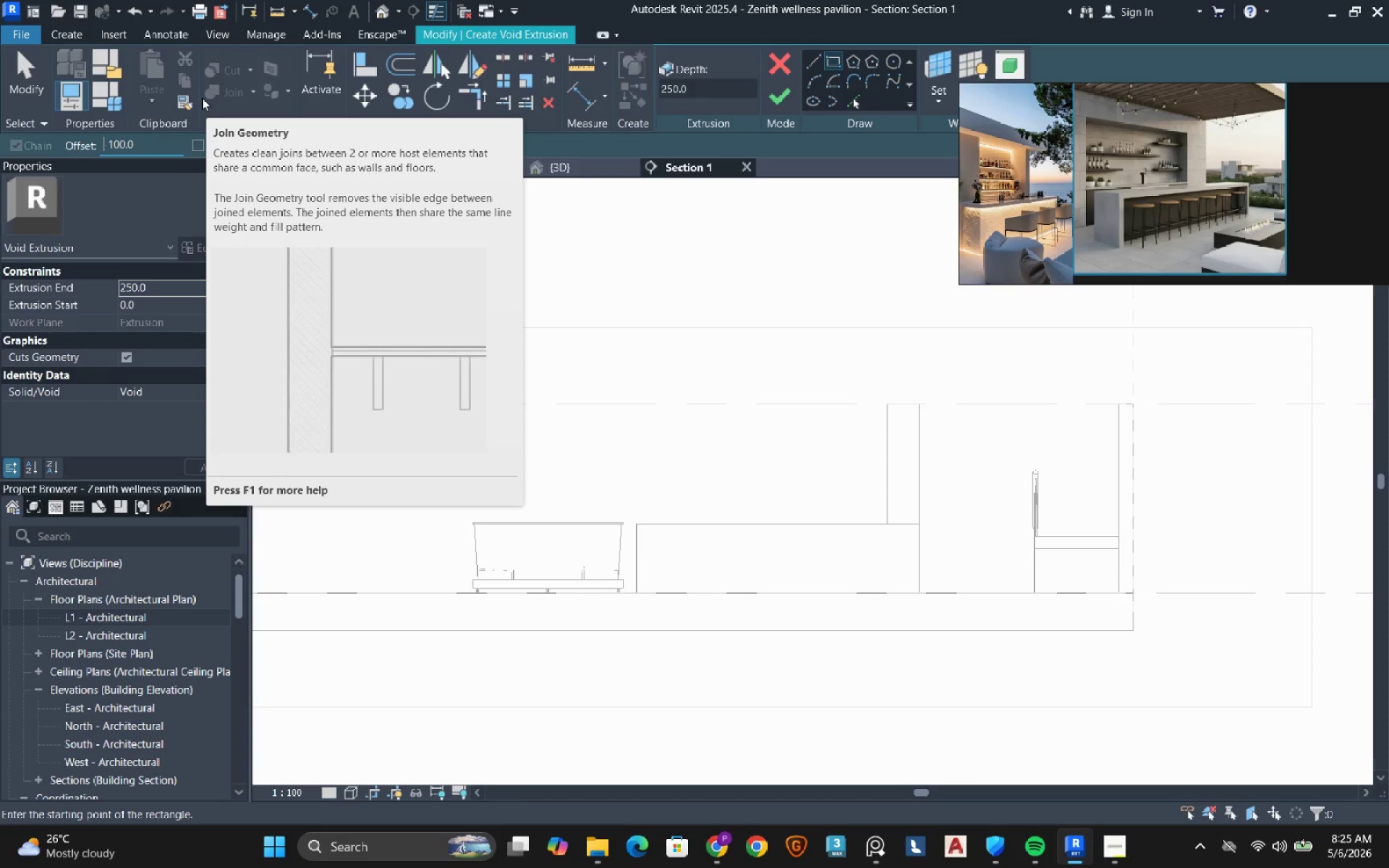 
wait(17.73)
 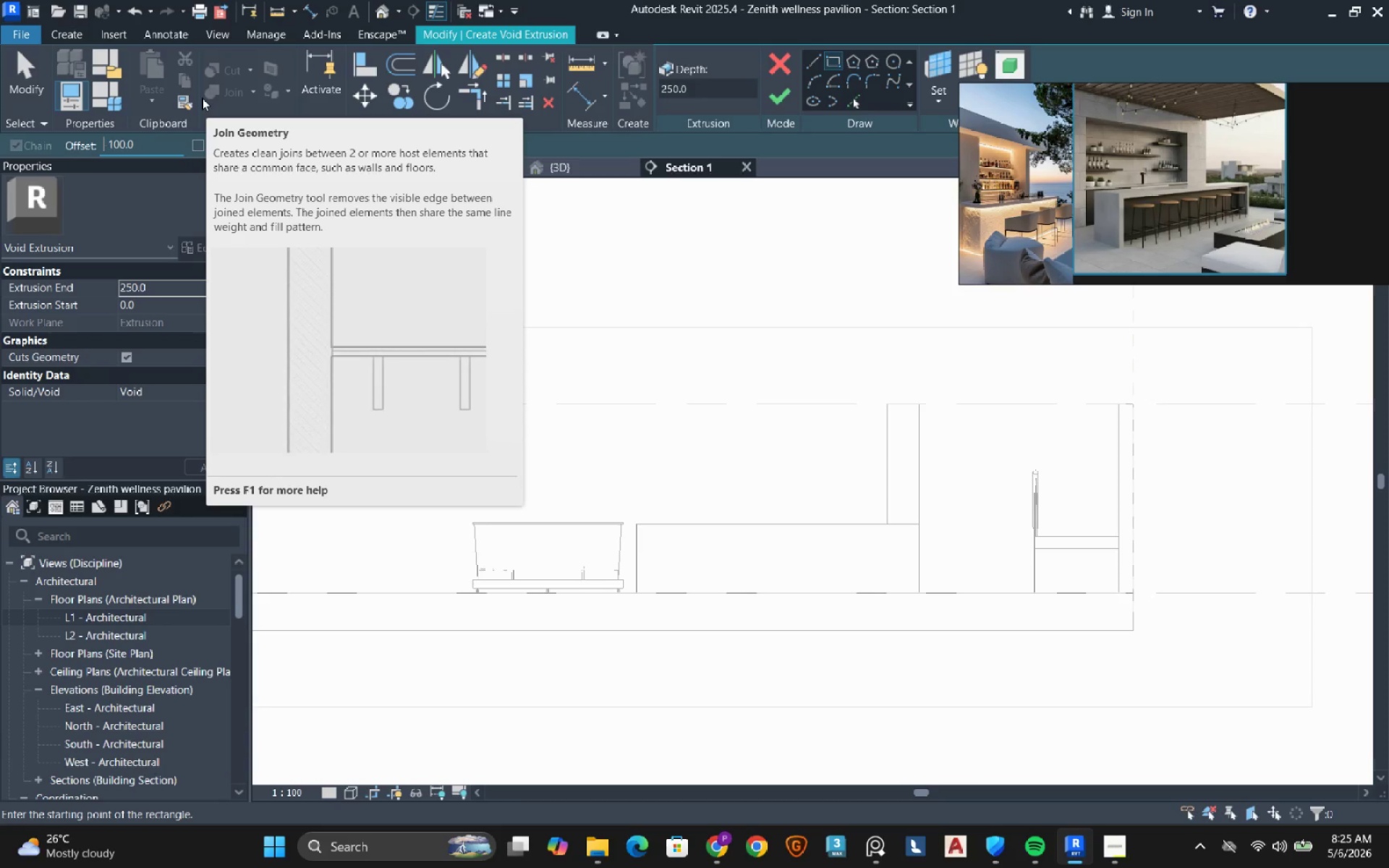 
left_click([644, 521])
 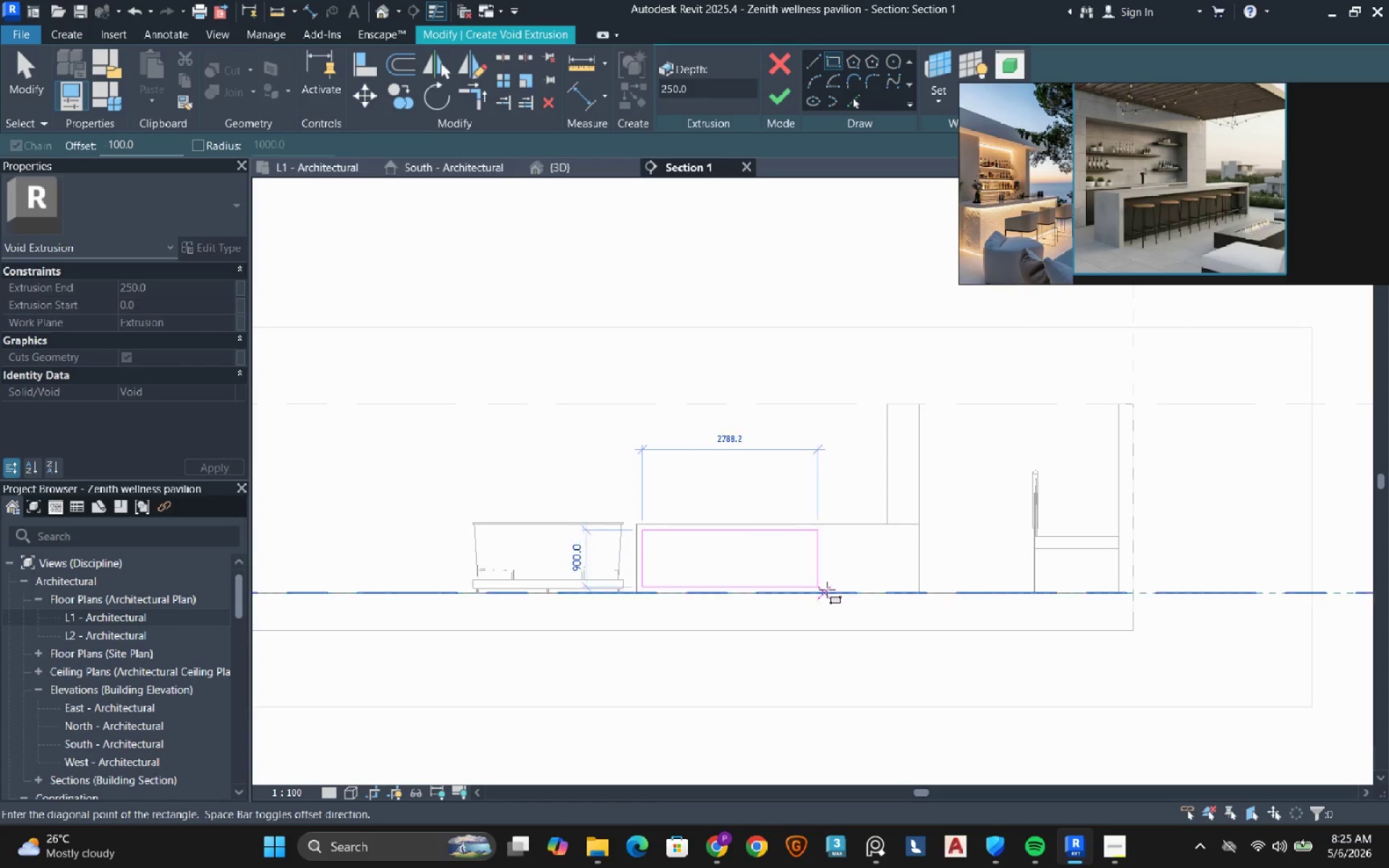 
scroll: coordinate [828, 590], scroll_direction: up, amount: 3.0
 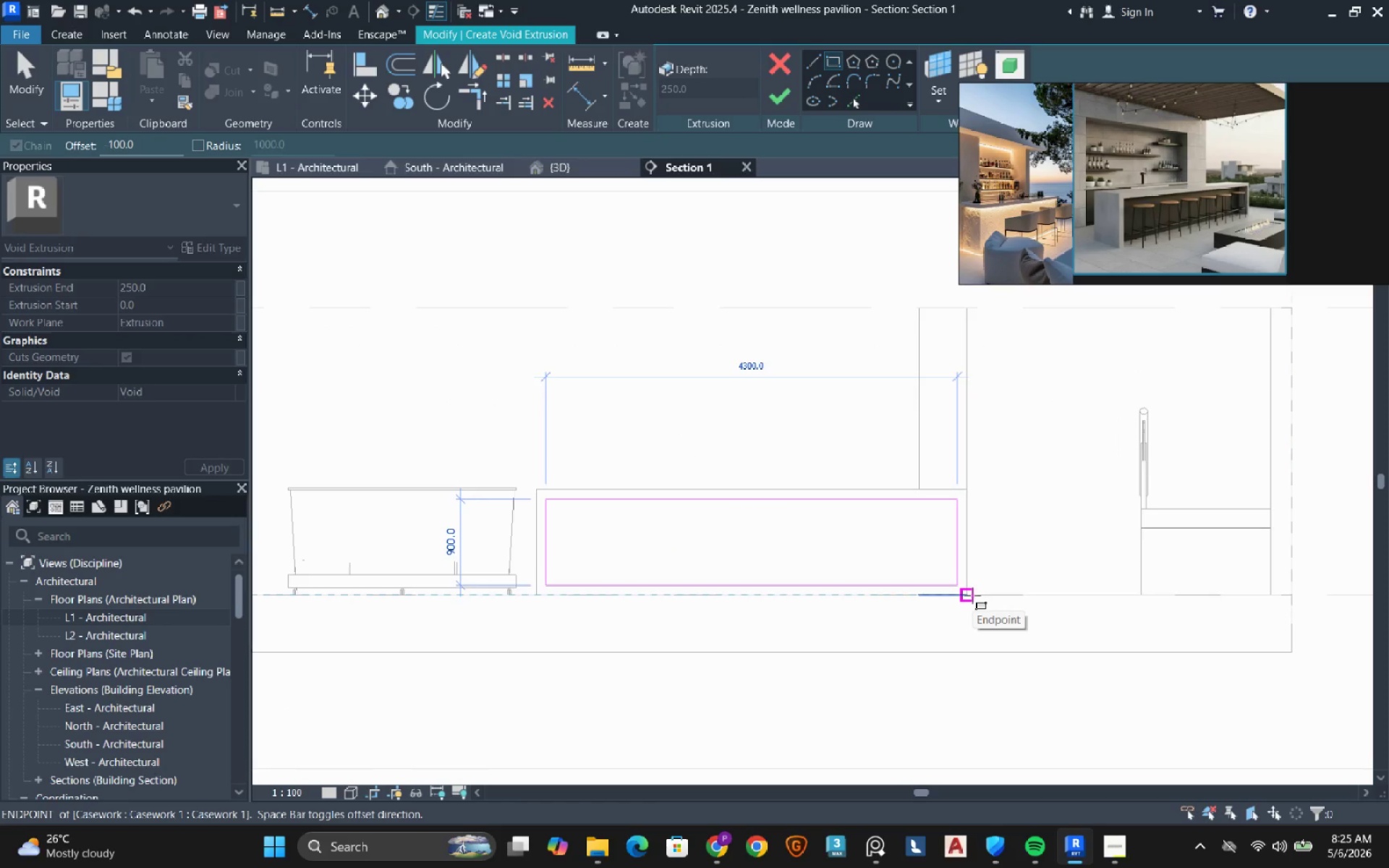 
left_click([972, 595])
 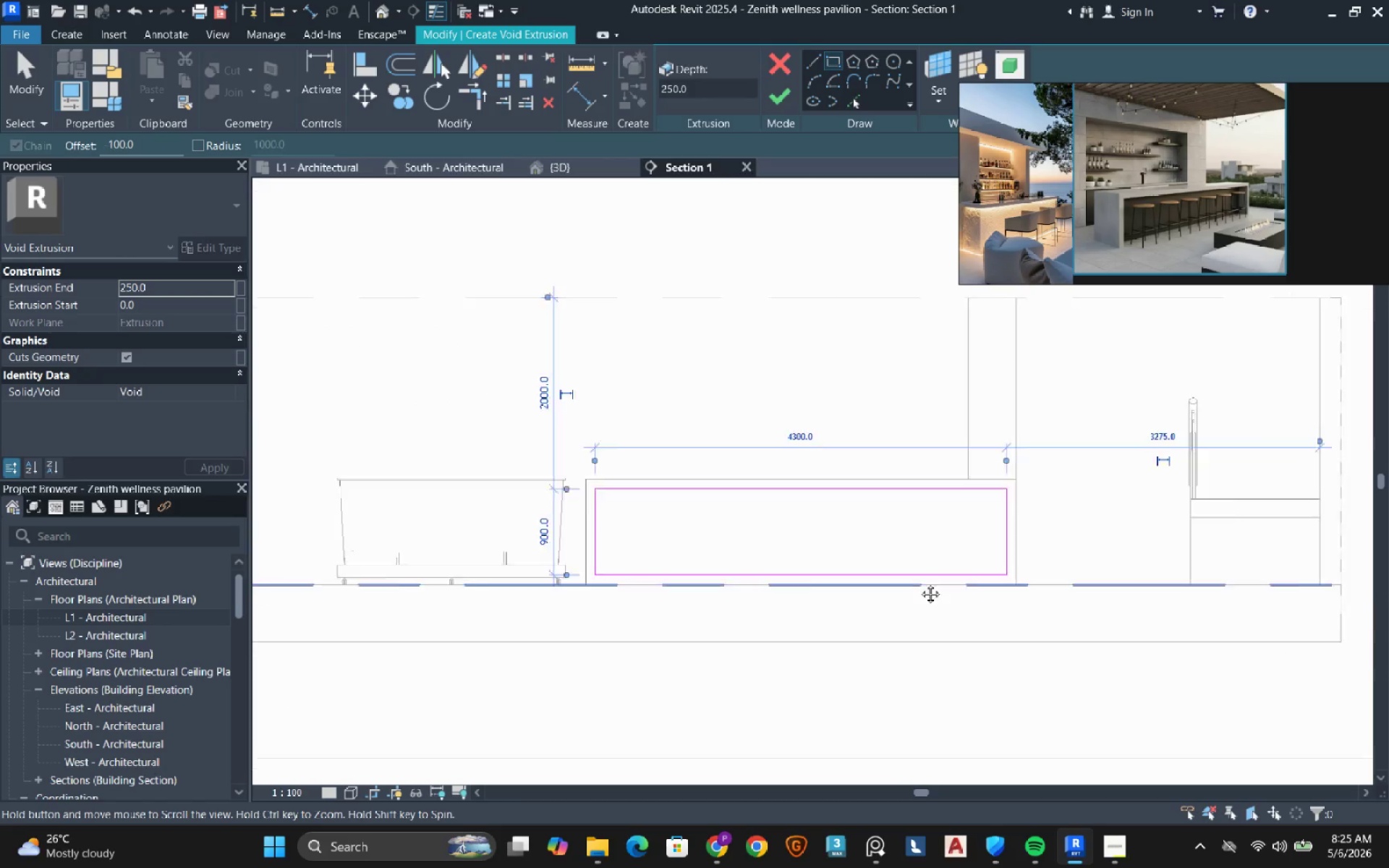 
key(Escape)
 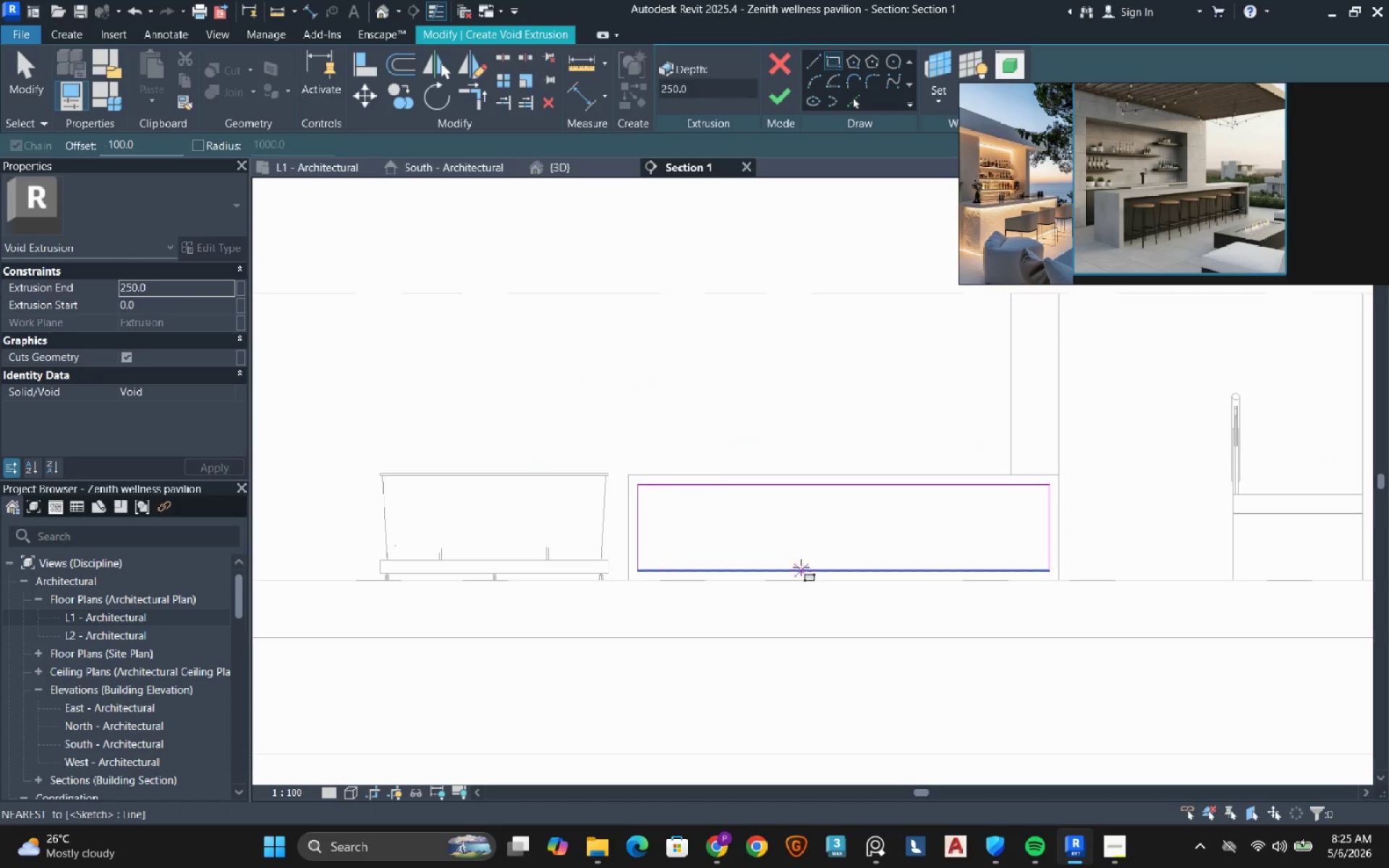 
hold_key(key=Escape, duration=1.58)
 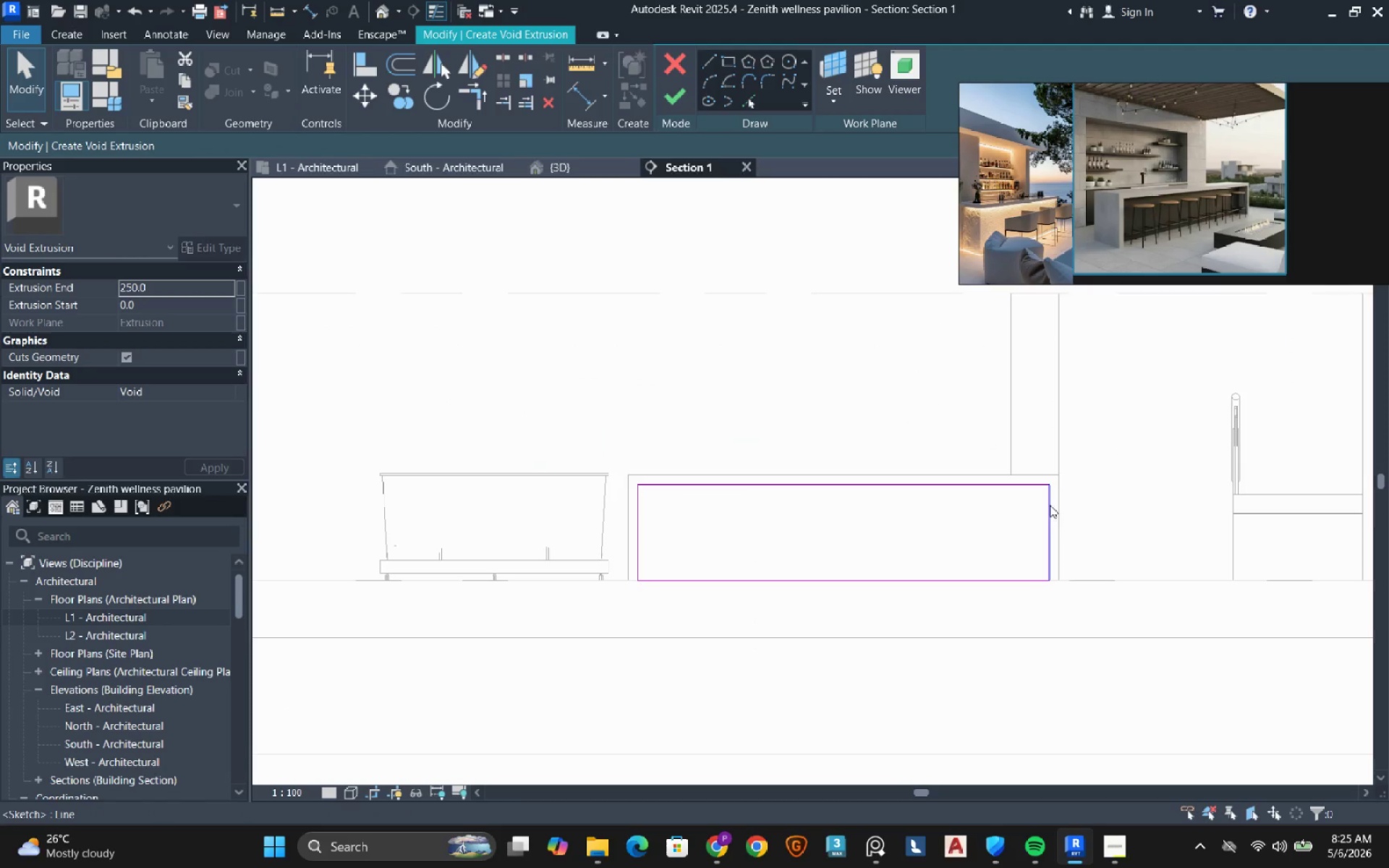 
left_click_drag(start_coordinate=[755, 568], to_coordinate=[758, 580])
 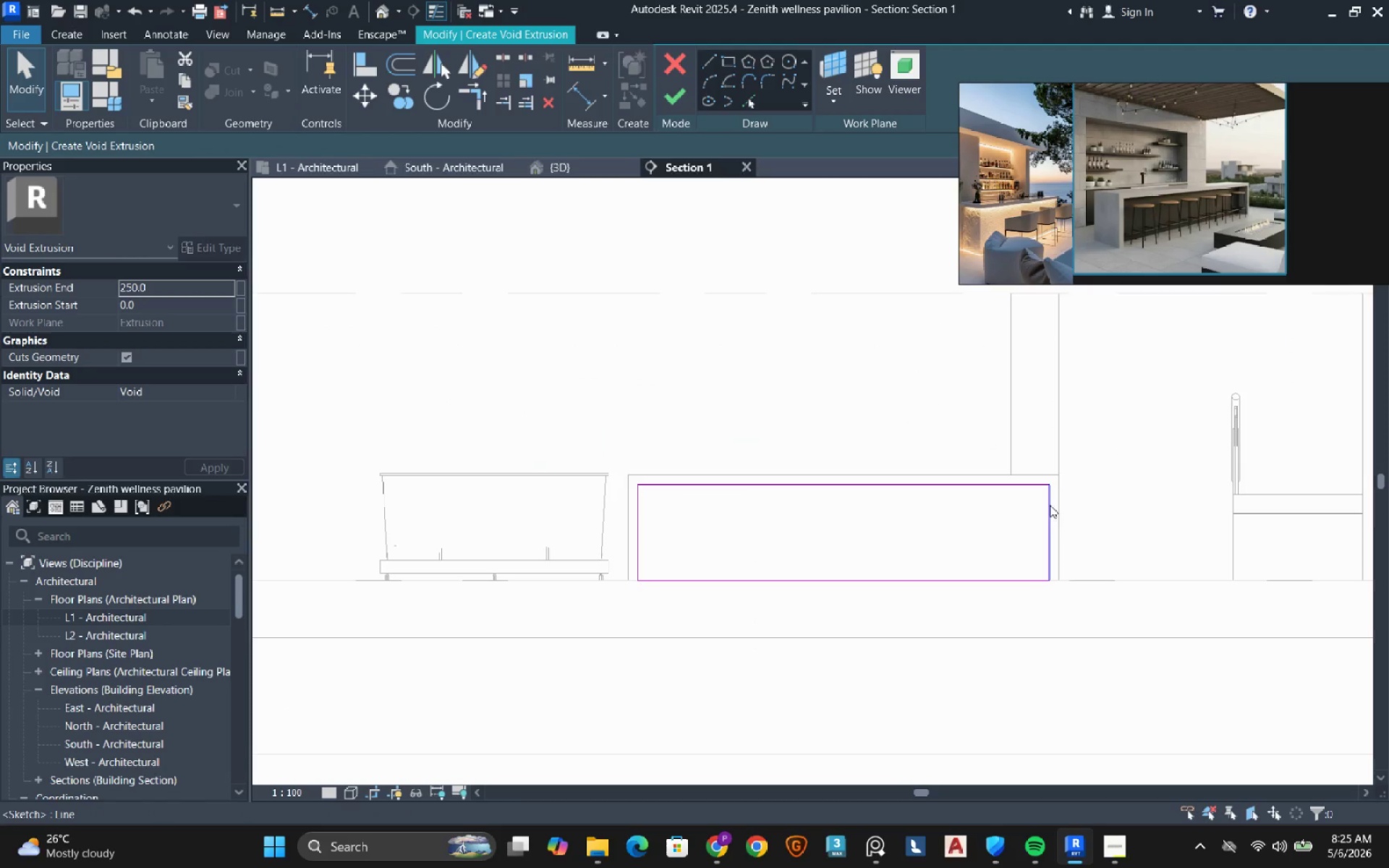 
left_click_drag(start_coordinate=[1048, 507], to_coordinate=[1014, 537])
 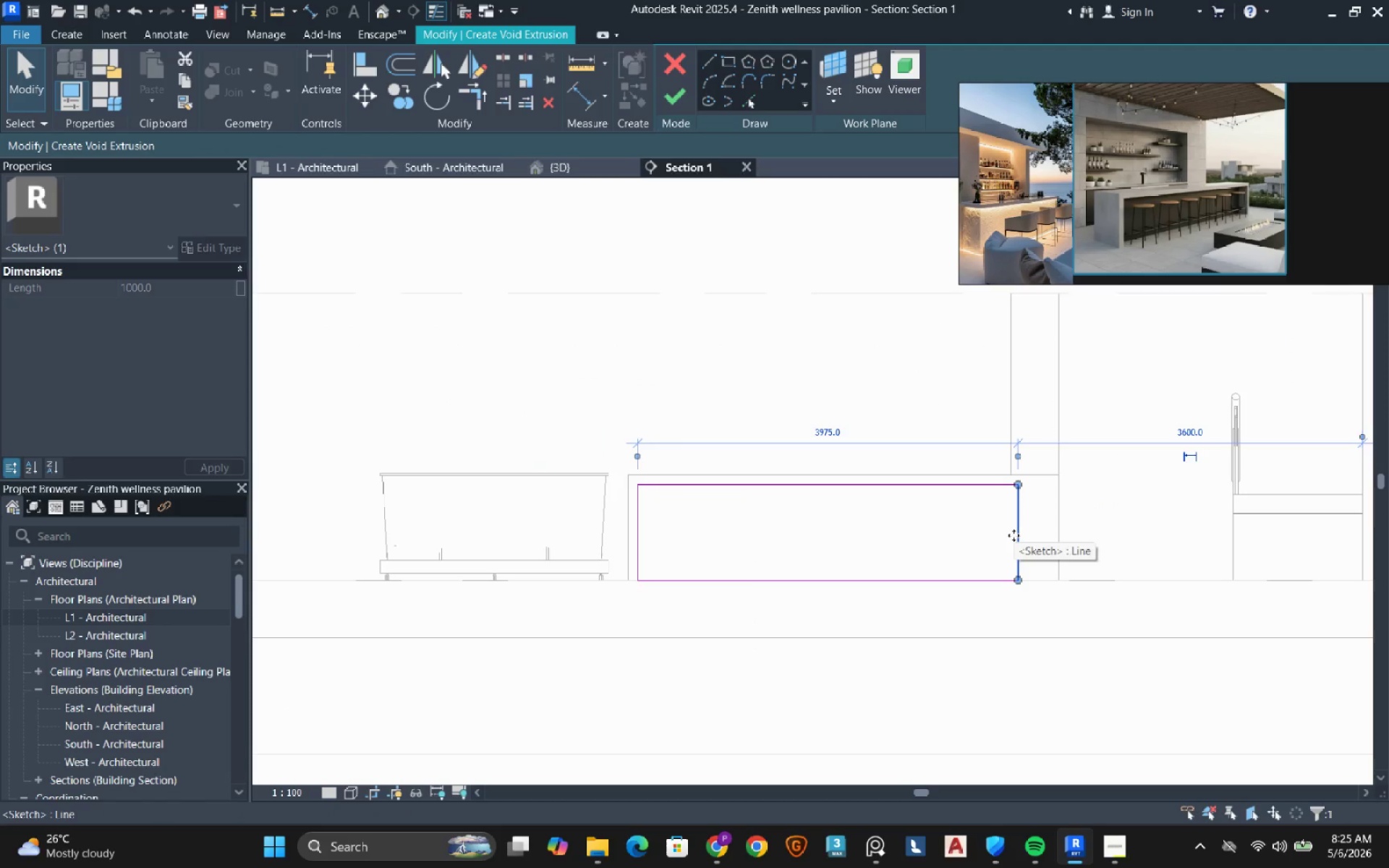 
type(al)
 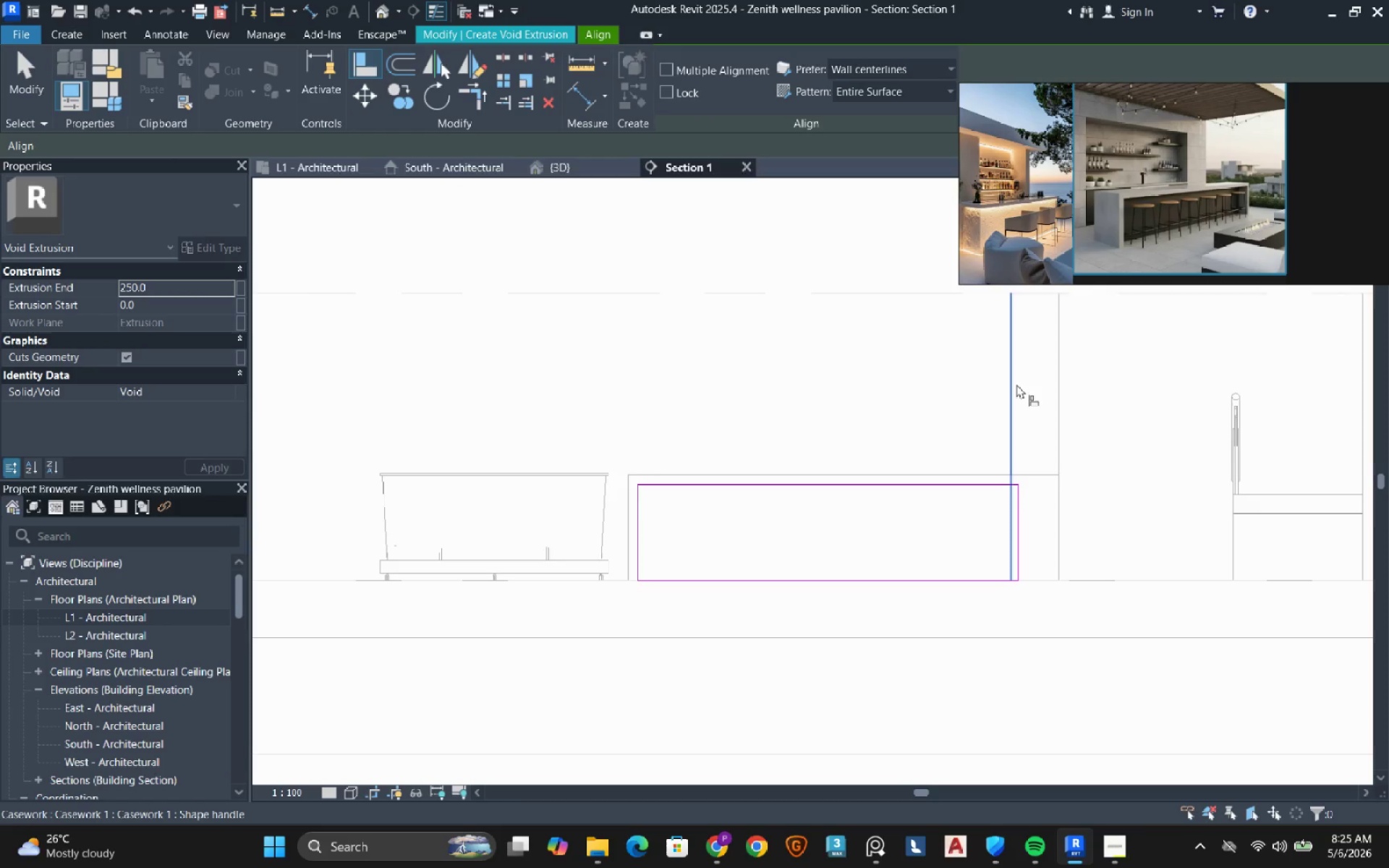 
left_click([1016, 384])
 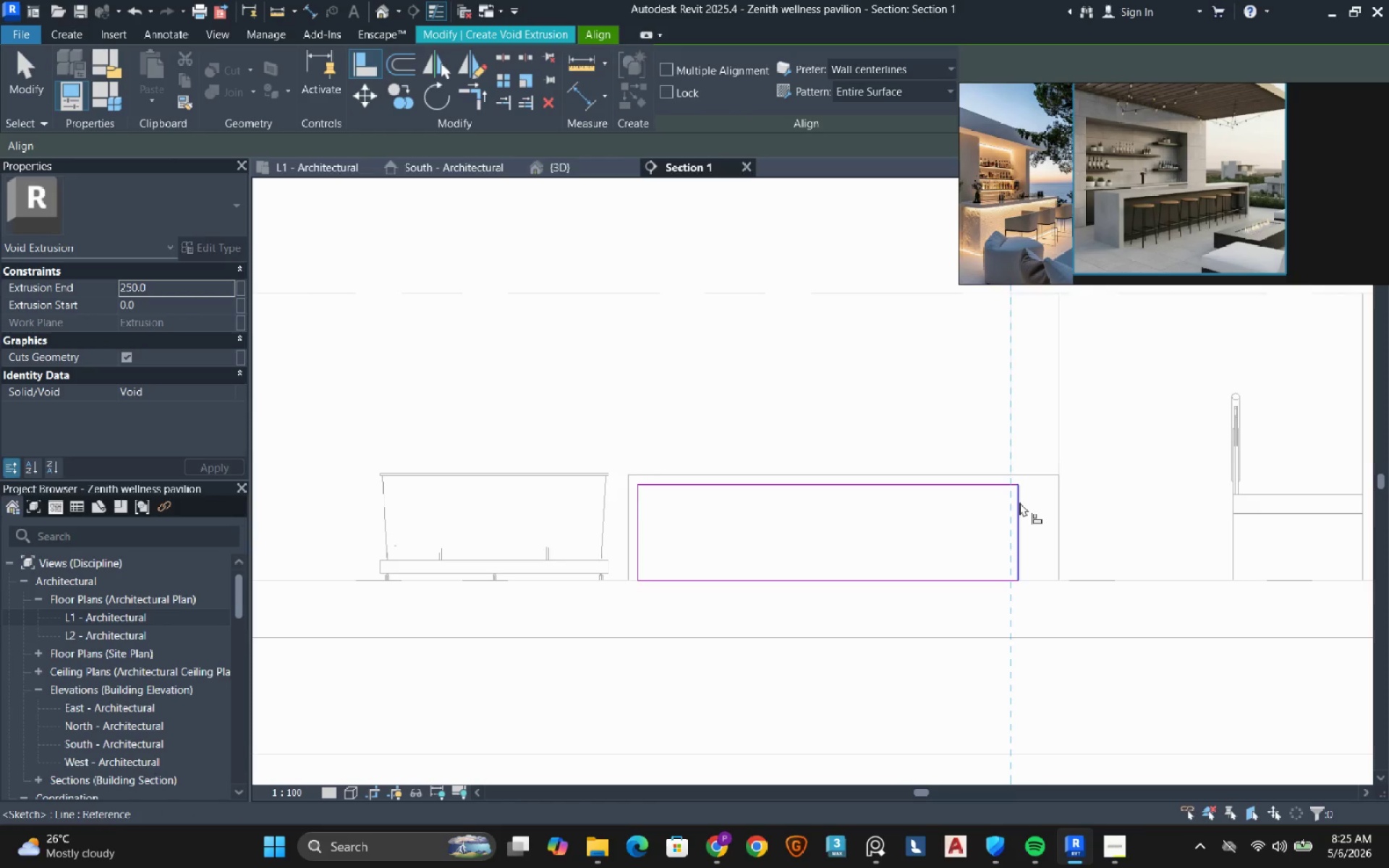 
left_click([1019, 502])
 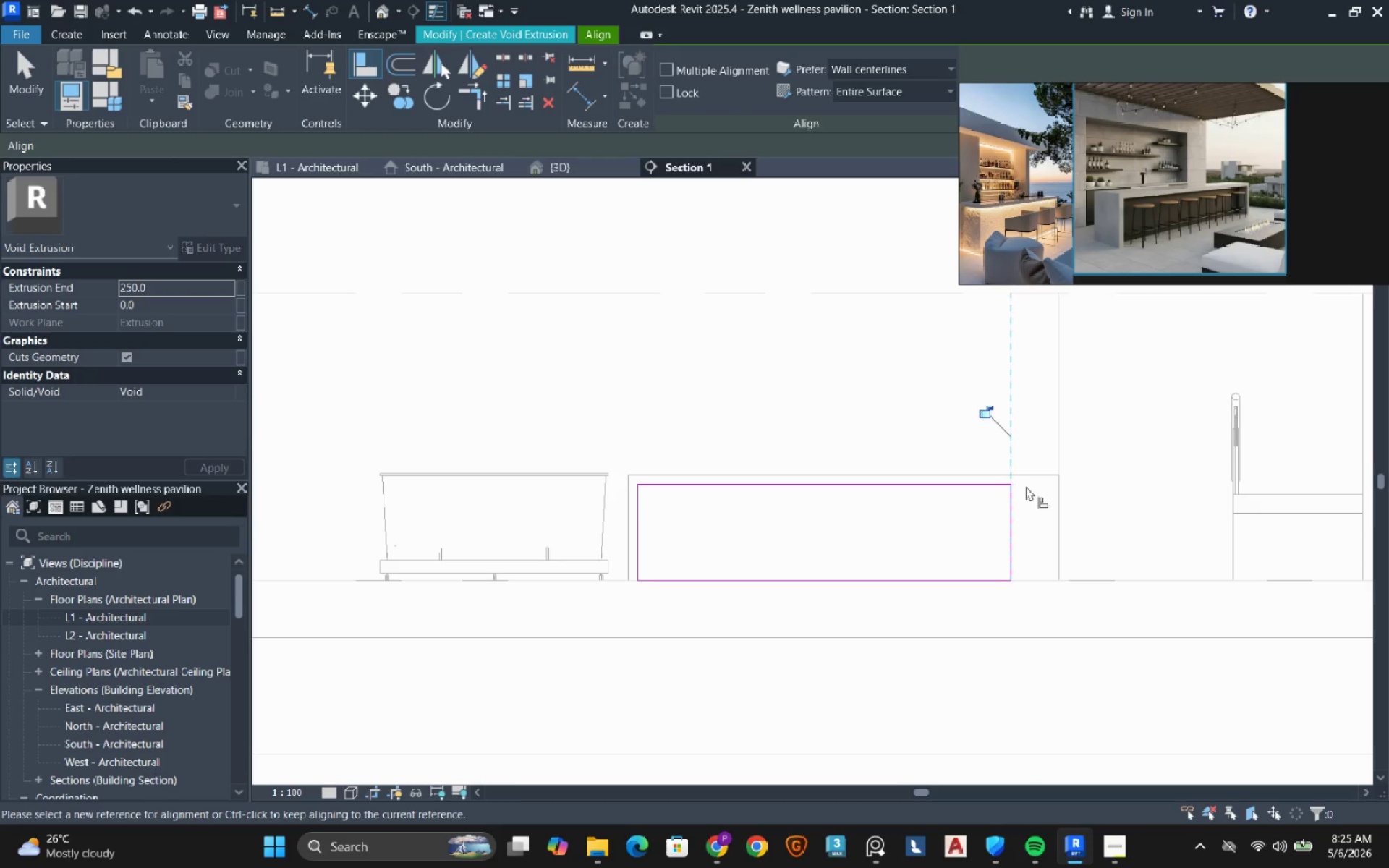 
key(Escape)
 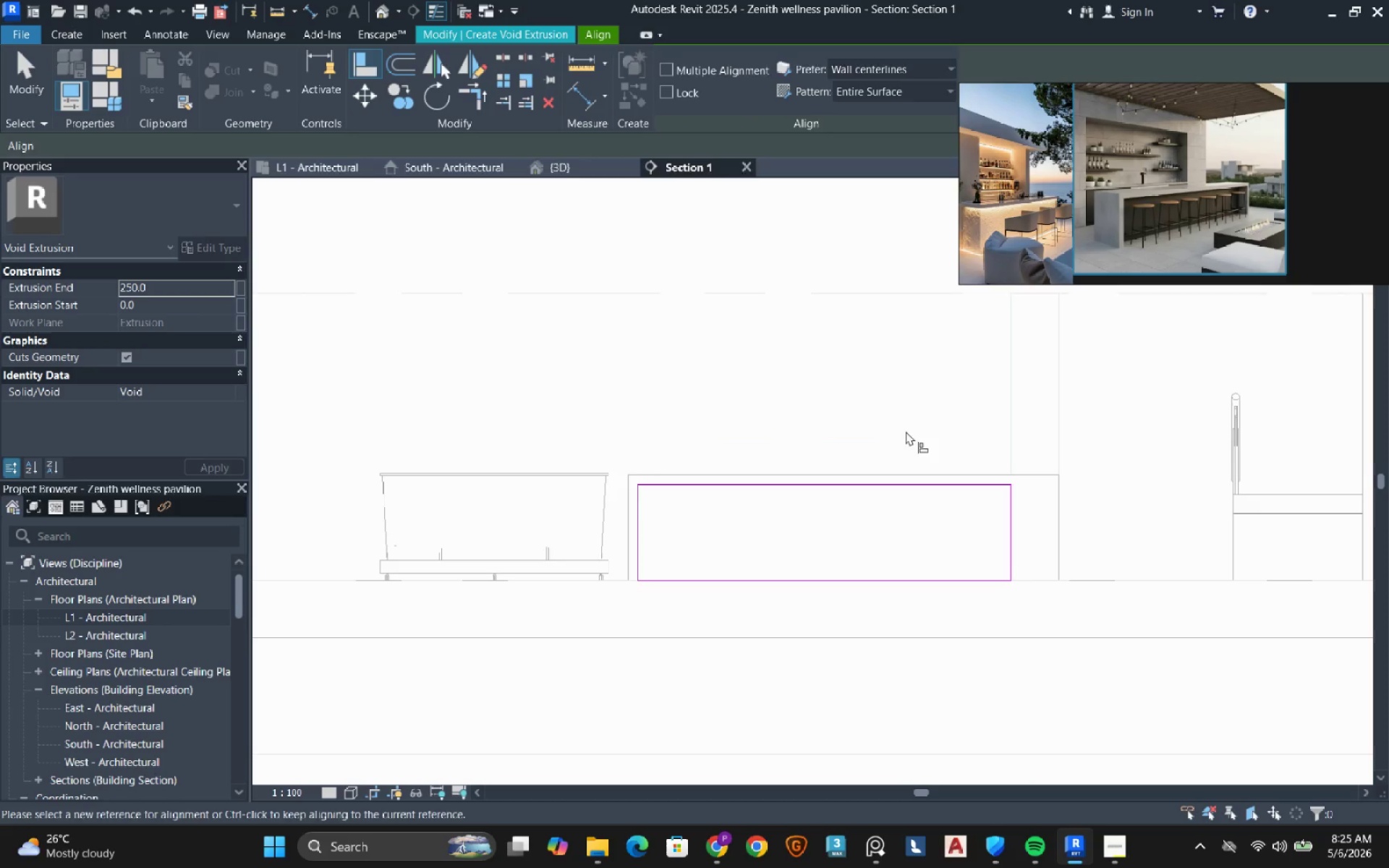 
key(Escape)
 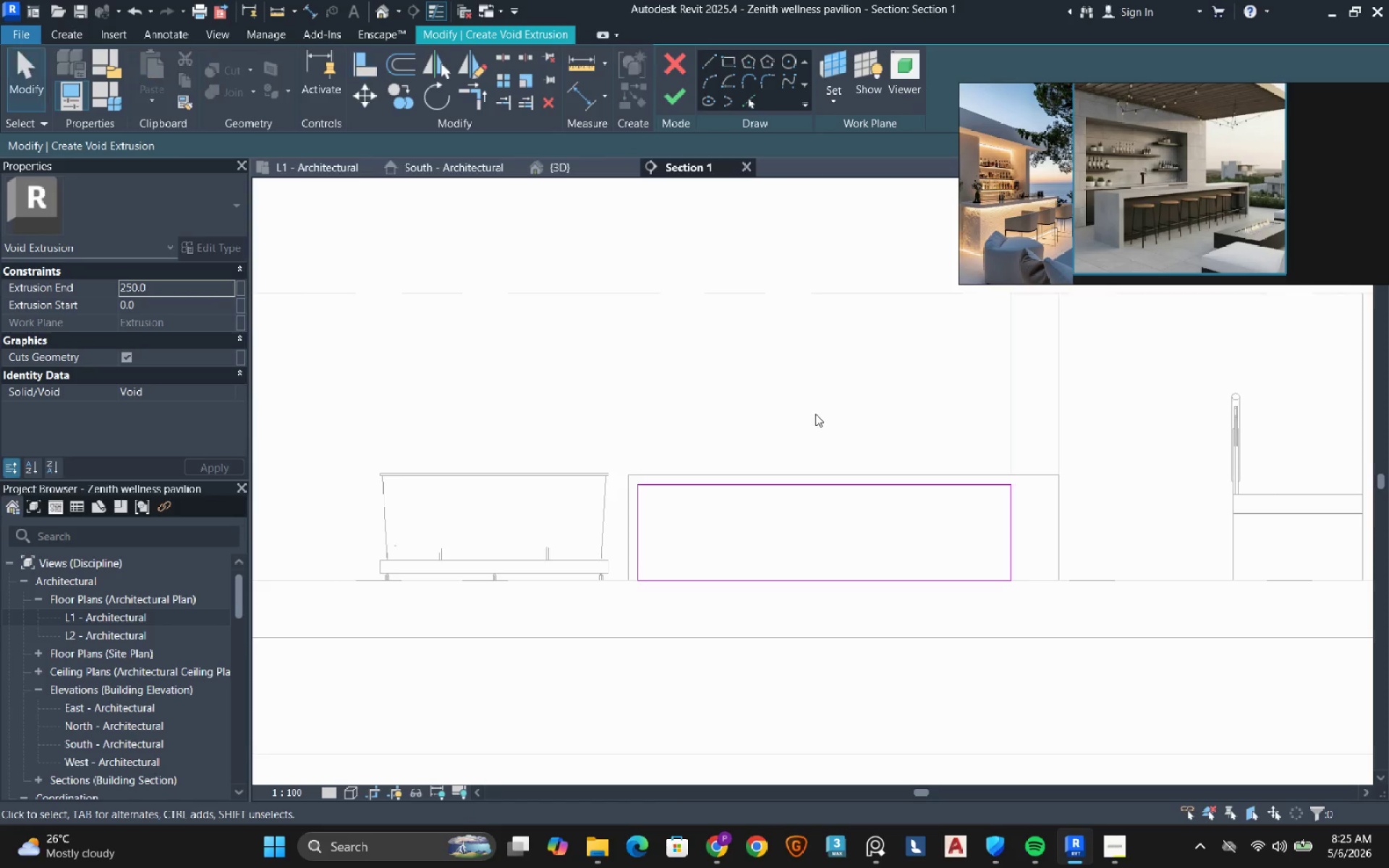 
scroll: coordinate [815, 414], scroll_direction: down, amount: 2.0
 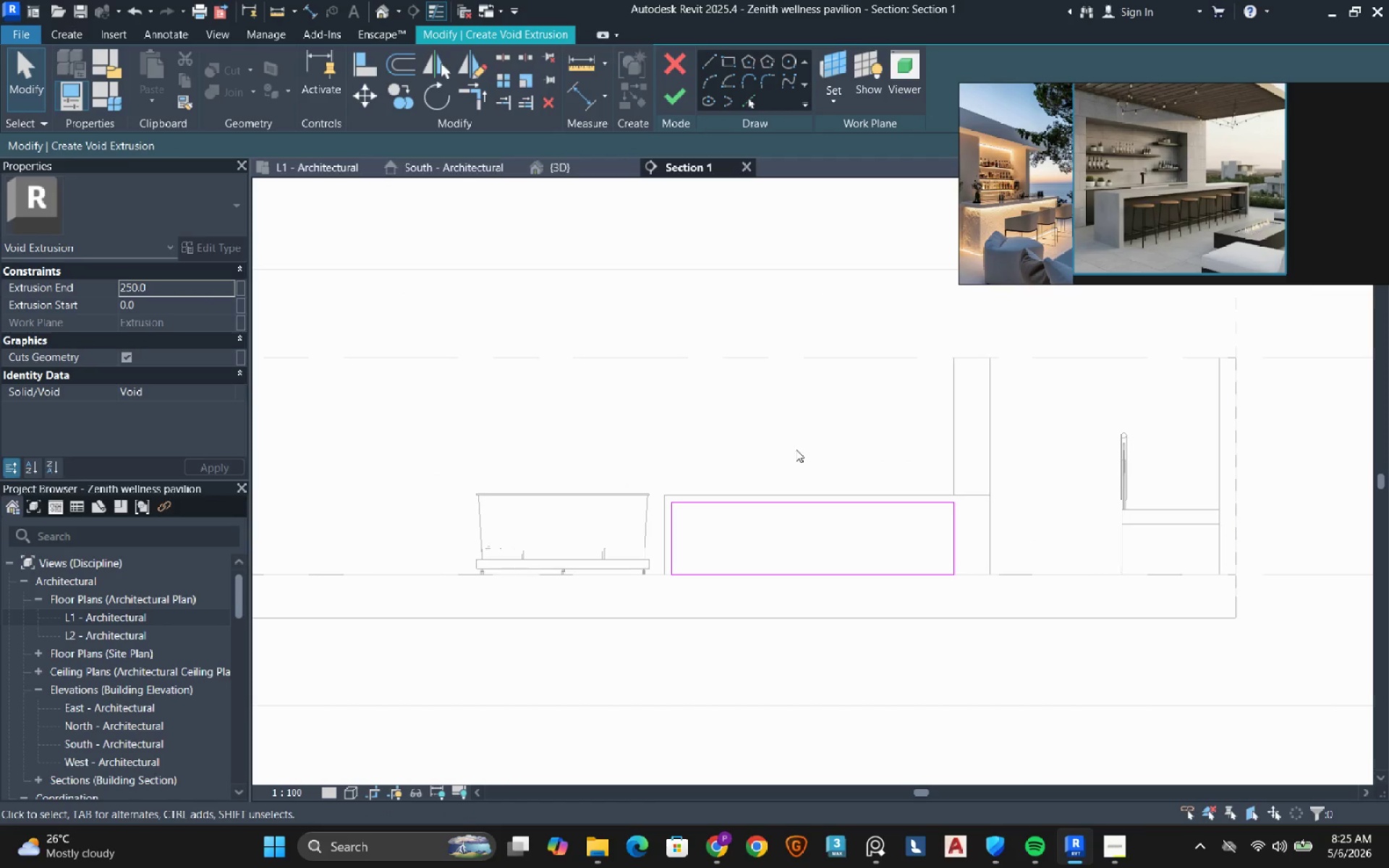 
left_click([667, 97])
 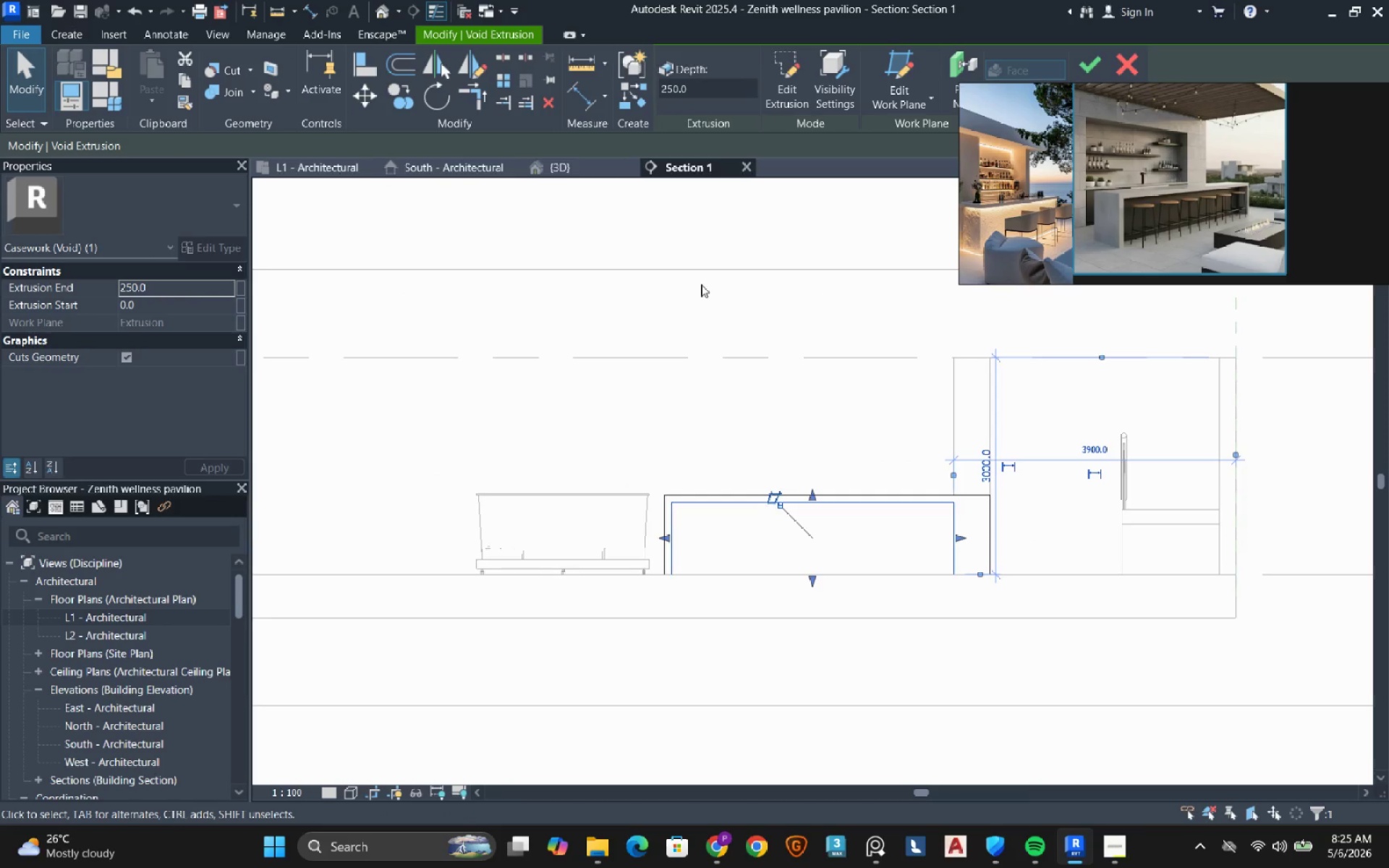 
mouse_move([574, 166])
 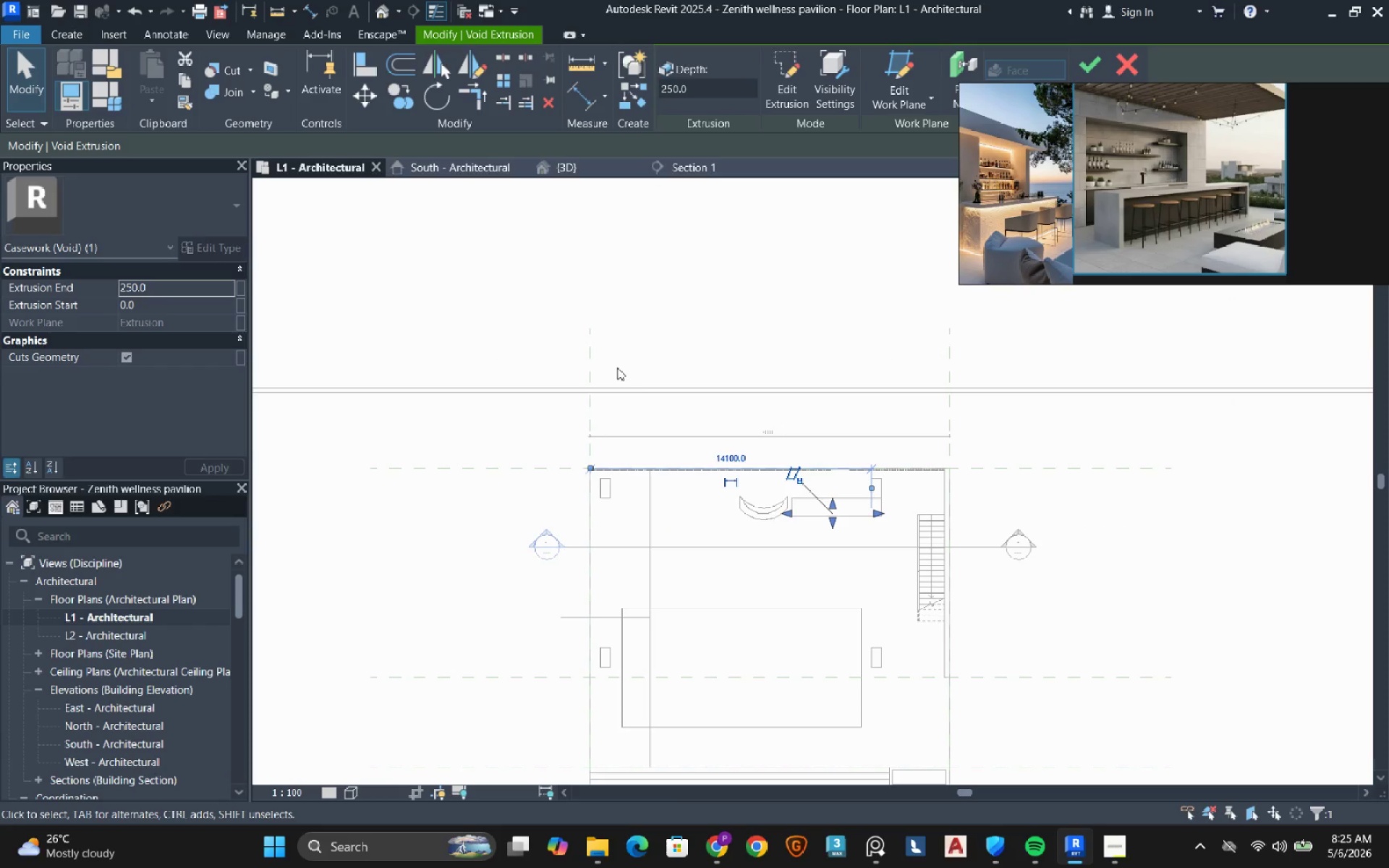 
scroll: coordinate [833, 515], scroll_direction: up, amount: 8.0
 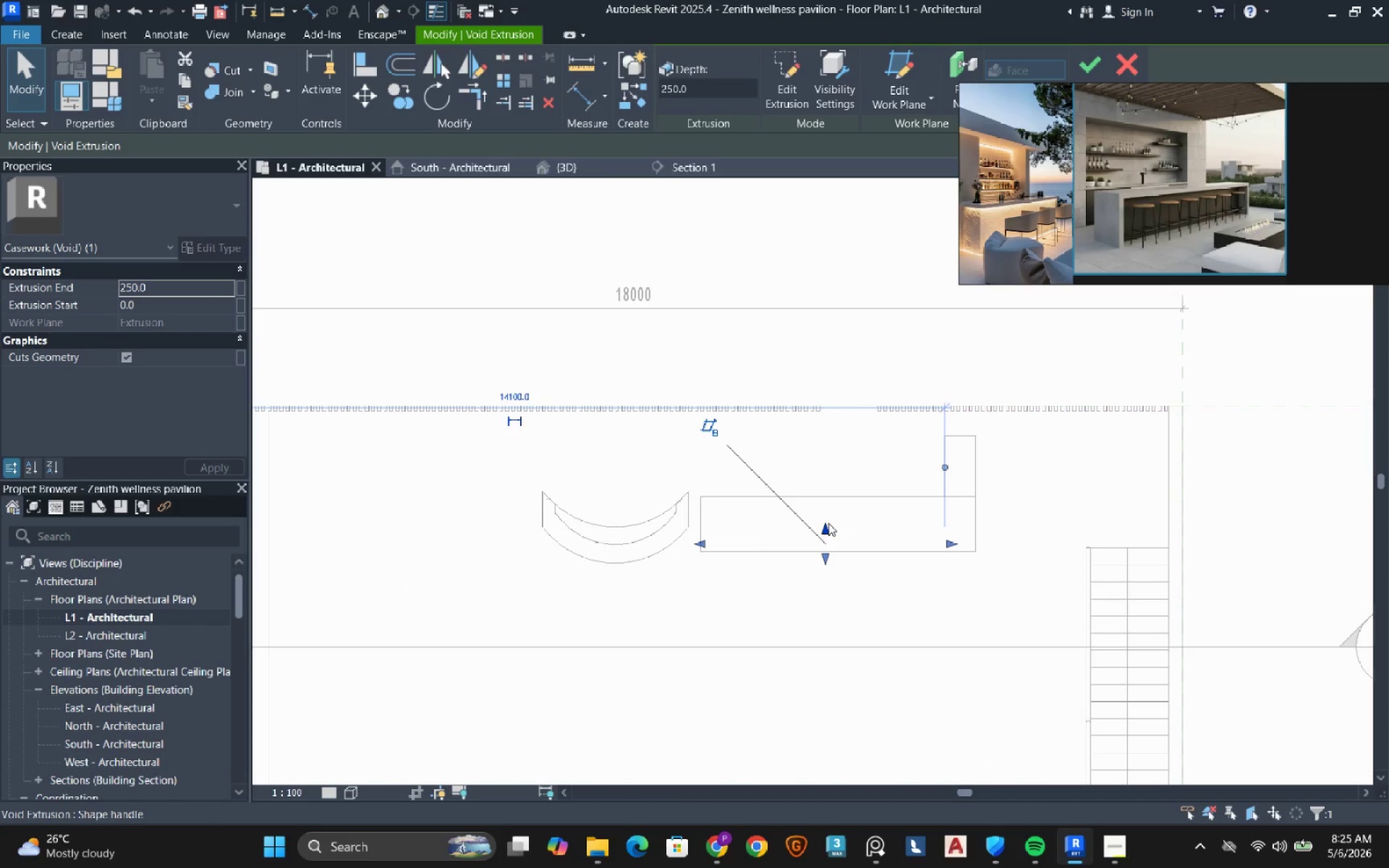 
left_click_drag(start_coordinate=[828, 523], to_coordinate=[826, 464])
 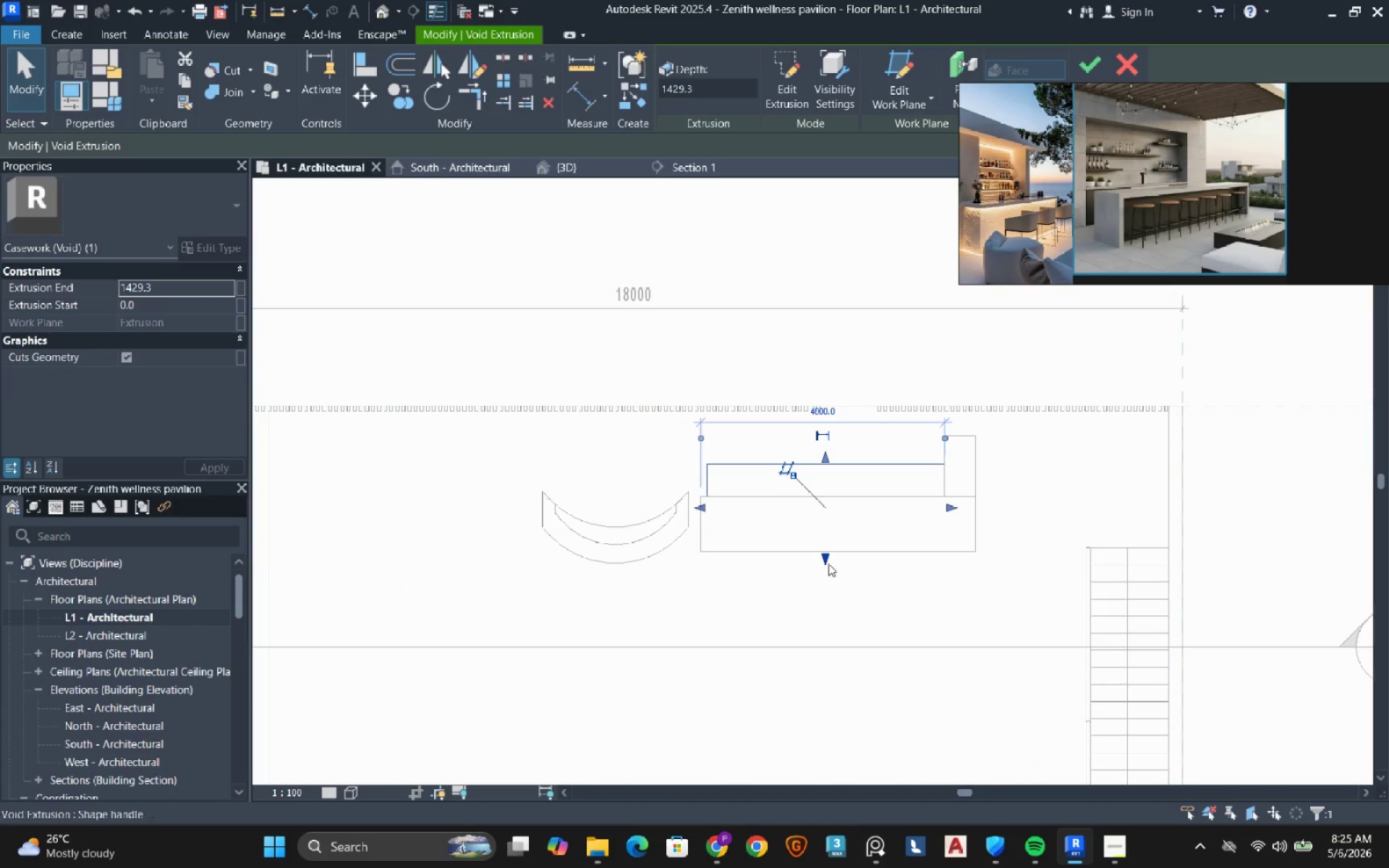 
left_click_drag(start_coordinate=[829, 561], to_coordinate=[828, 582])
 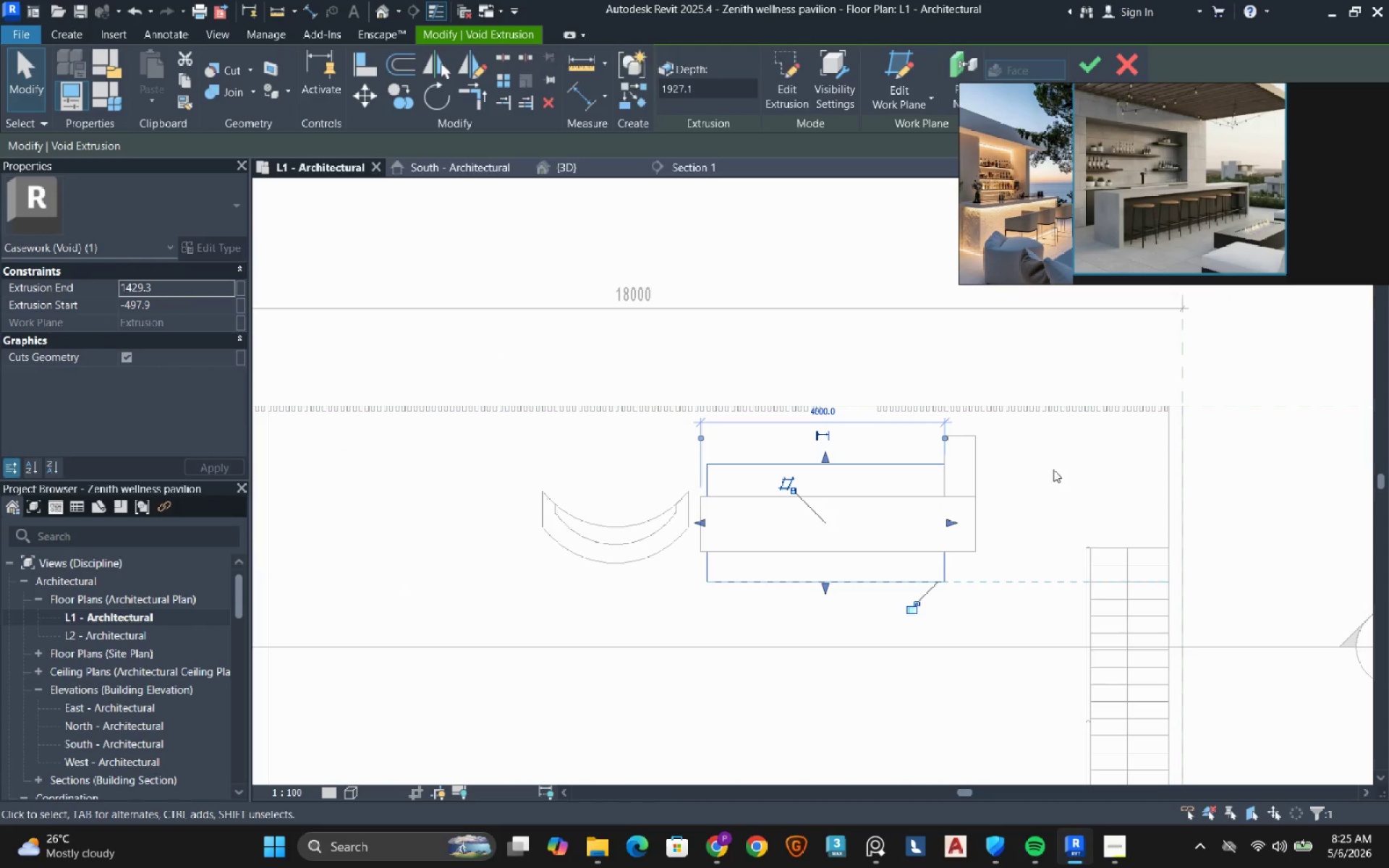 
left_click([1054, 467])
 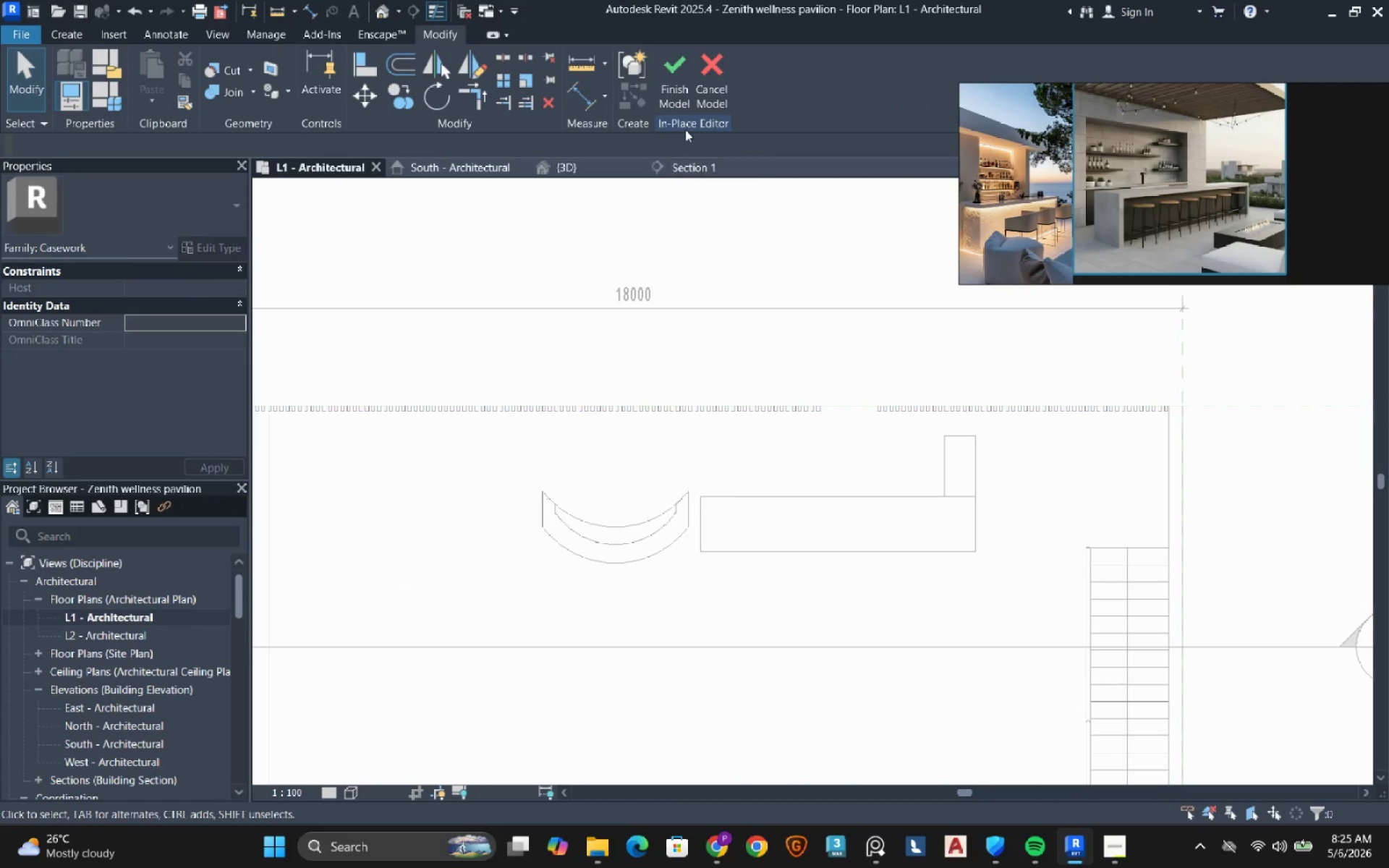 
left_click([677, 83])
 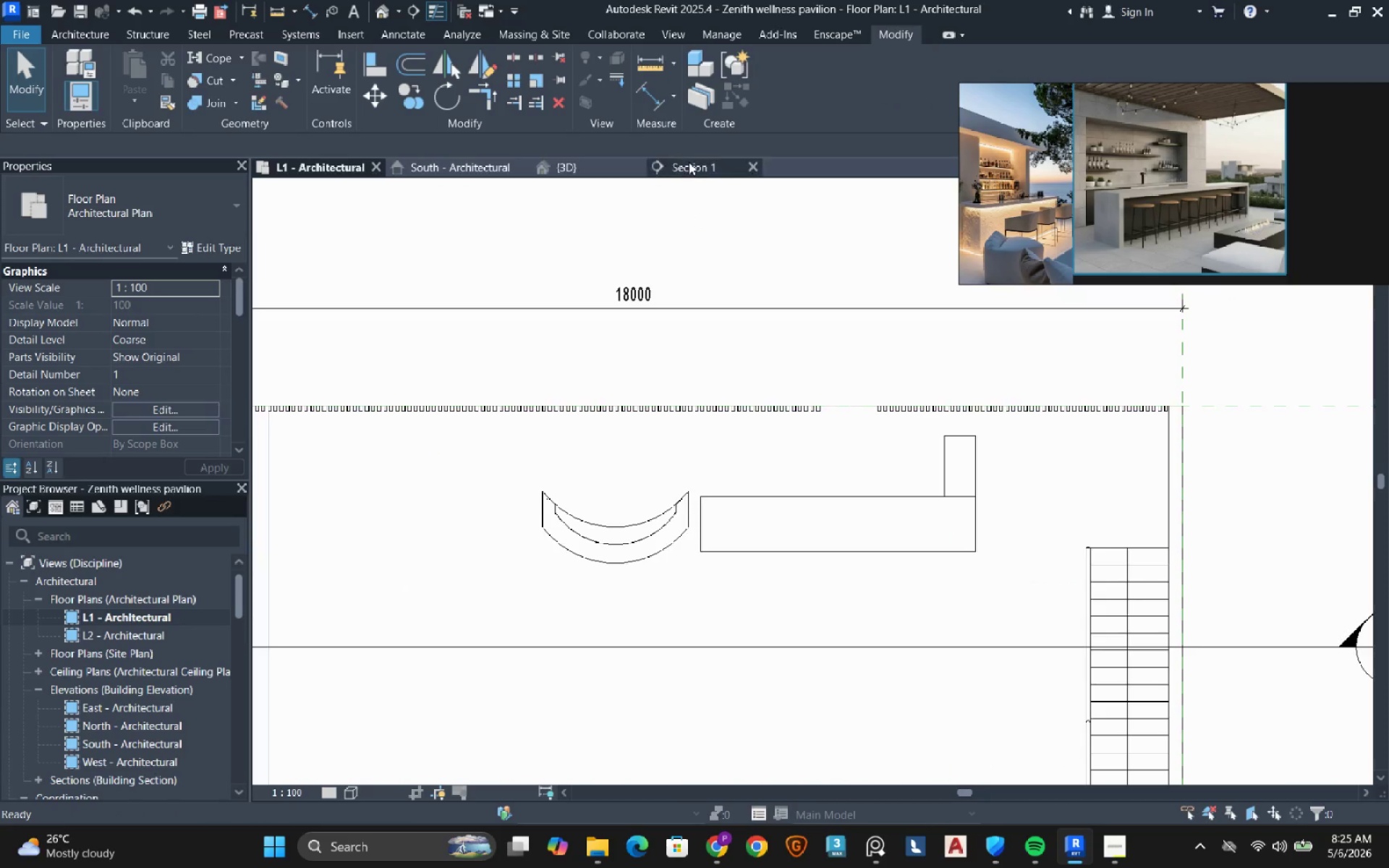 
left_click([692, 165])
 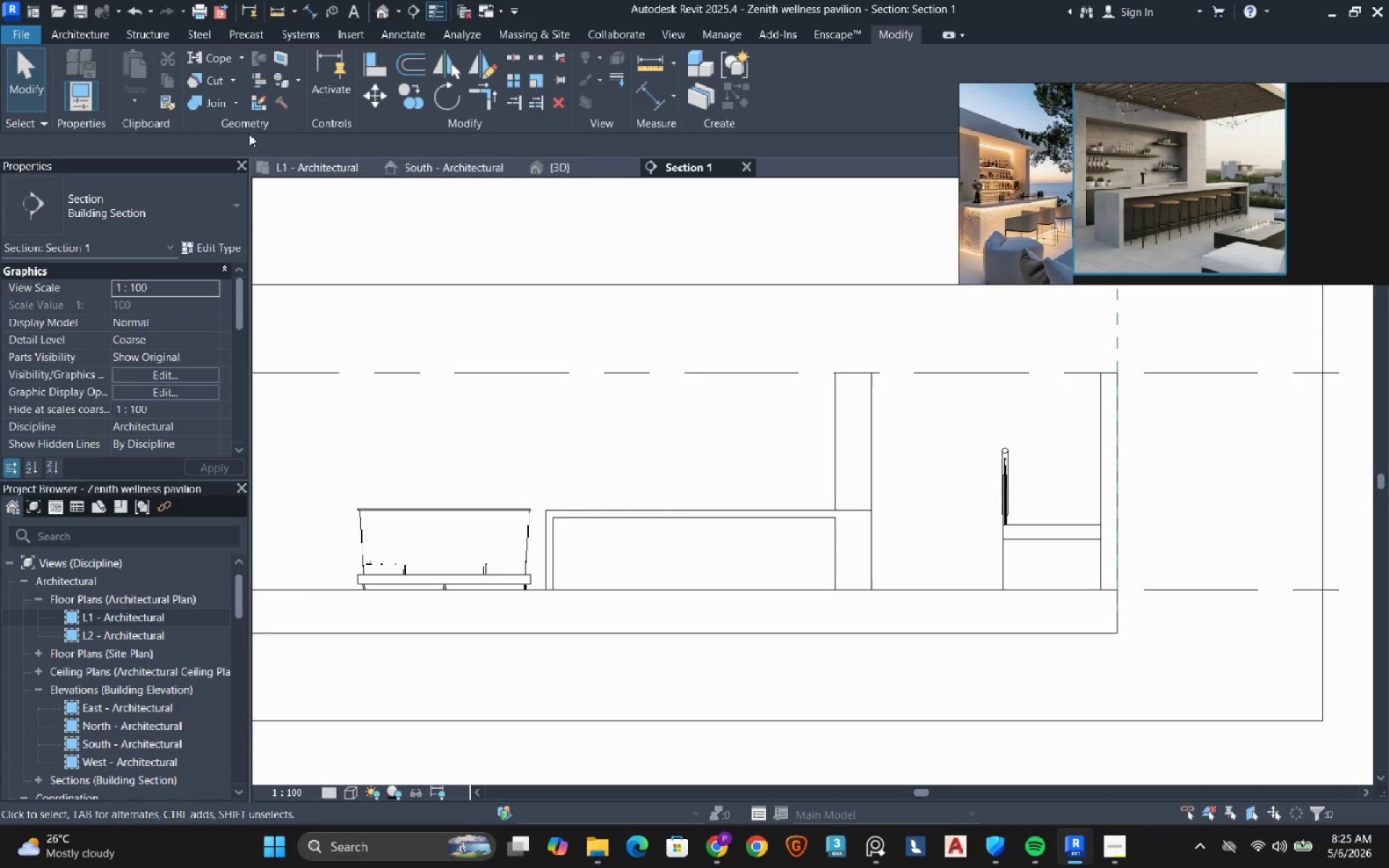 
wait(5.7)
 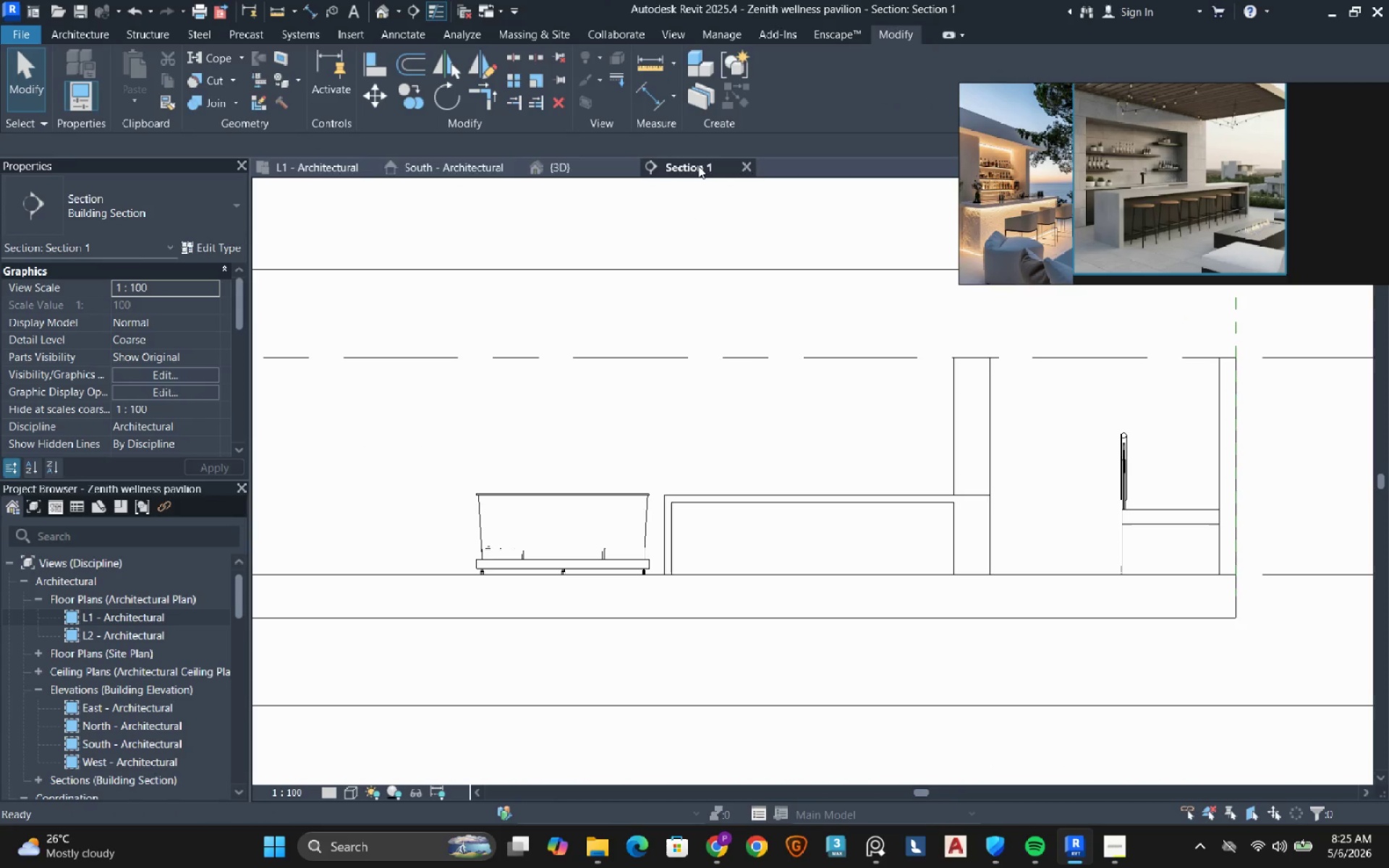 
left_click([82, 36])
 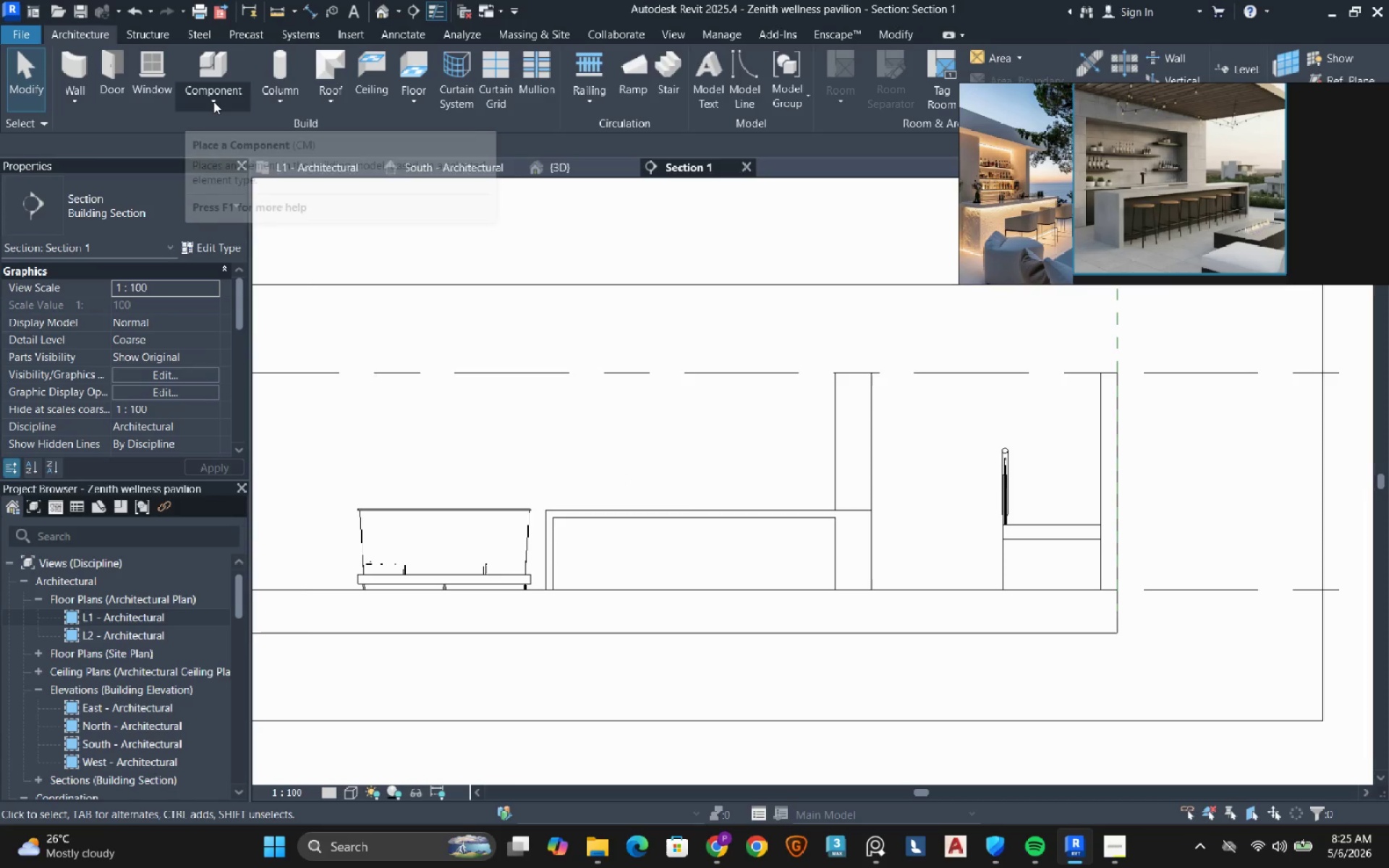 
left_click([213, 101])
 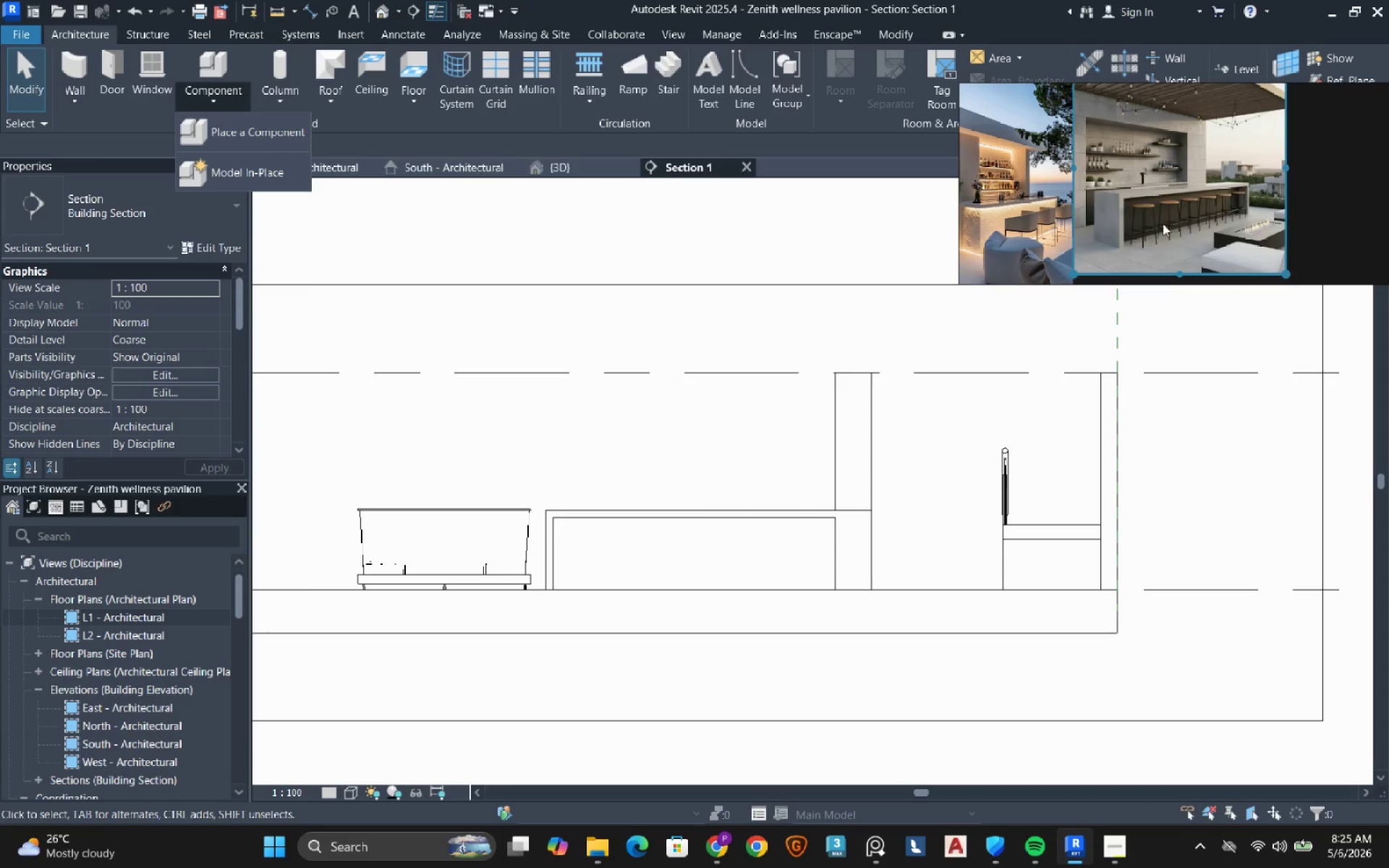 
scroll: coordinate [1135, 222], scroll_direction: up, amount: 6.0
 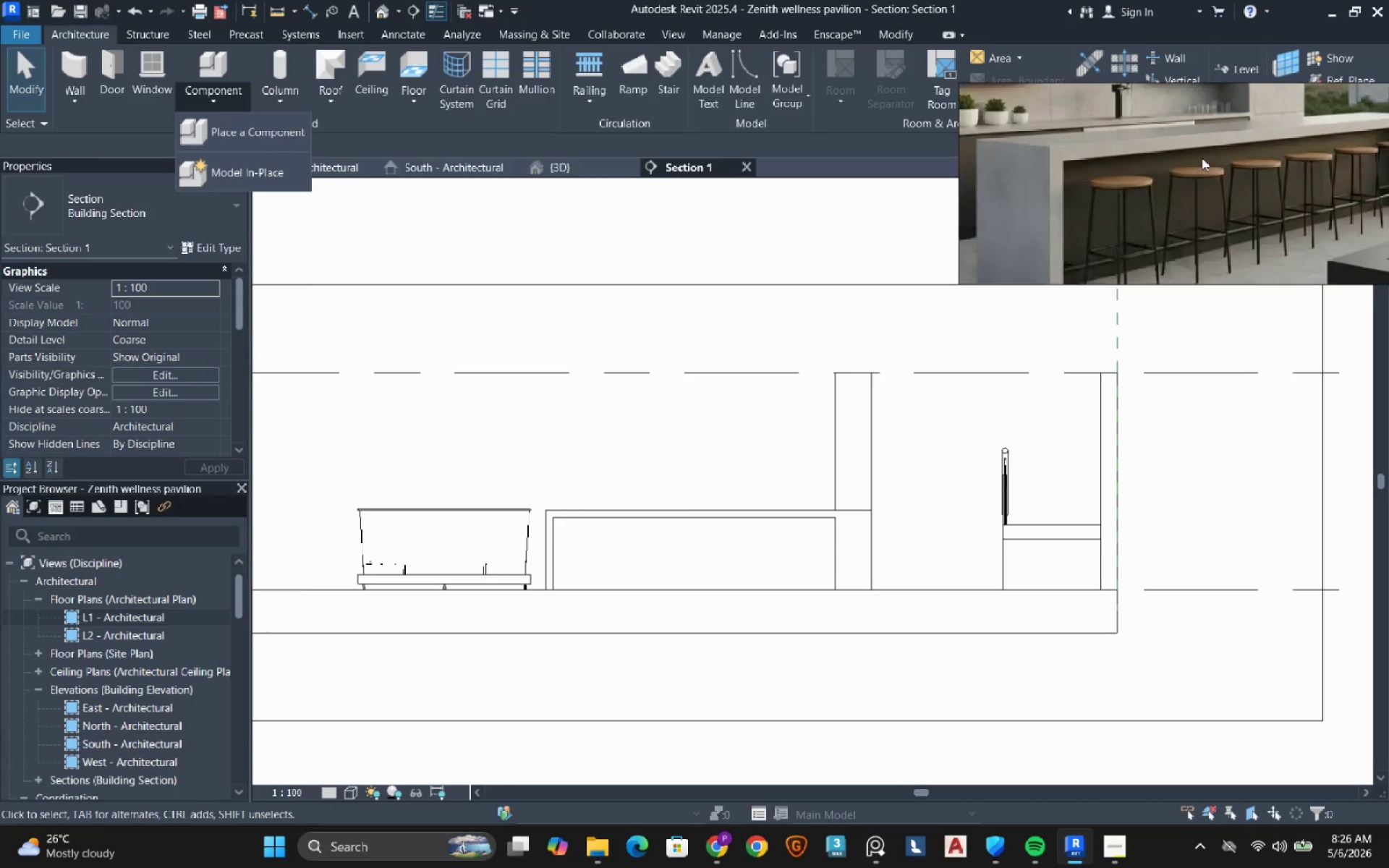 
scroll: coordinate [1202, 158], scroll_direction: down, amount: 4.0
 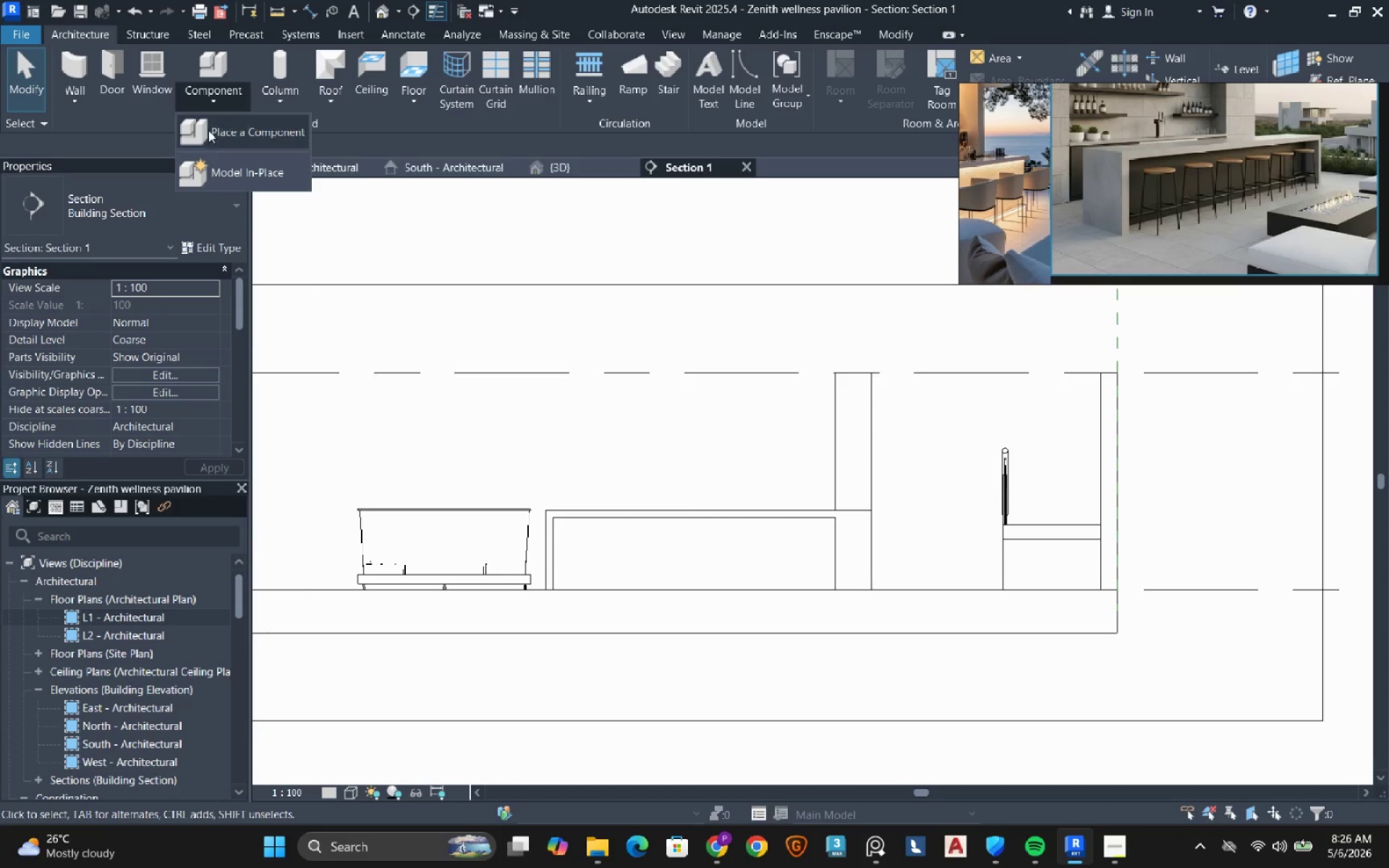 
left_click([229, 178])
 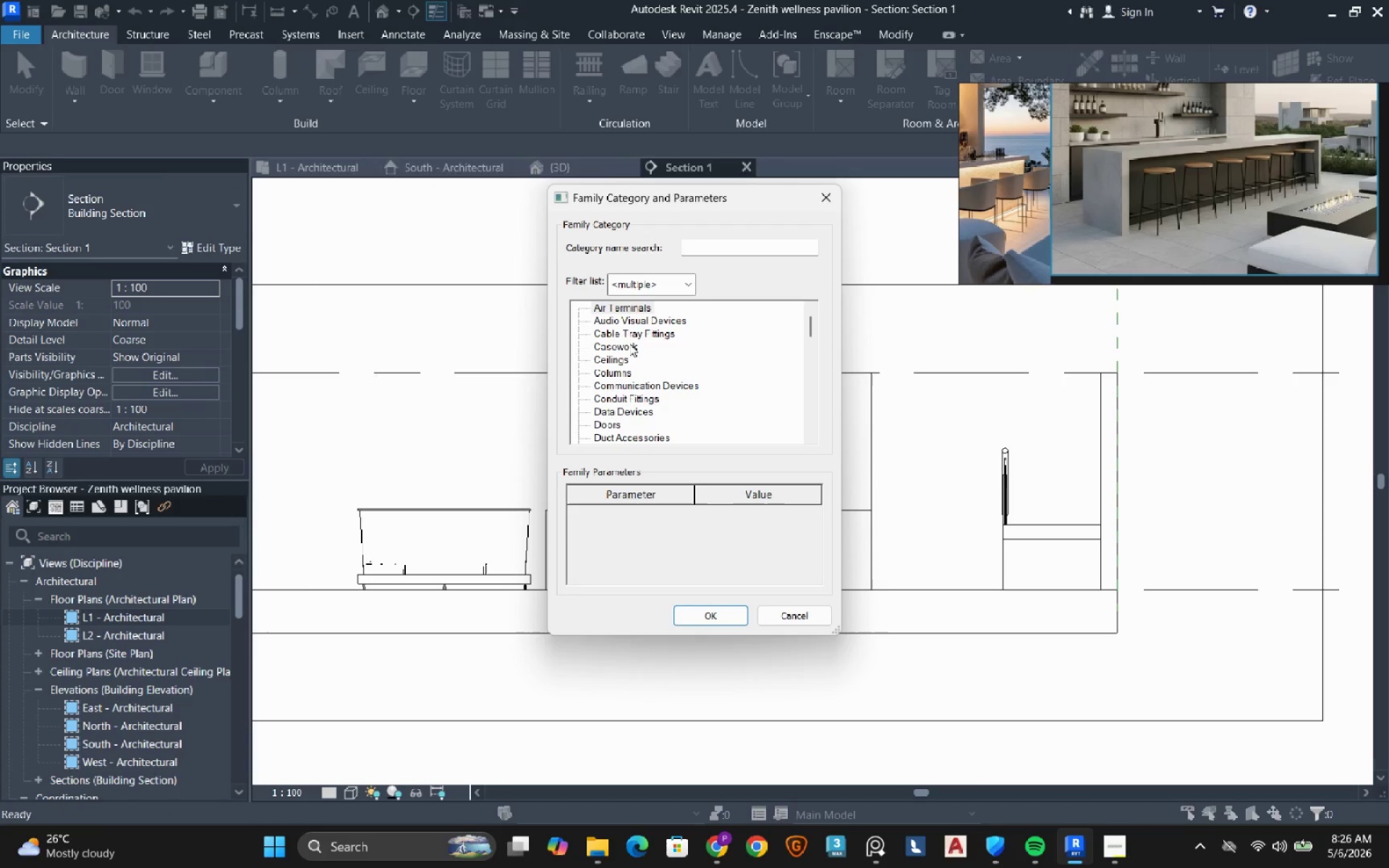 
double_click([617, 342])
 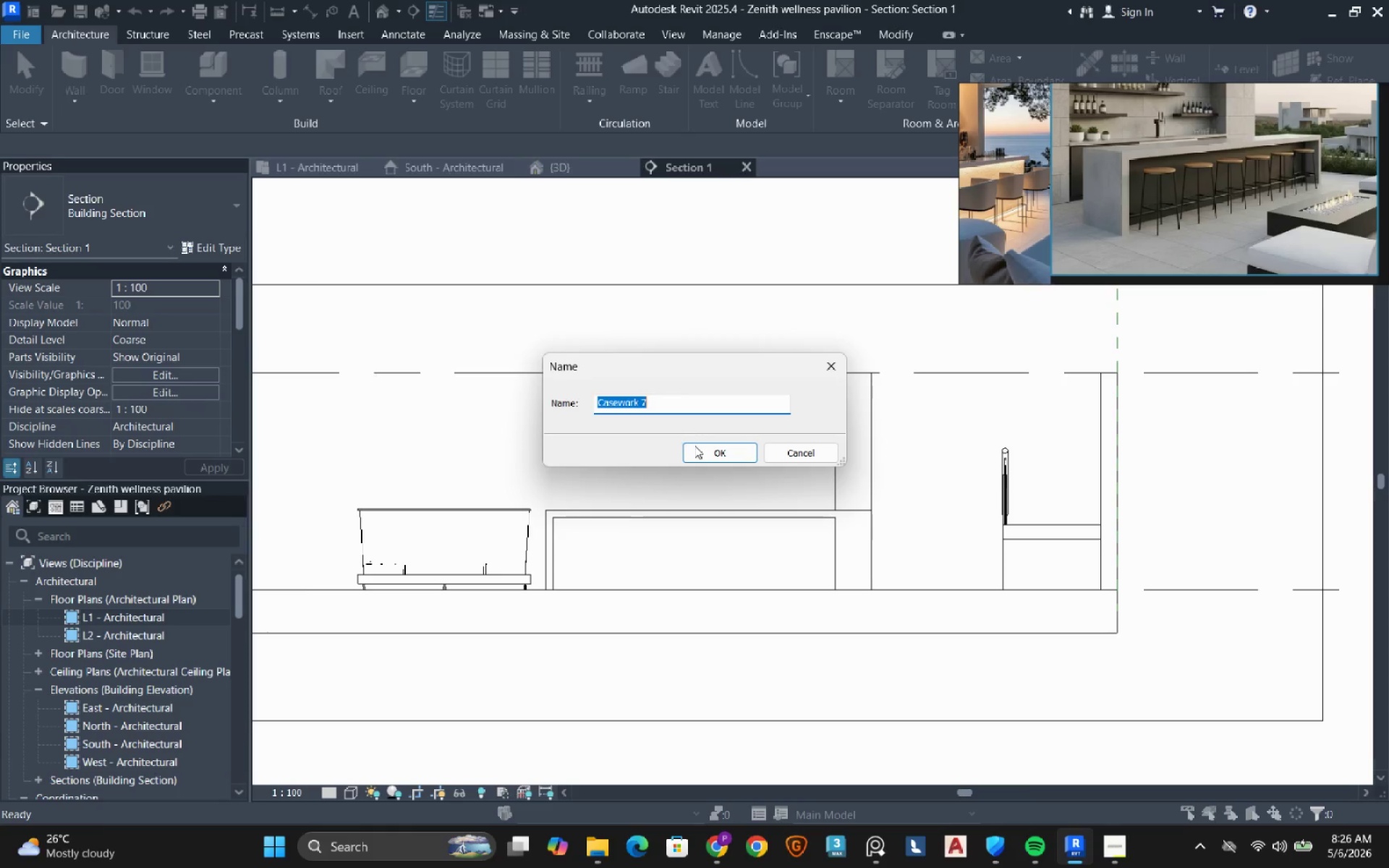 
left_click([705, 451])
 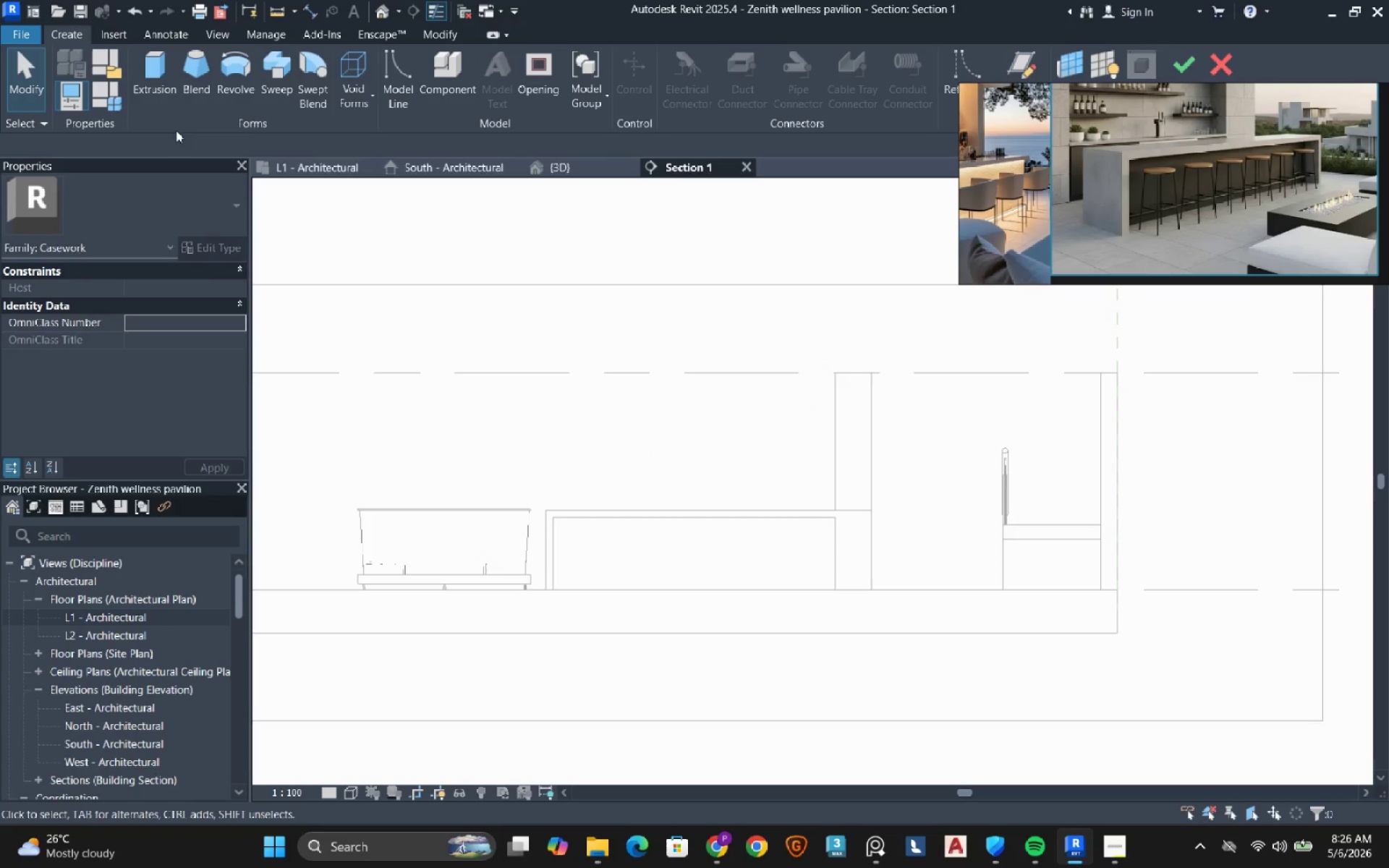 
left_click([140, 77])
 